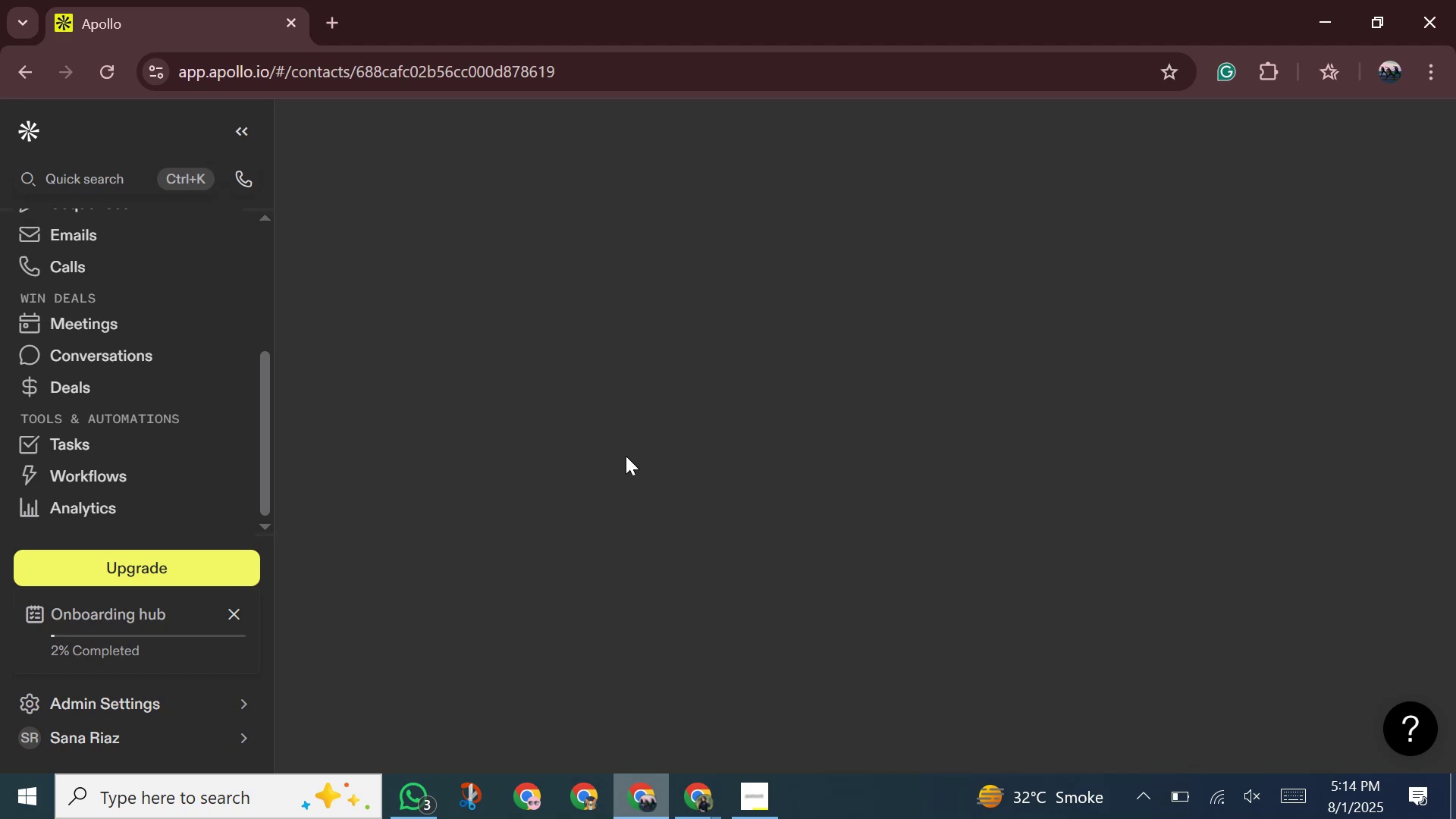 
wait(11.77)
 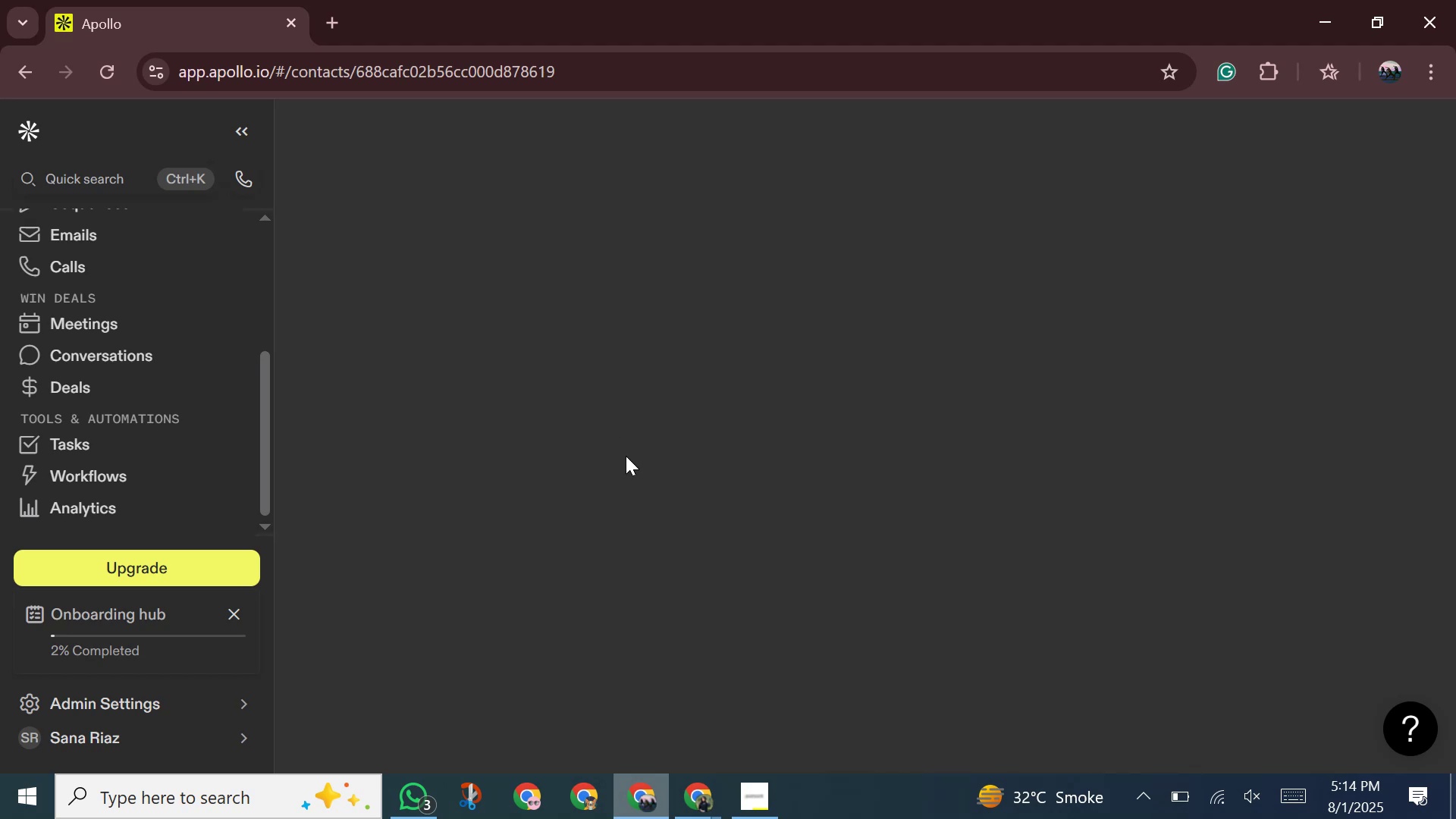 
left_click([582, 478])
 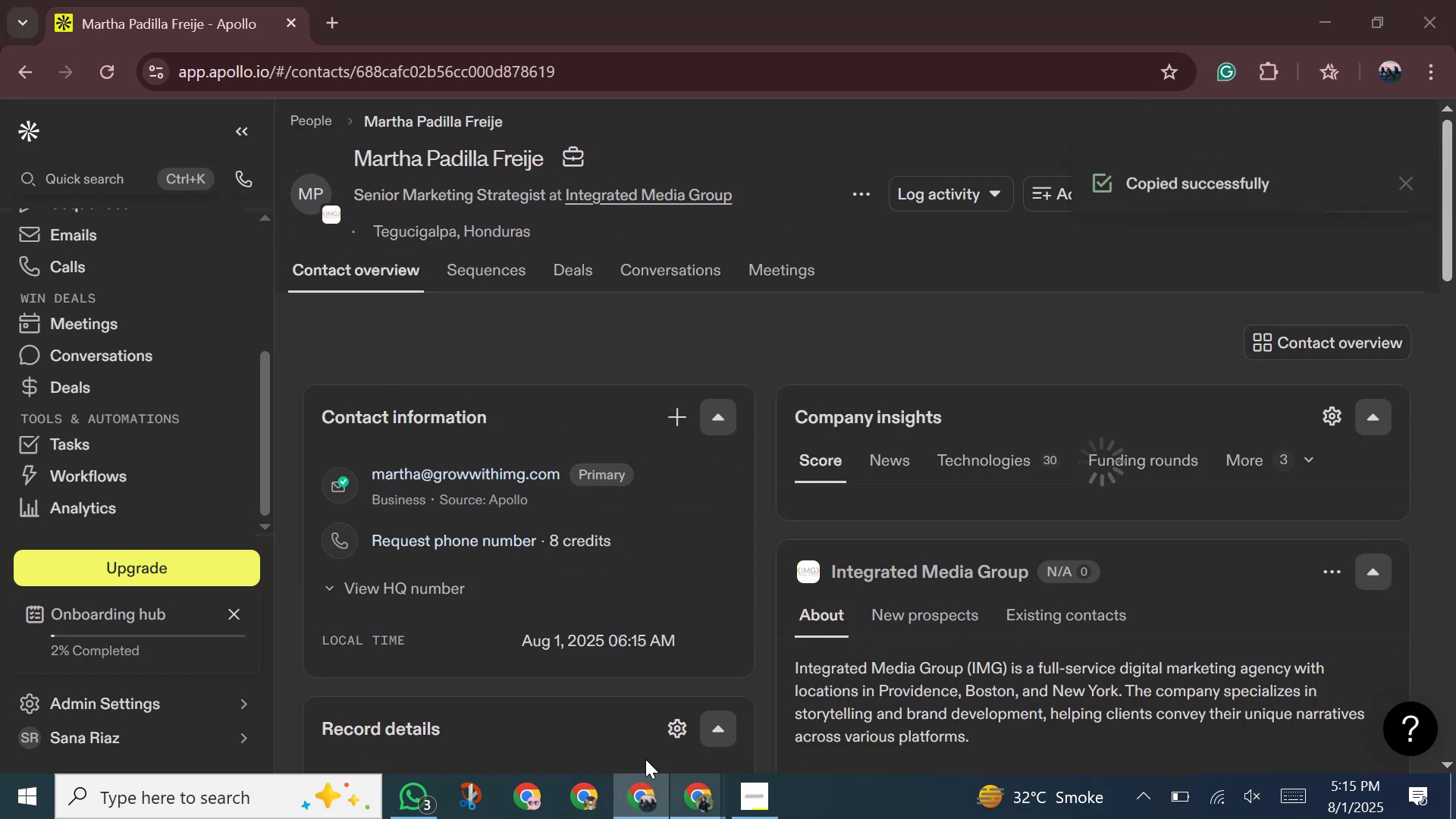 
left_click([628, 730])
 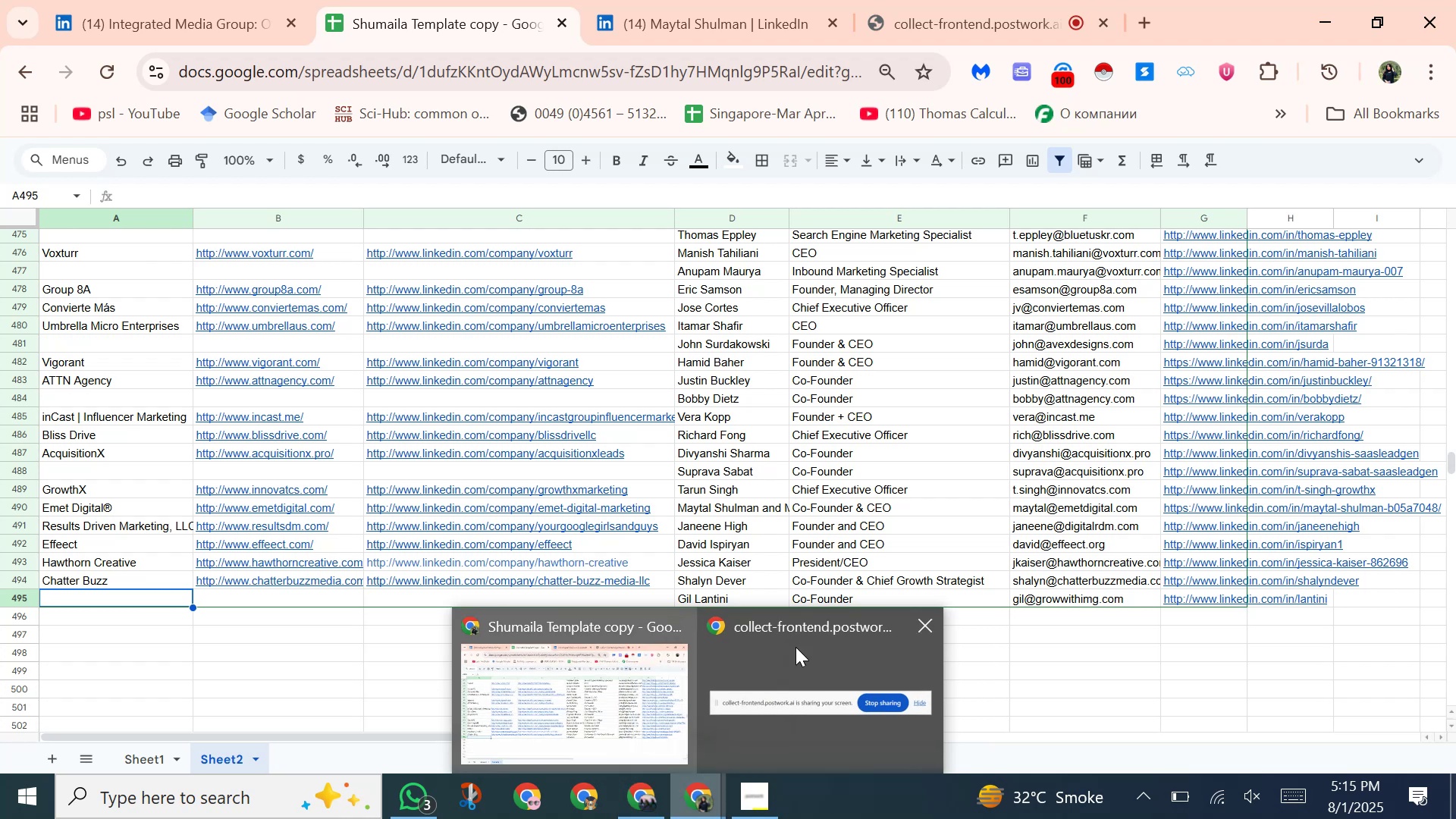 
left_click([1061, 614])
 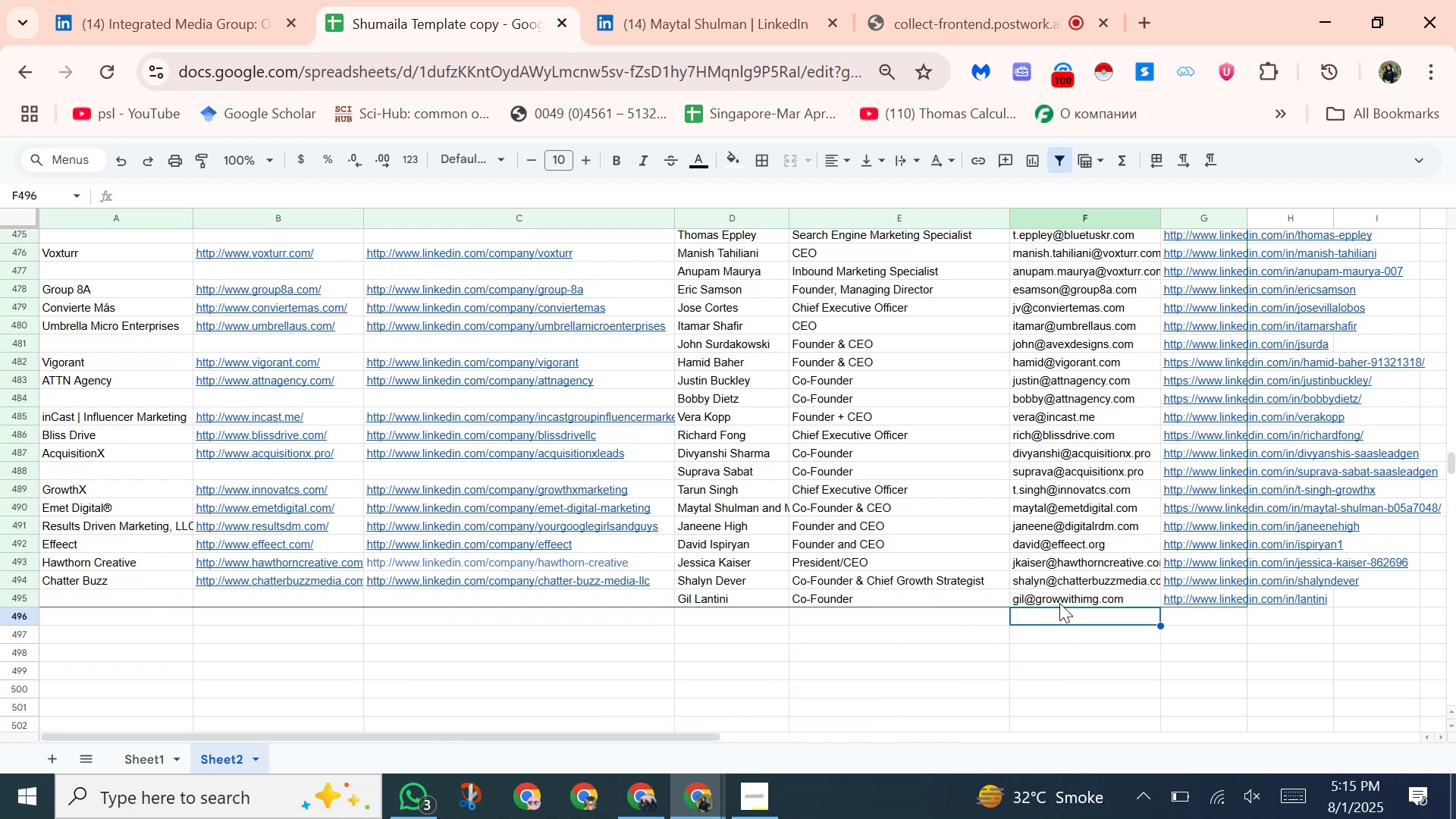 
hold_key(key=ShiftLeft, duration=0.94)
 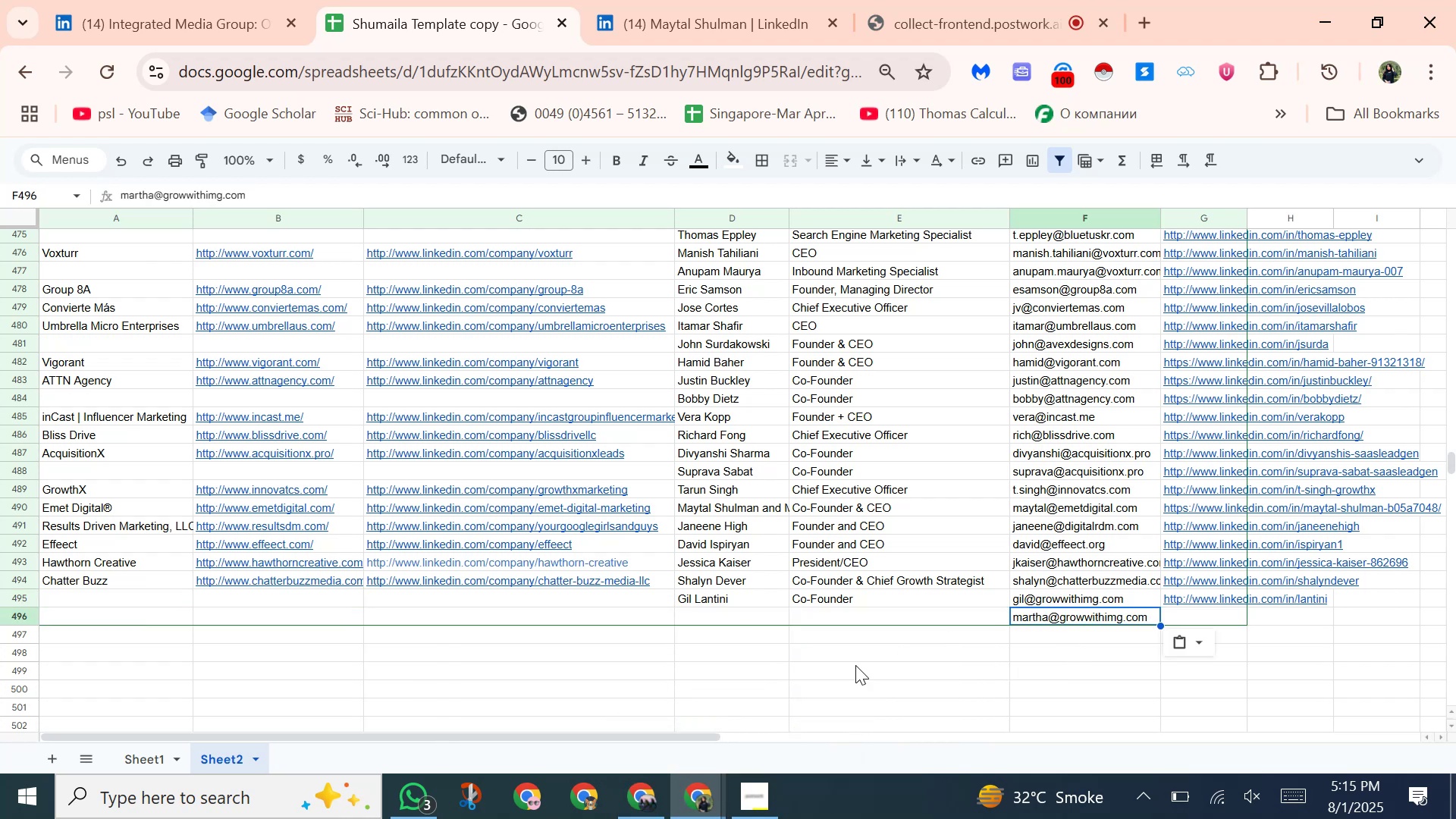 
hold_key(key=ControlLeft, duration=0.75)
 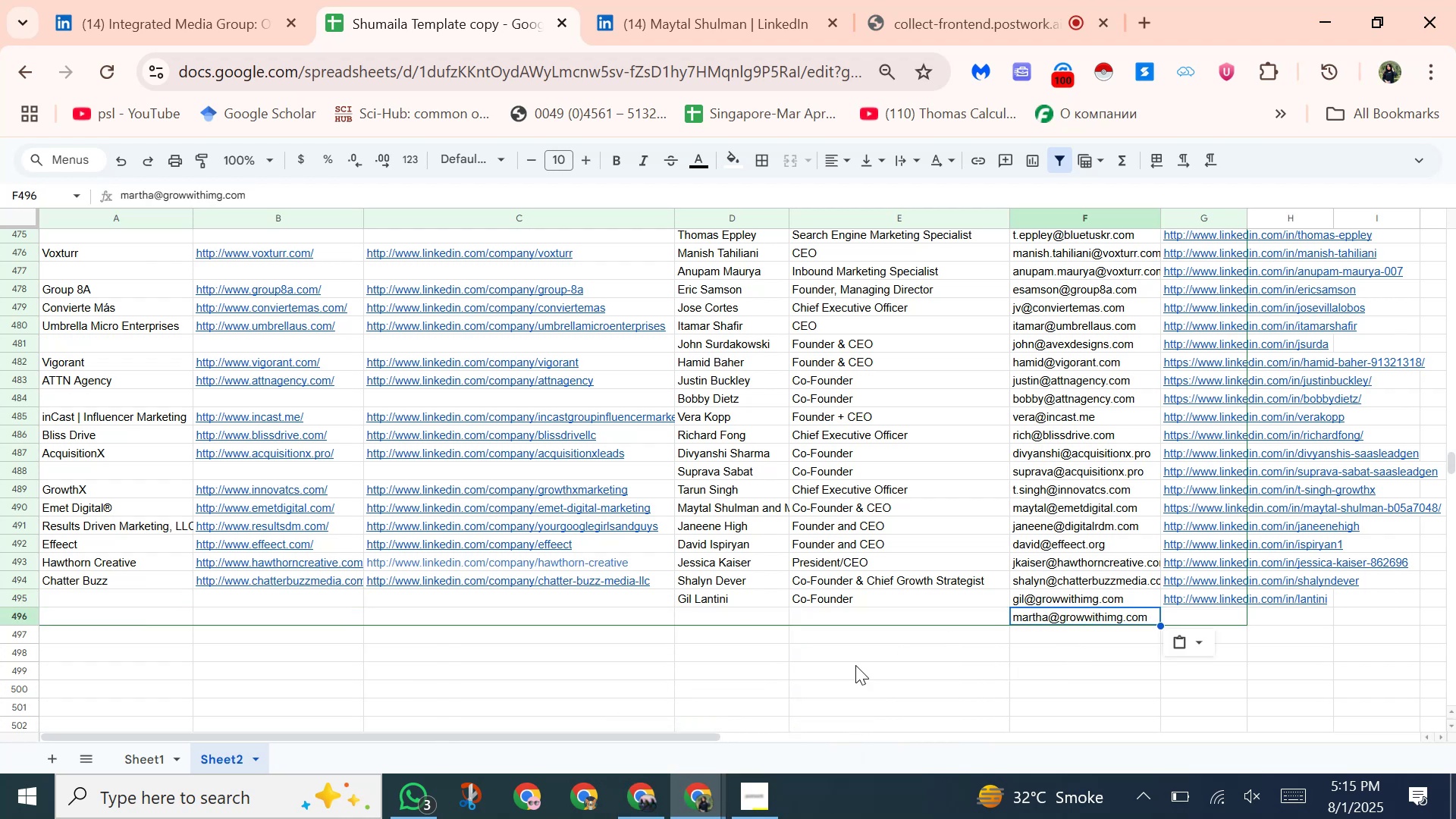 
hold_key(key=V, duration=0.31)
 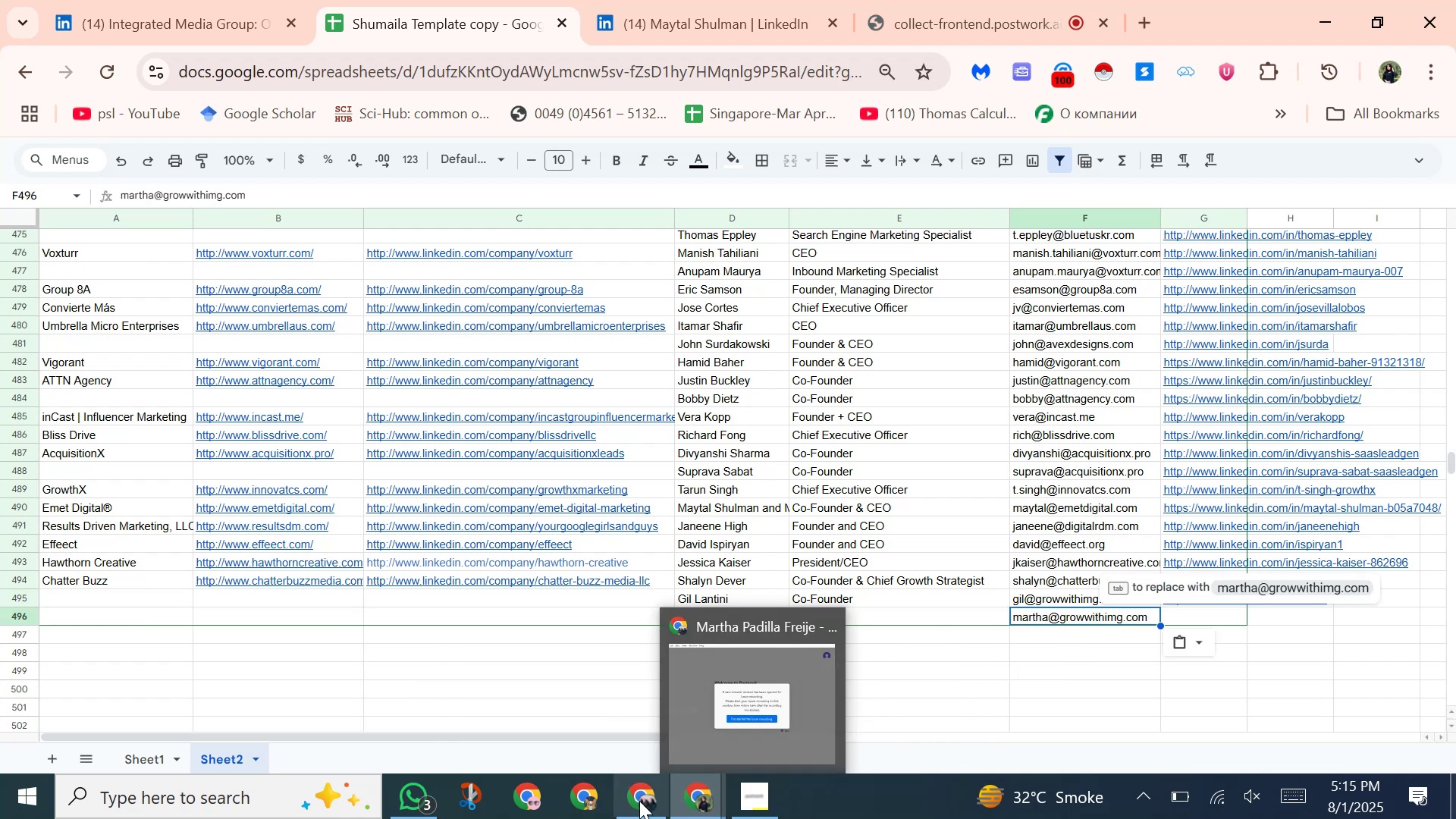 
left_click_drag(start_coordinate=[637, 797], to_coordinate=[640, 790])
 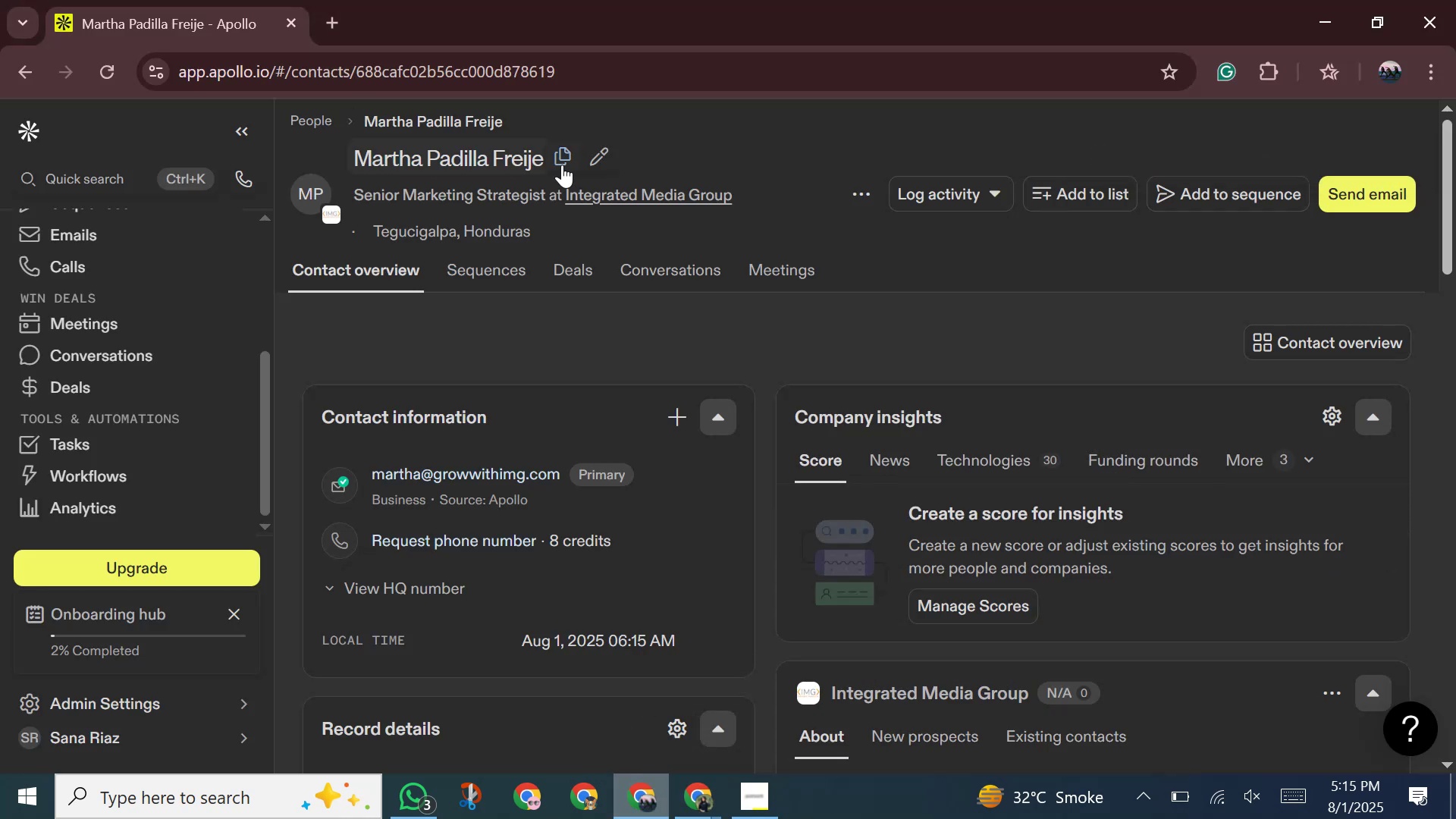 
left_click([559, 147])
 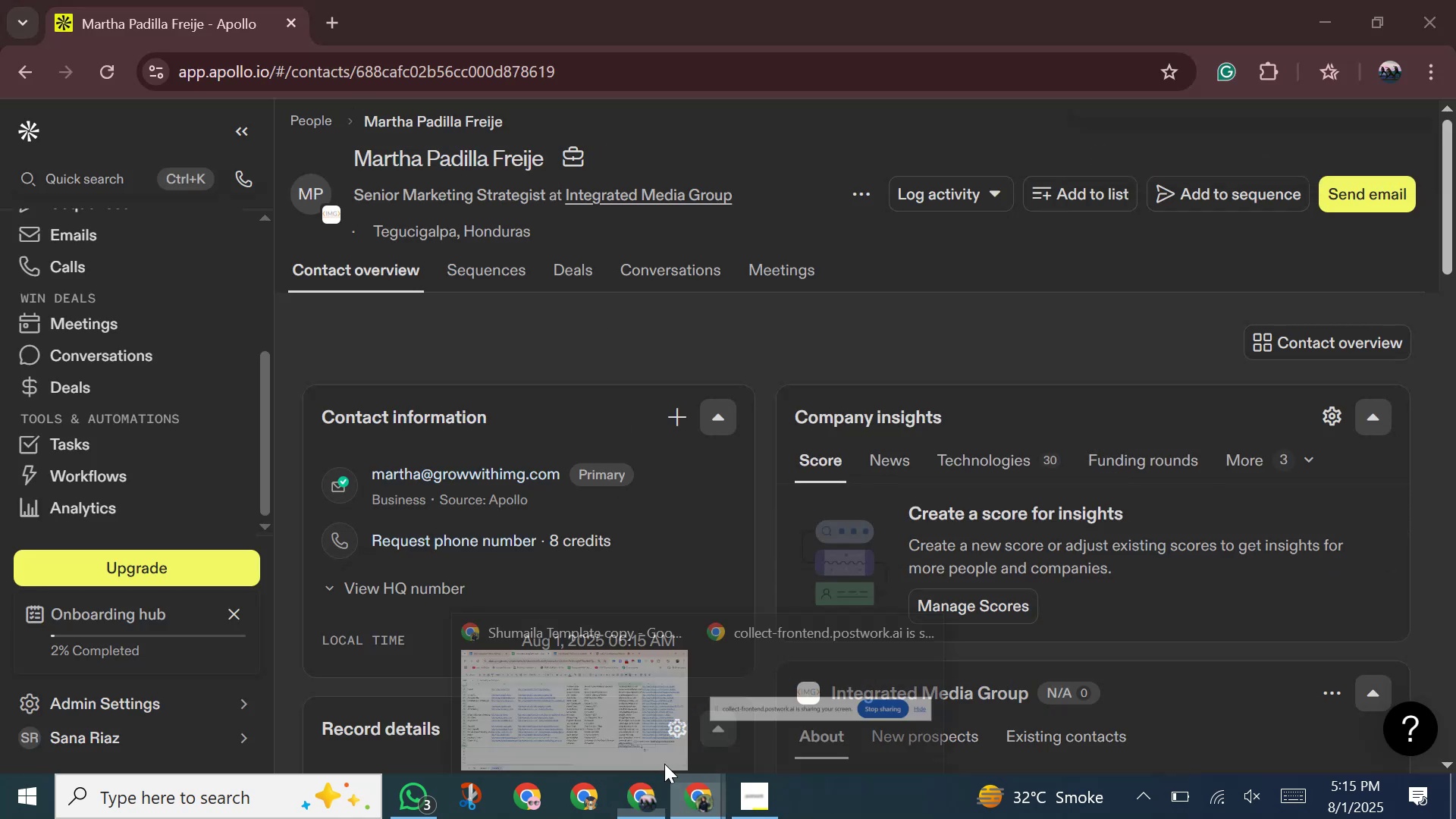 
double_click([610, 722])
 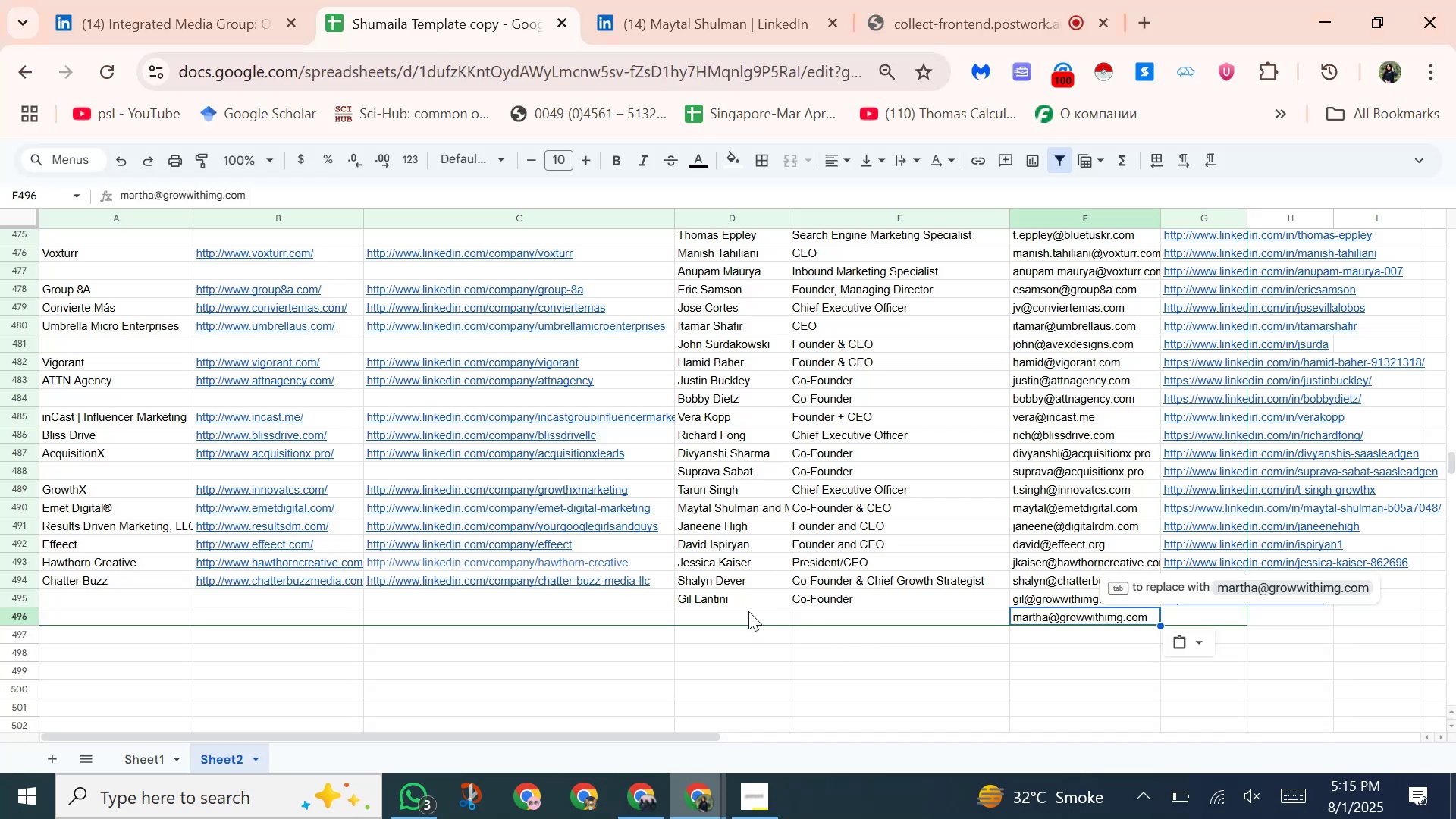 
left_click([748, 613])
 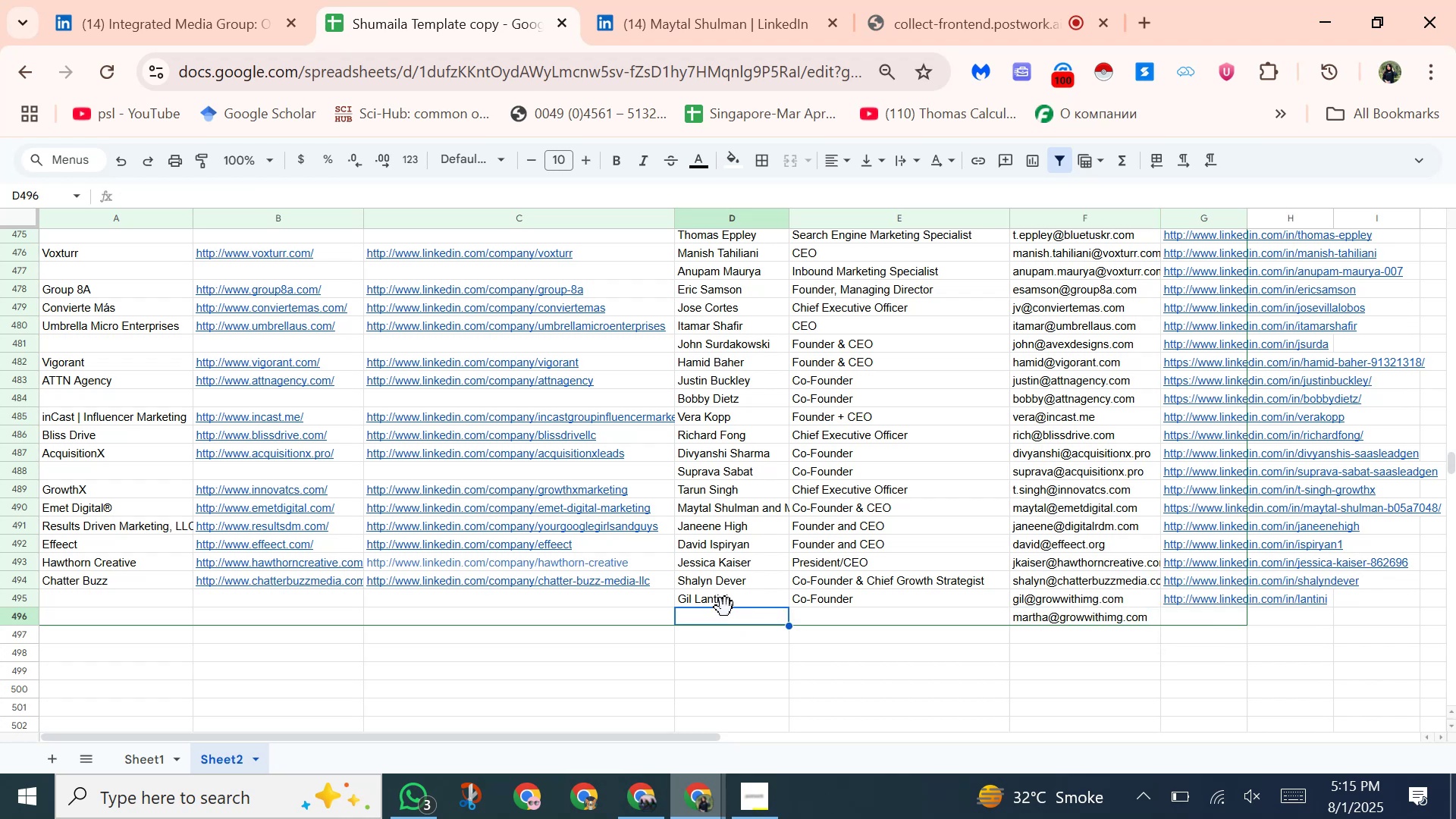 
key(Control+Shift+V)
 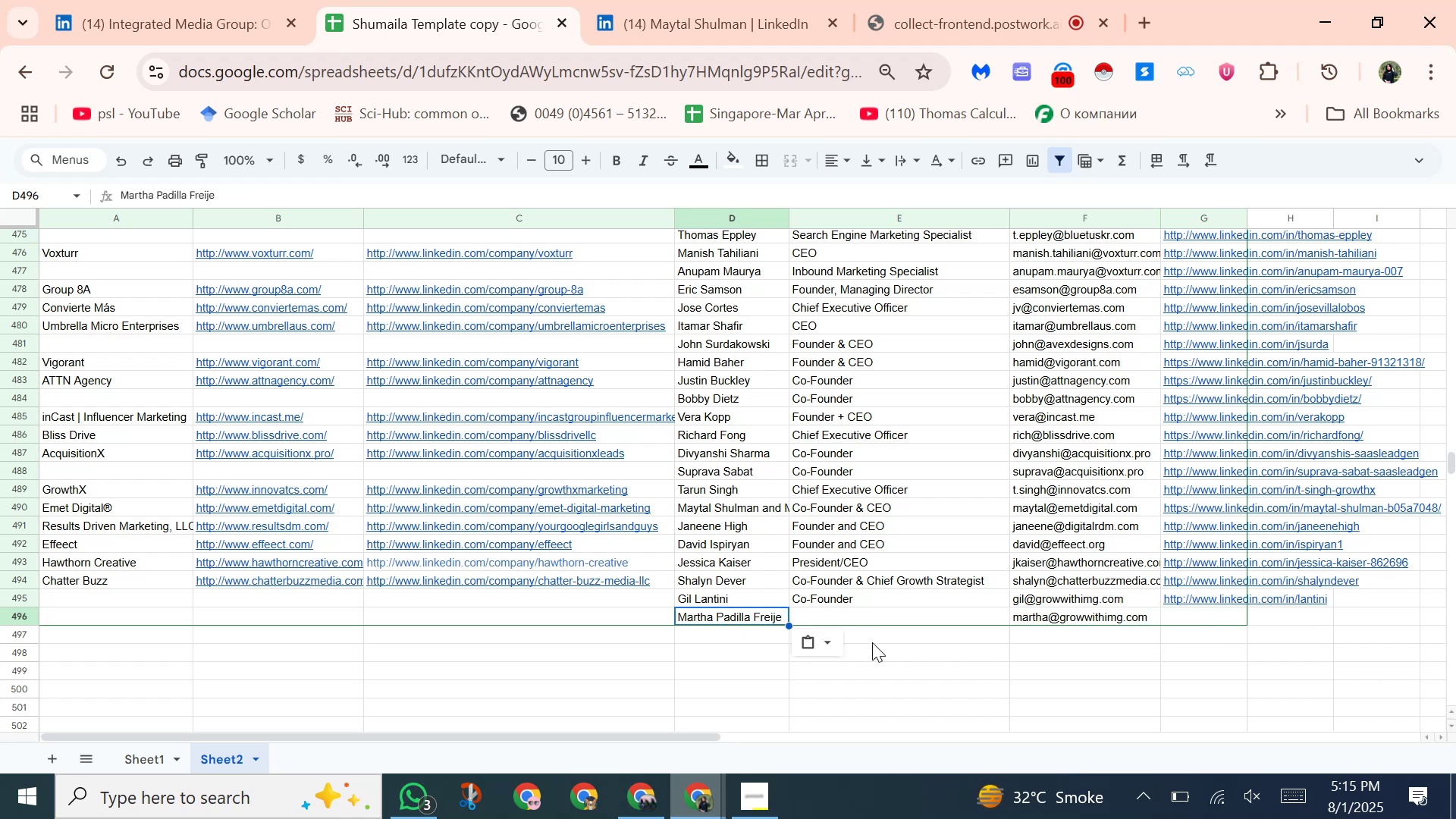 
left_click([880, 611])
 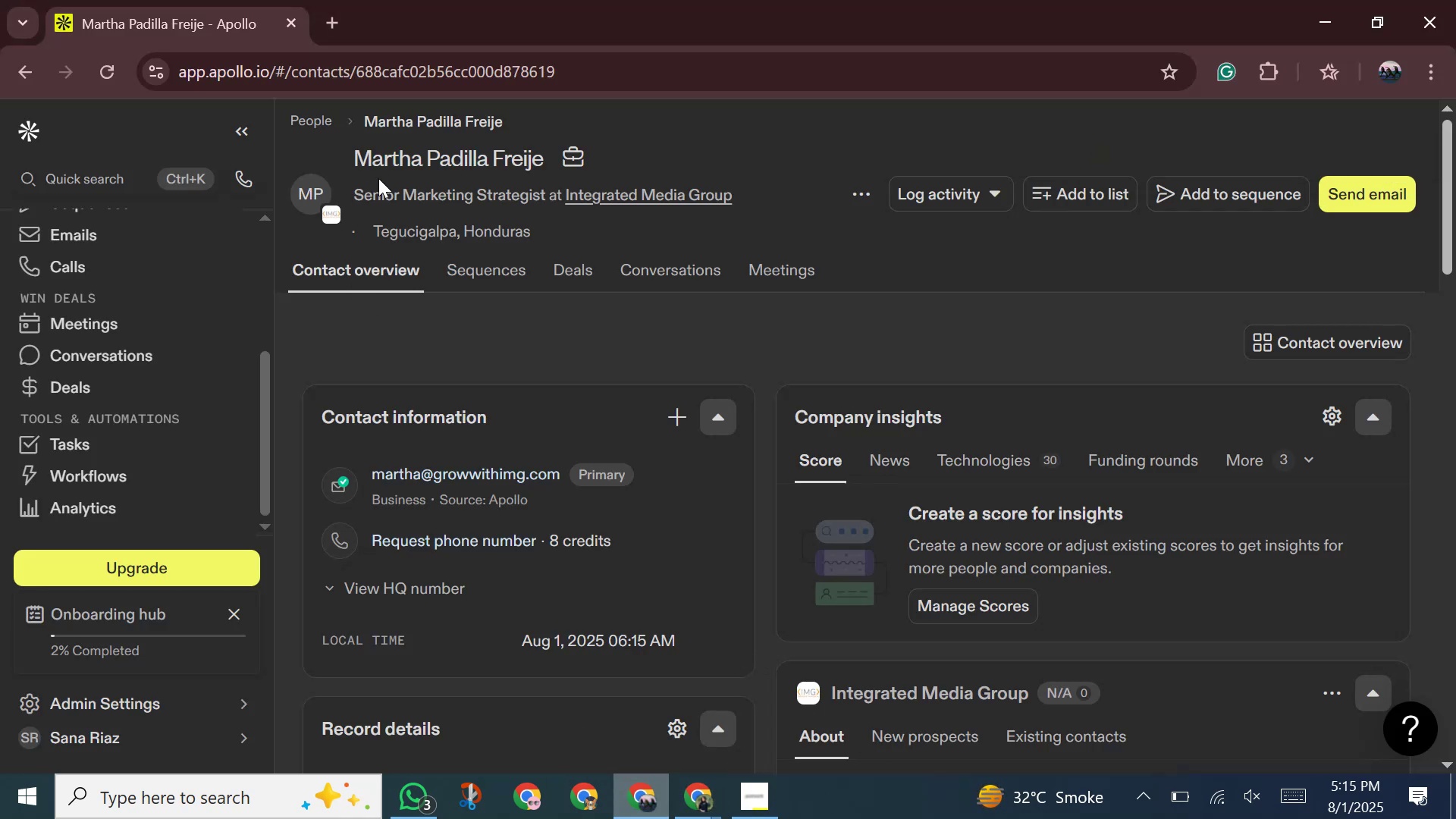 
left_click([405, 188])
 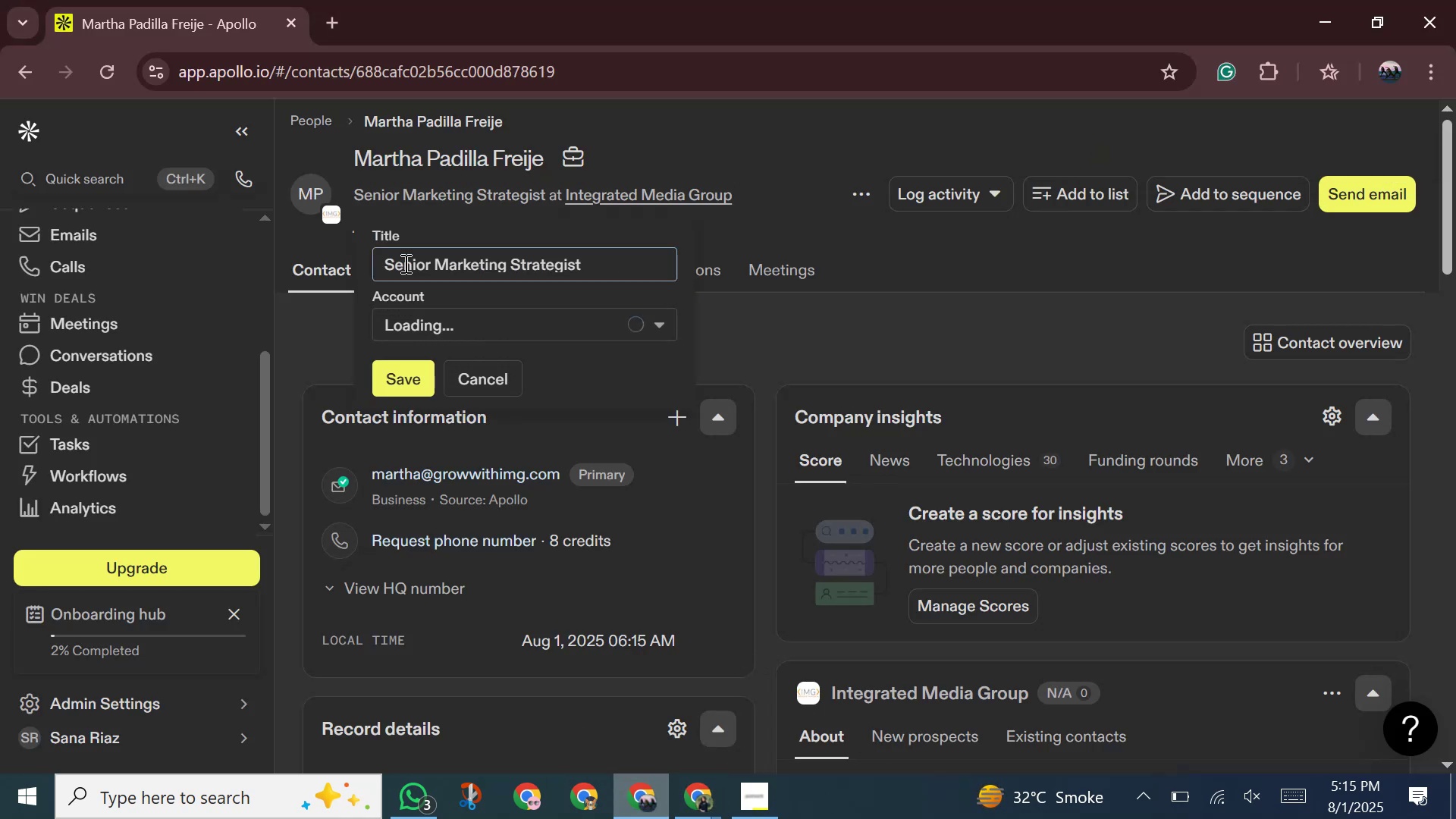 
left_click_drag(start_coordinate=[384, 256], to_coordinate=[585, 270])
 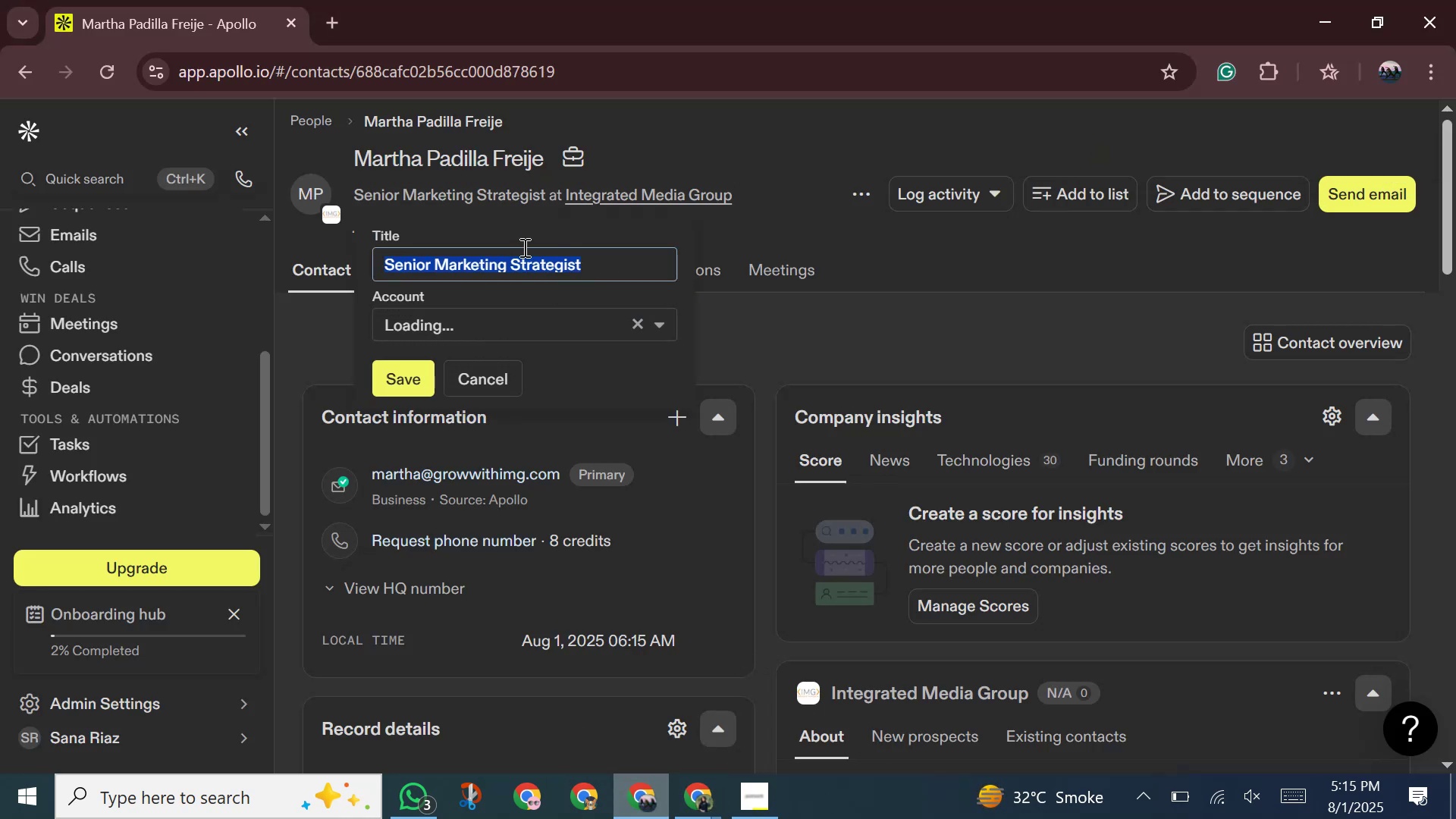 
right_click([523, 247])
 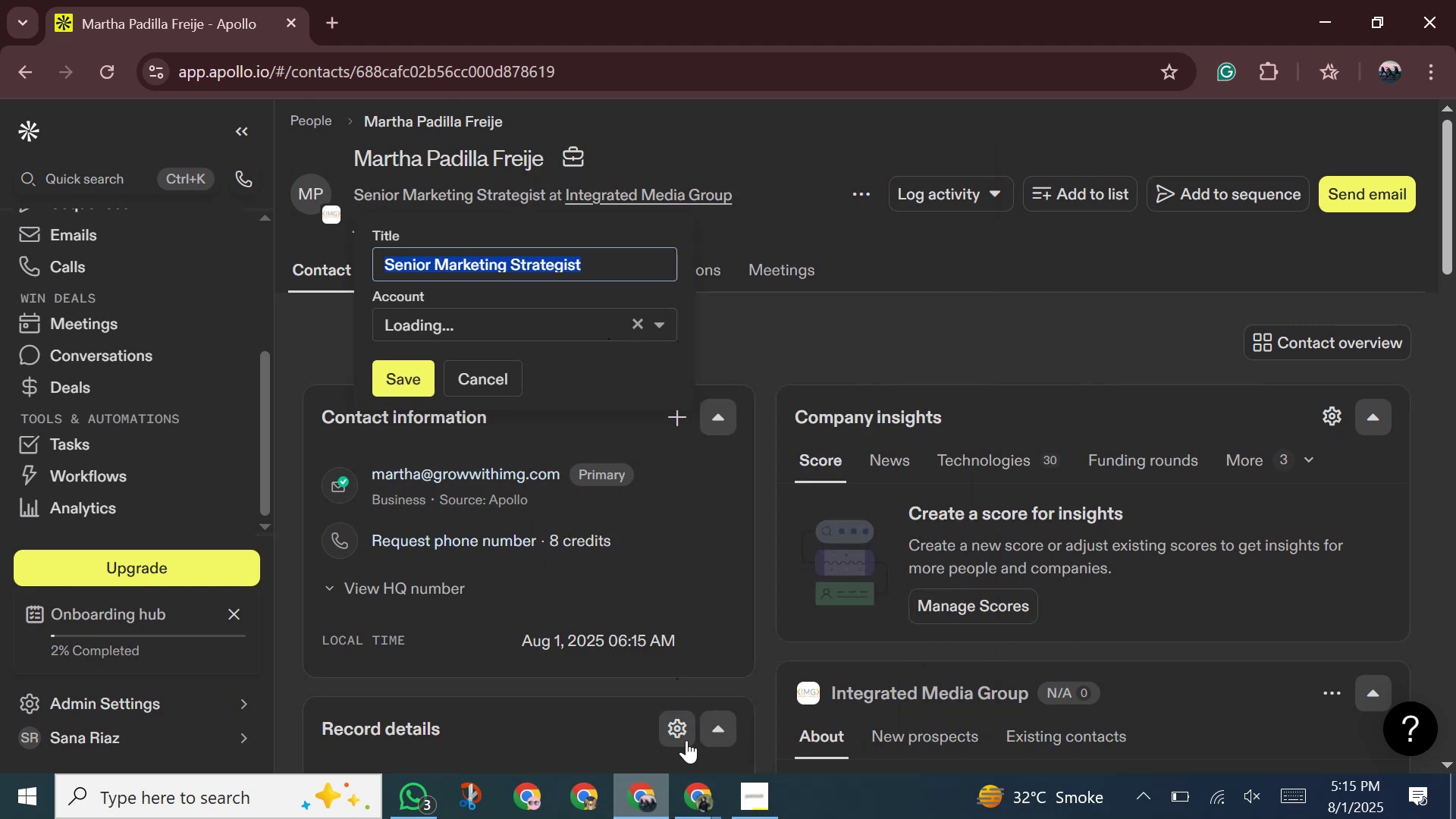 
left_click([698, 789])
 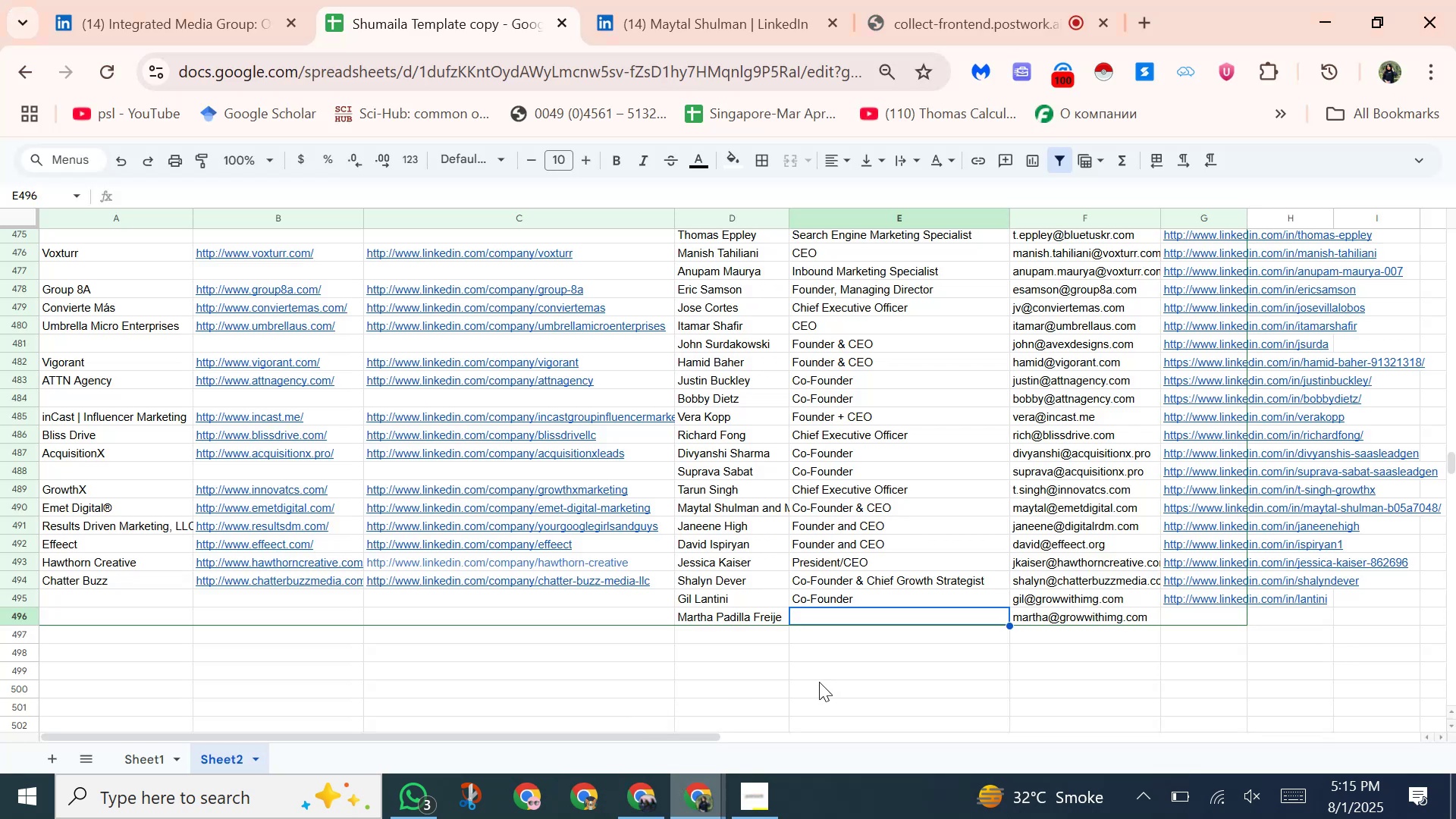 
key(Control+Shift+V)
 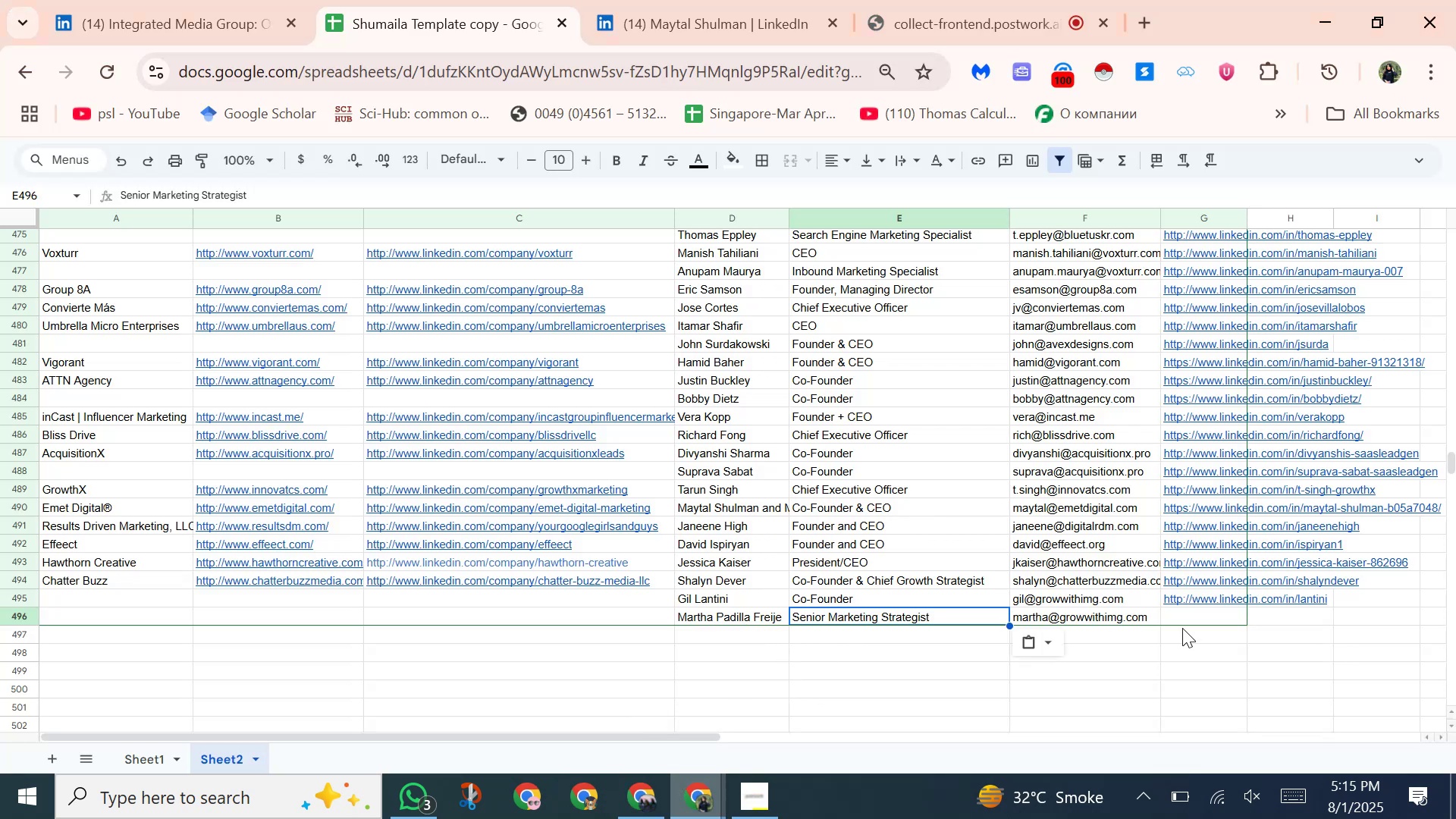 
left_click([1186, 618])
 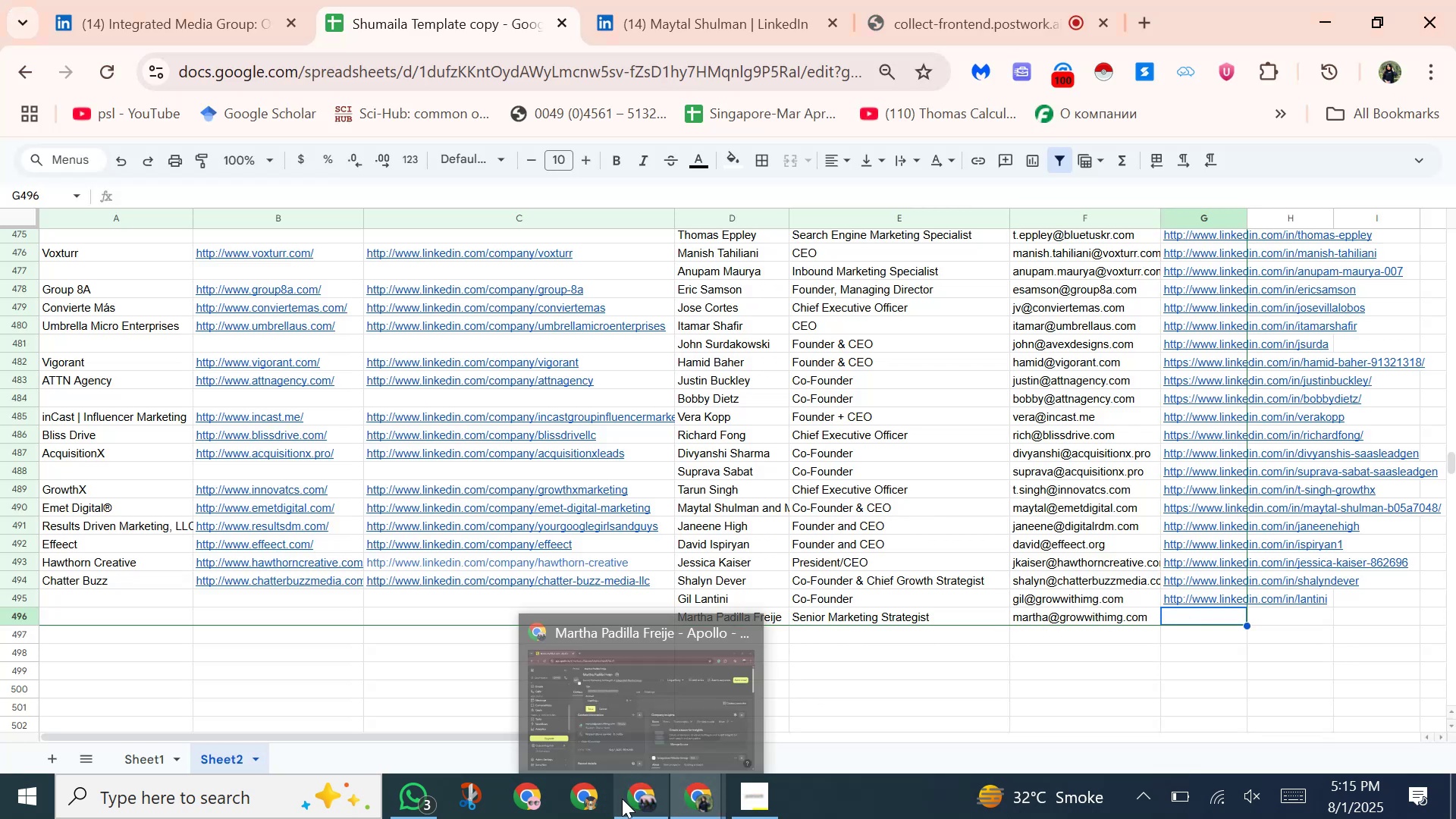 
left_click([631, 818])
 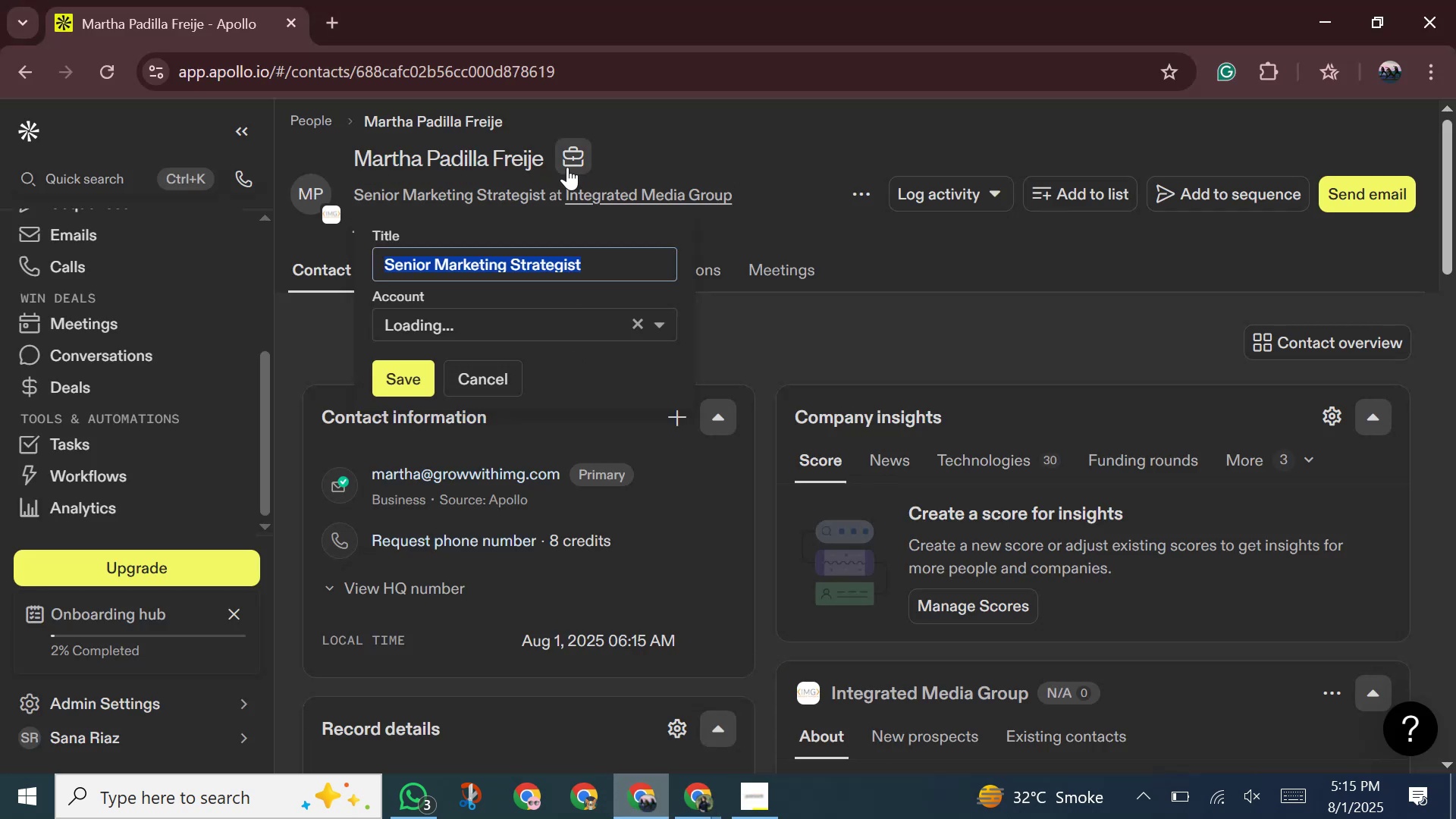 
right_click([568, 158])
 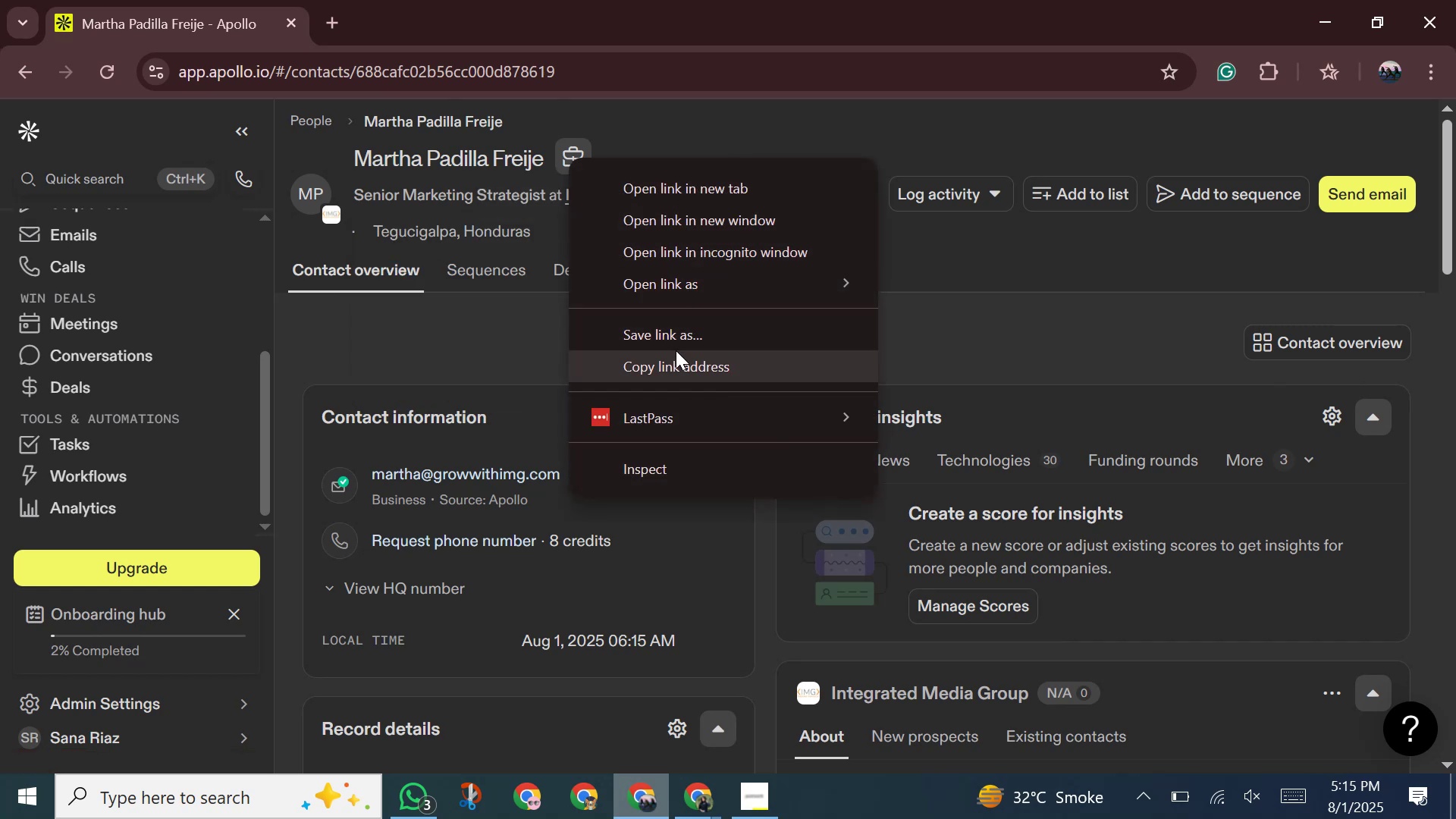 
left_click([676, 350])
 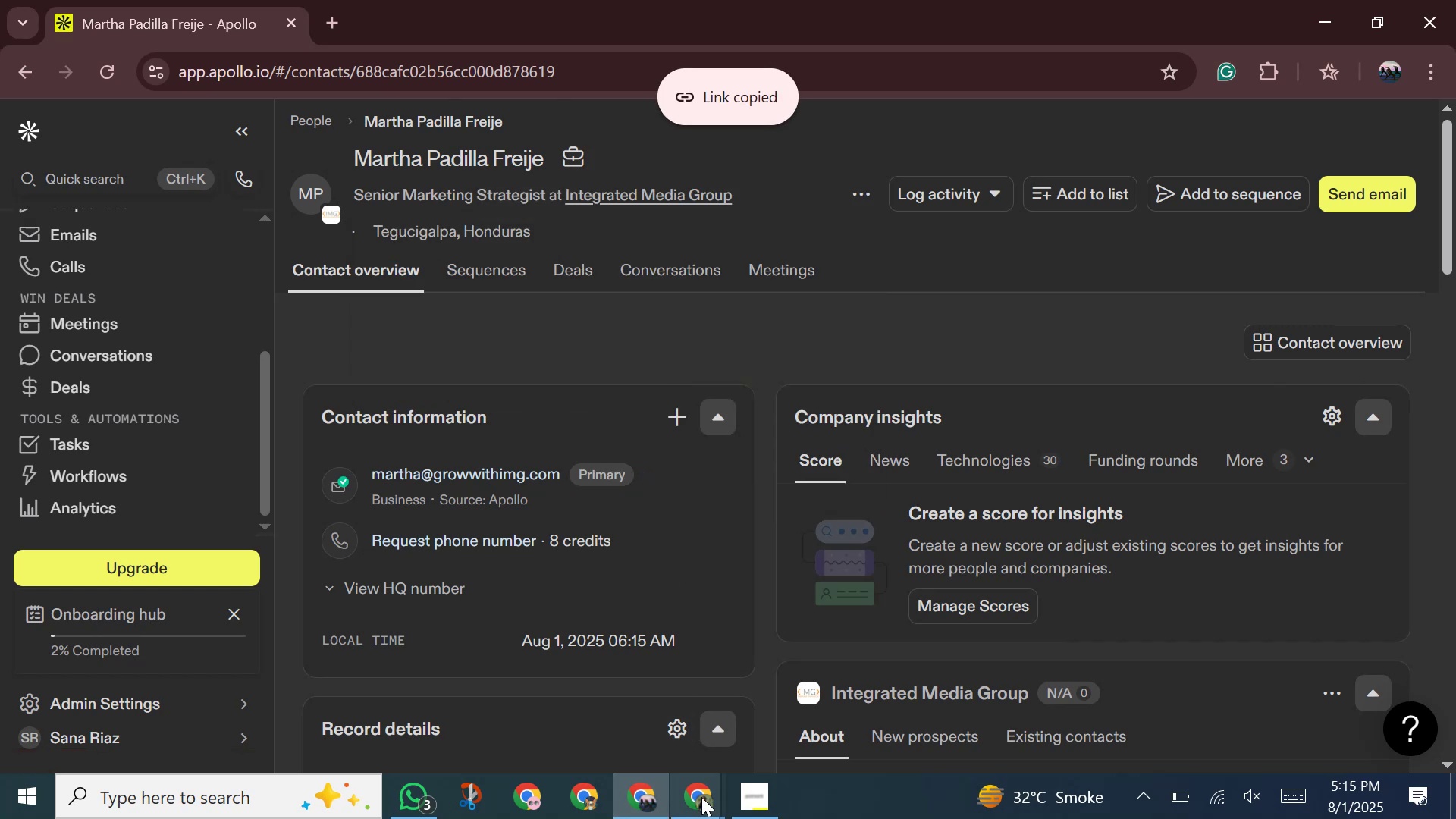 
left_click([701, 801])
 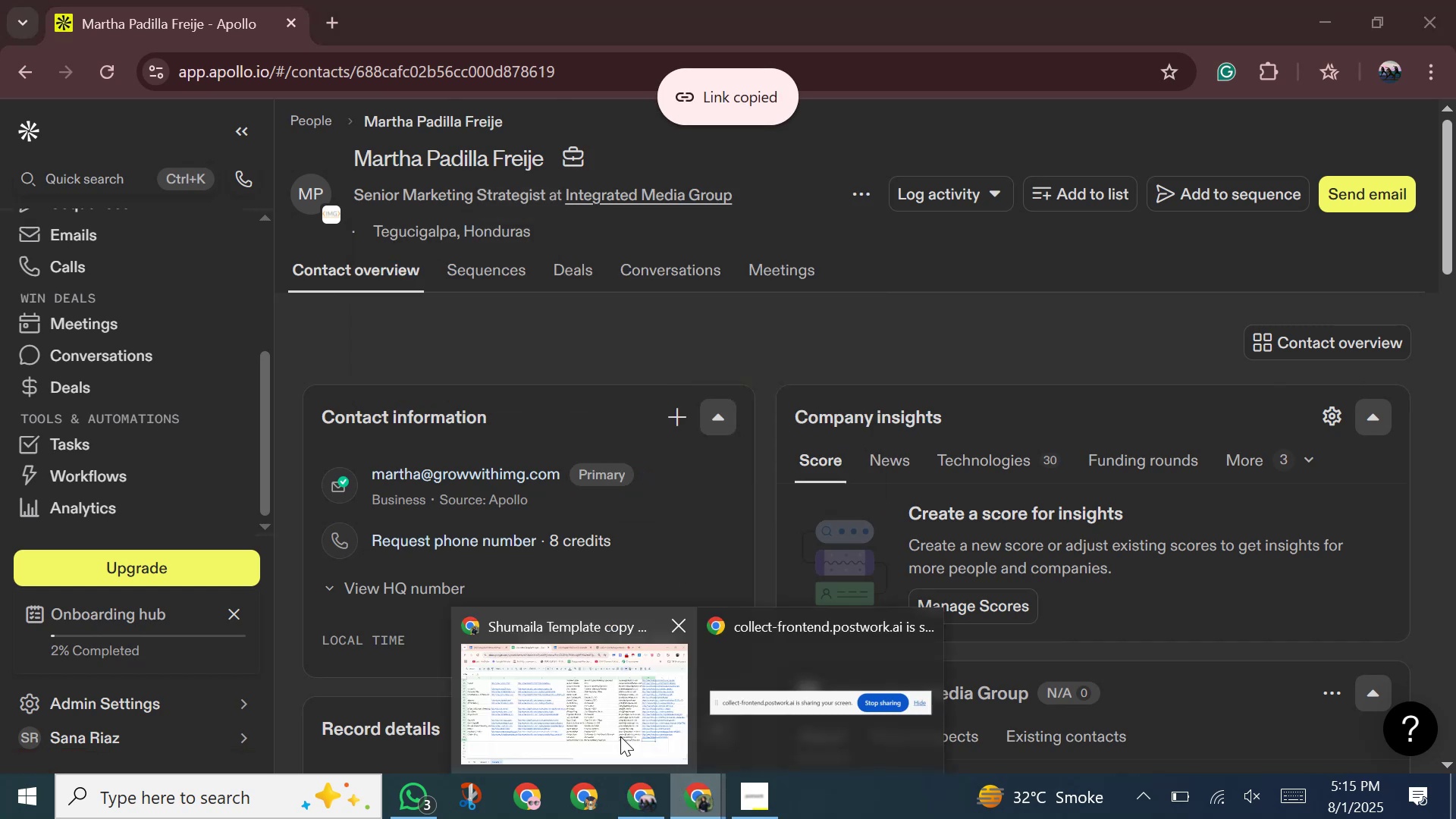 
double_click([620, 736])
 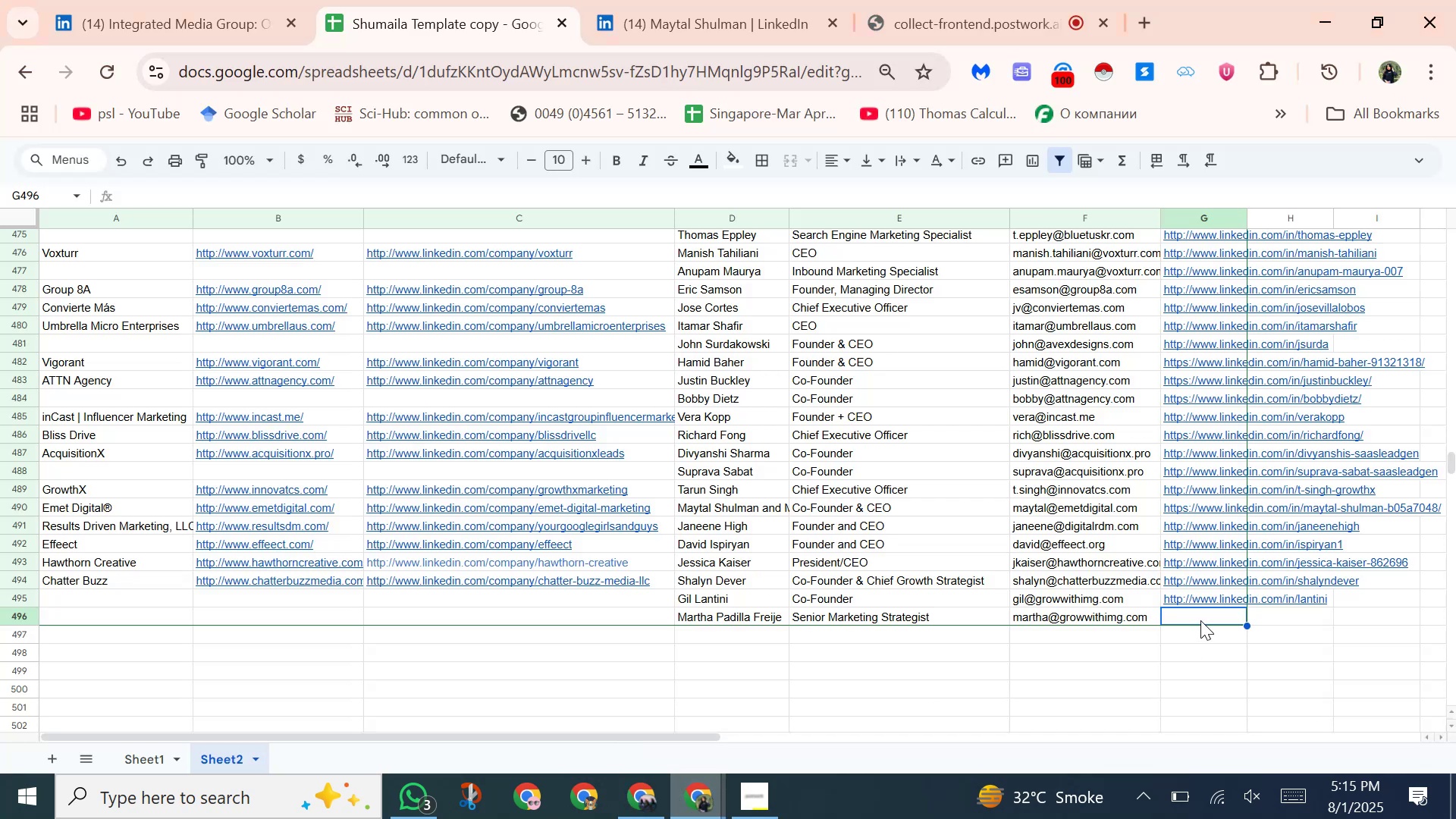 
right_click([1200, 620])
 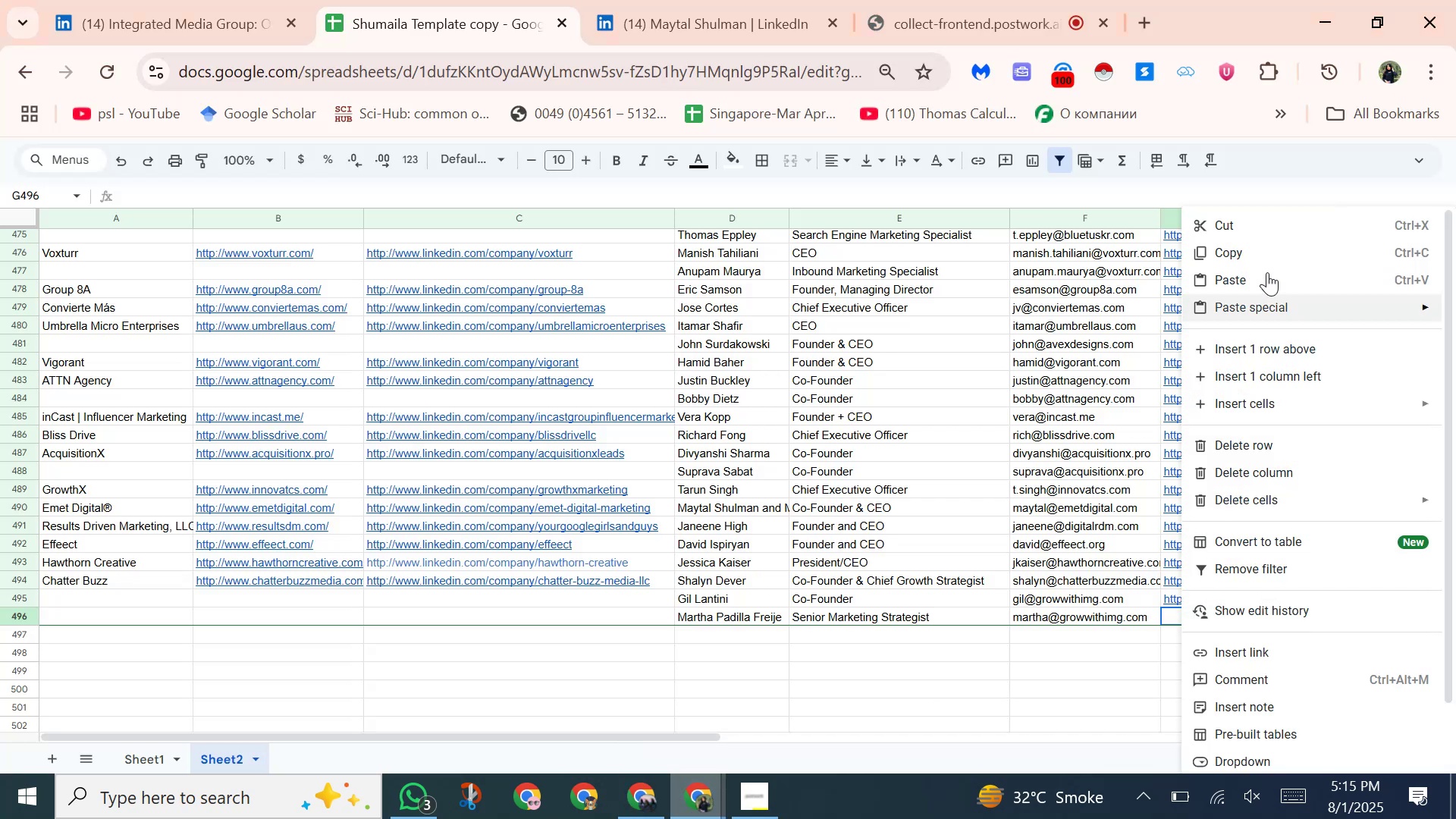 
left_click([1267, 272])
 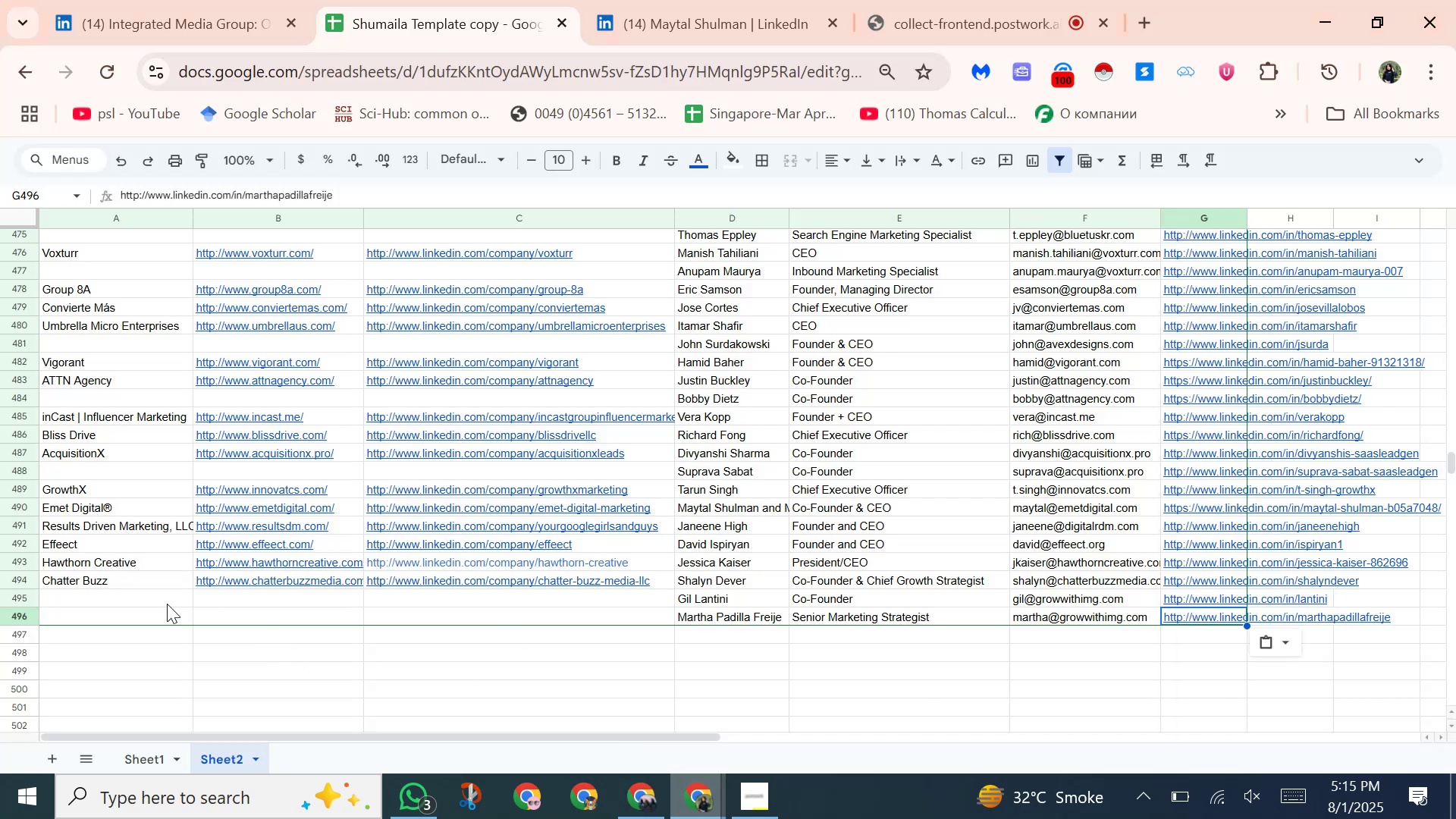 
left_click([136, 592])
 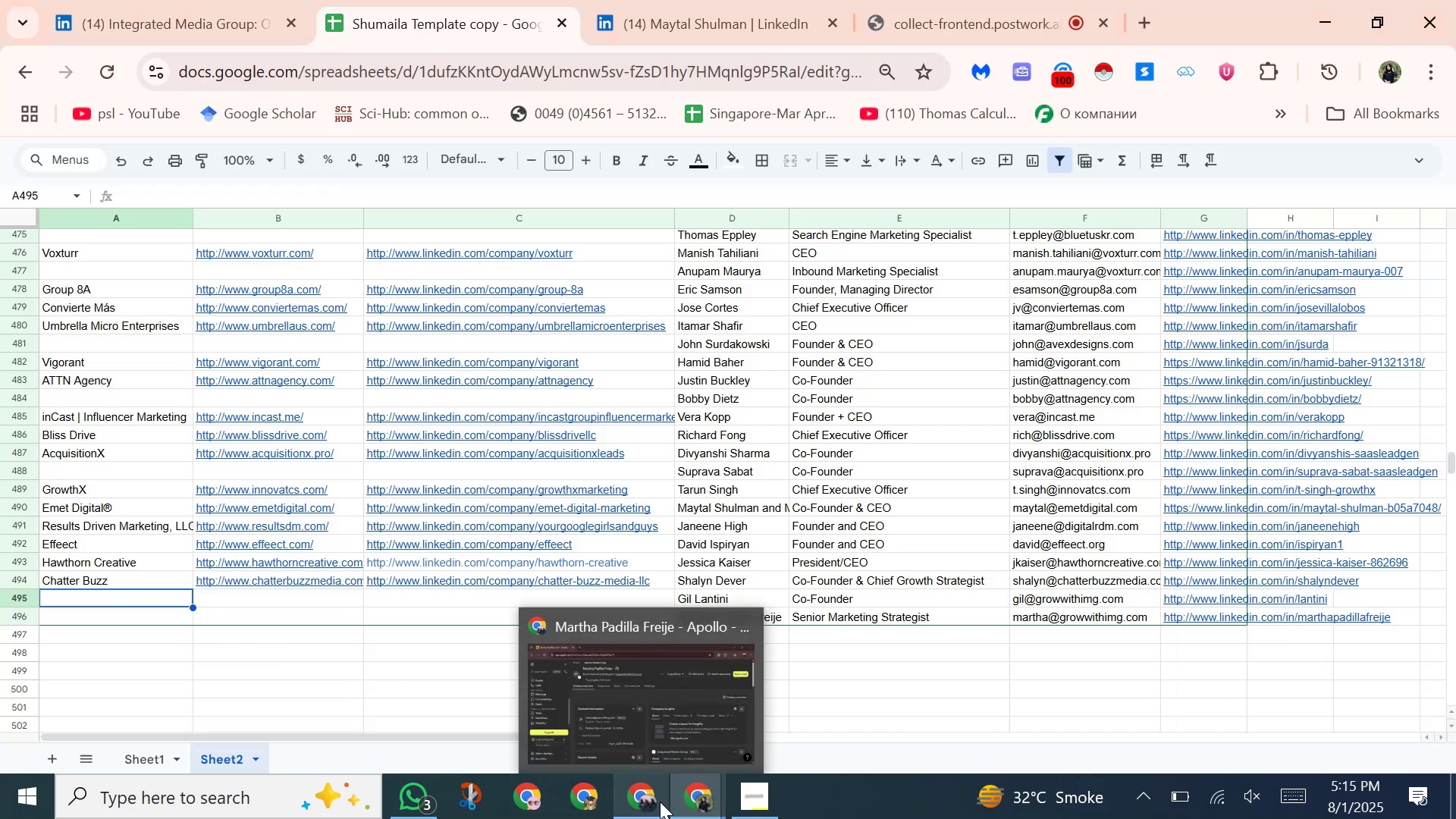 
left_click([660, 802])
 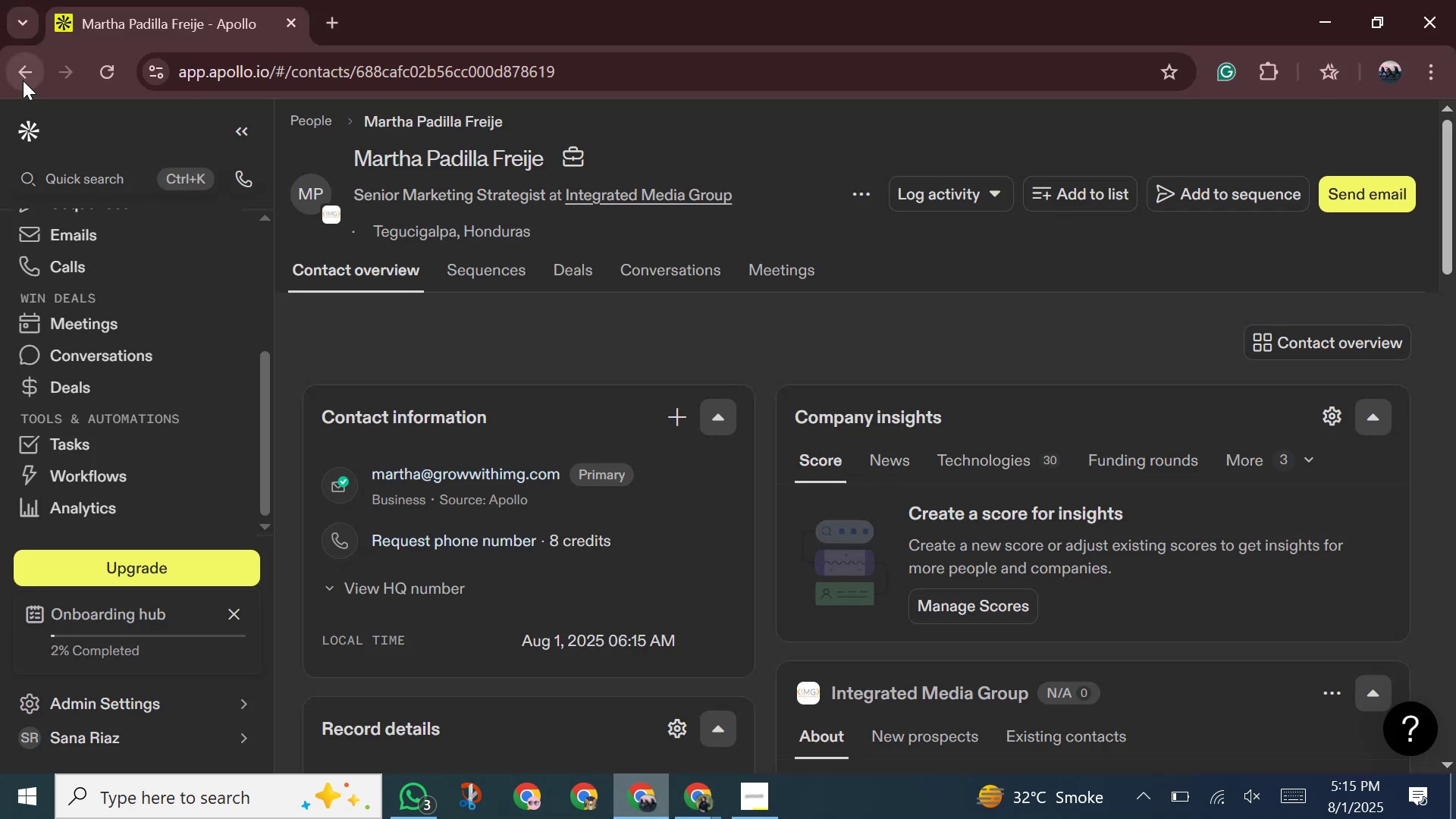 
left_click([23, 80])
 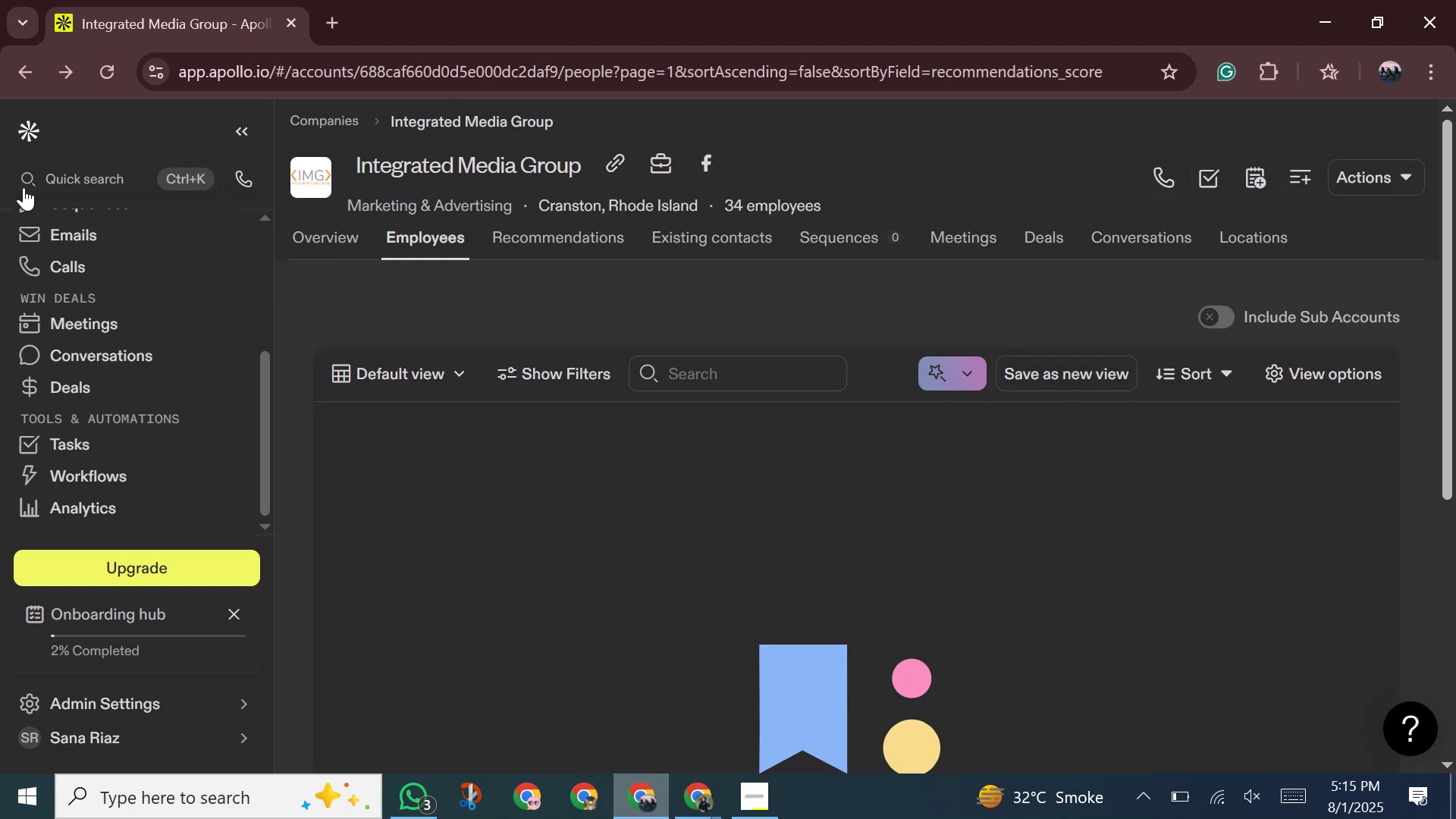 
wait(9.19)
 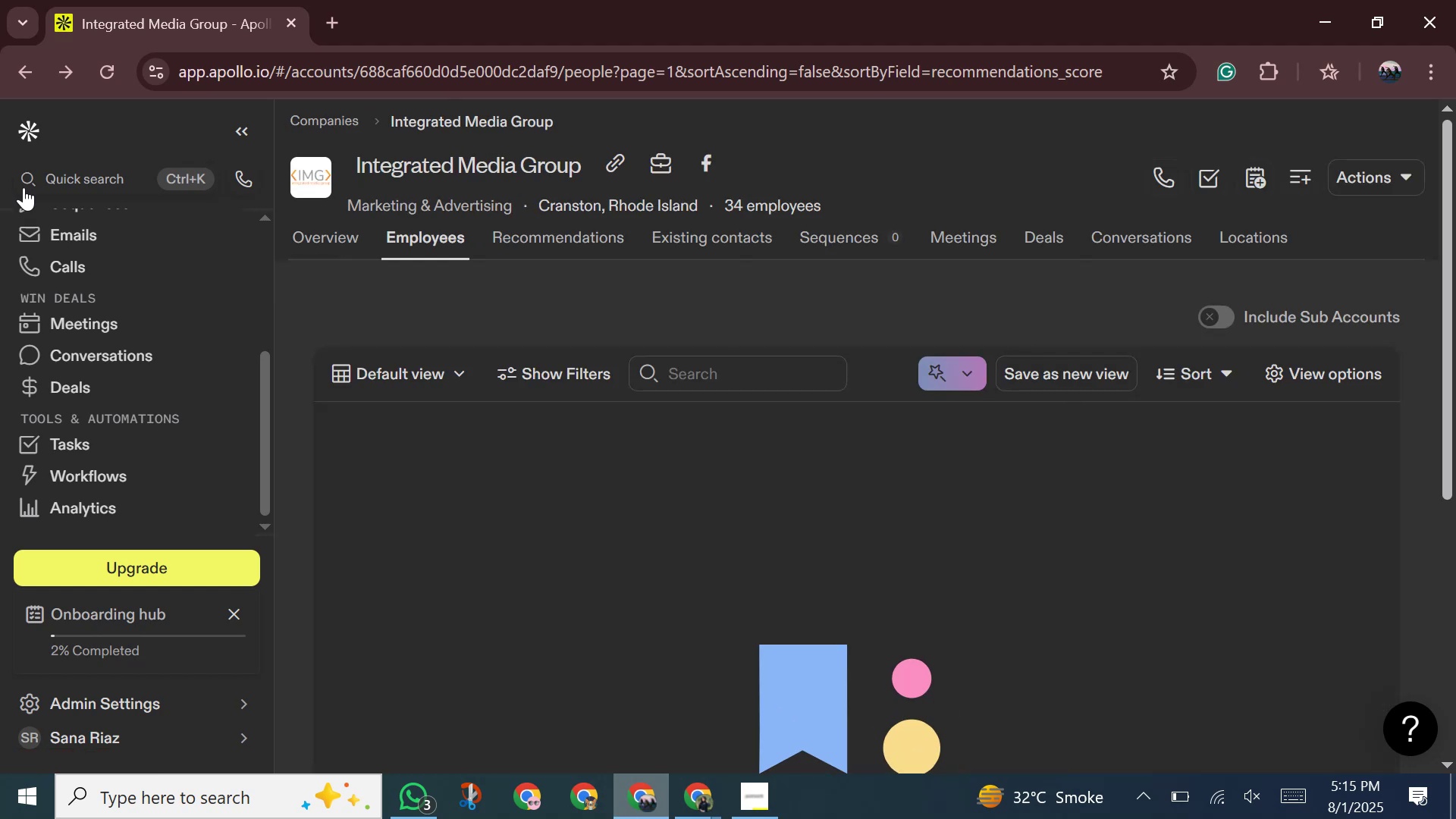 
left_click([601, 155])
 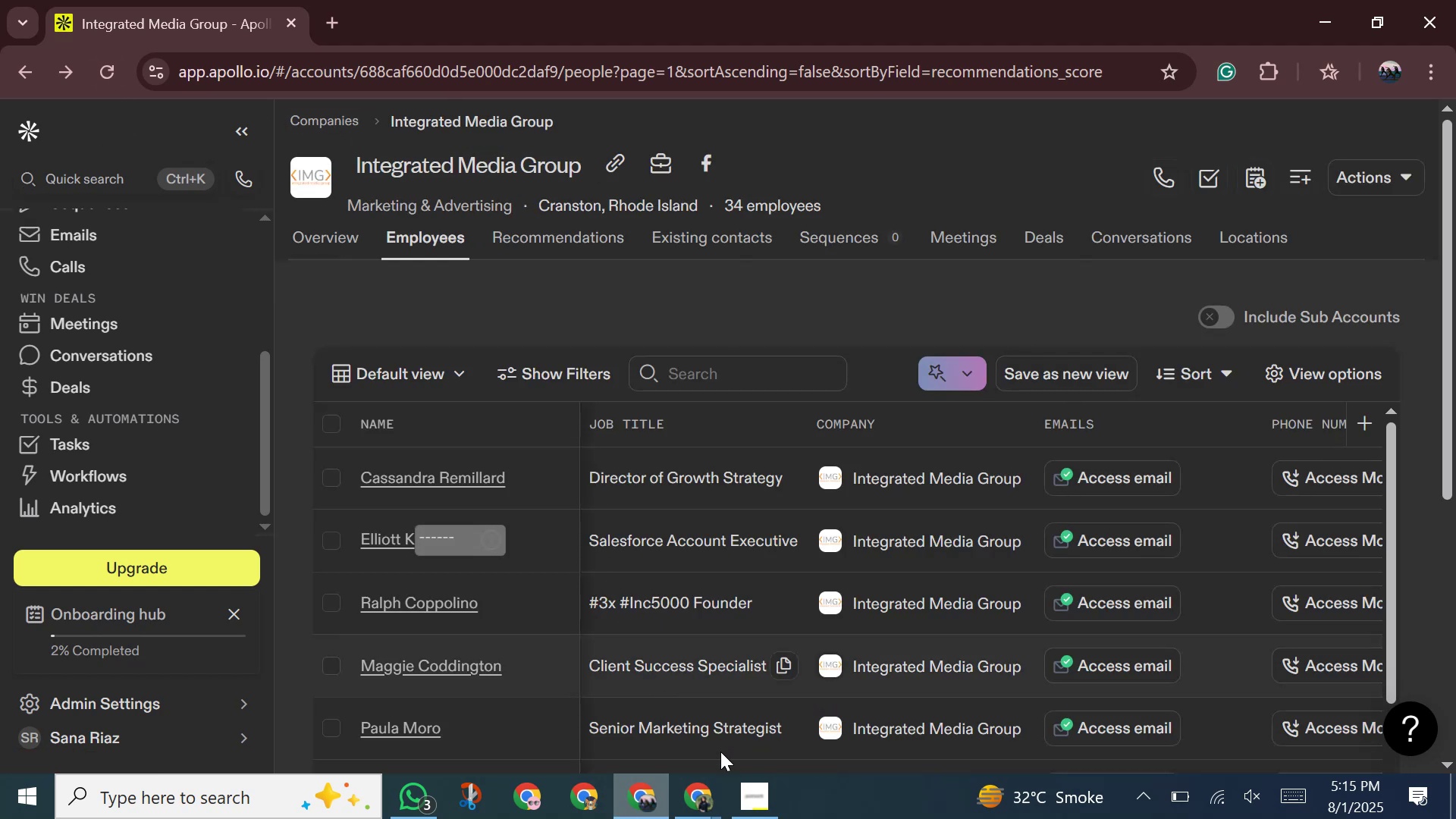 
left_click([684, 803])
 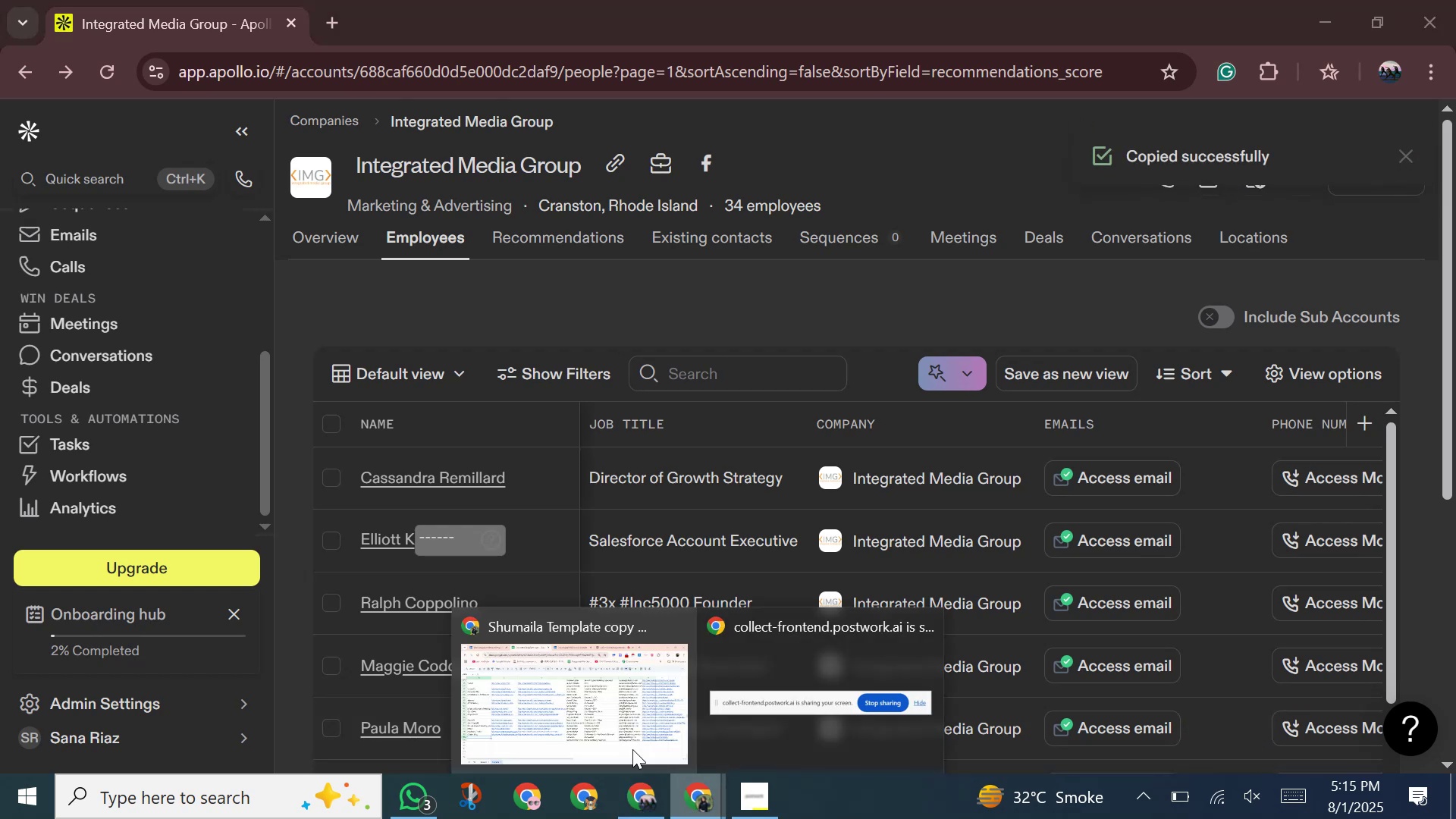 
left_click([624, 742])
 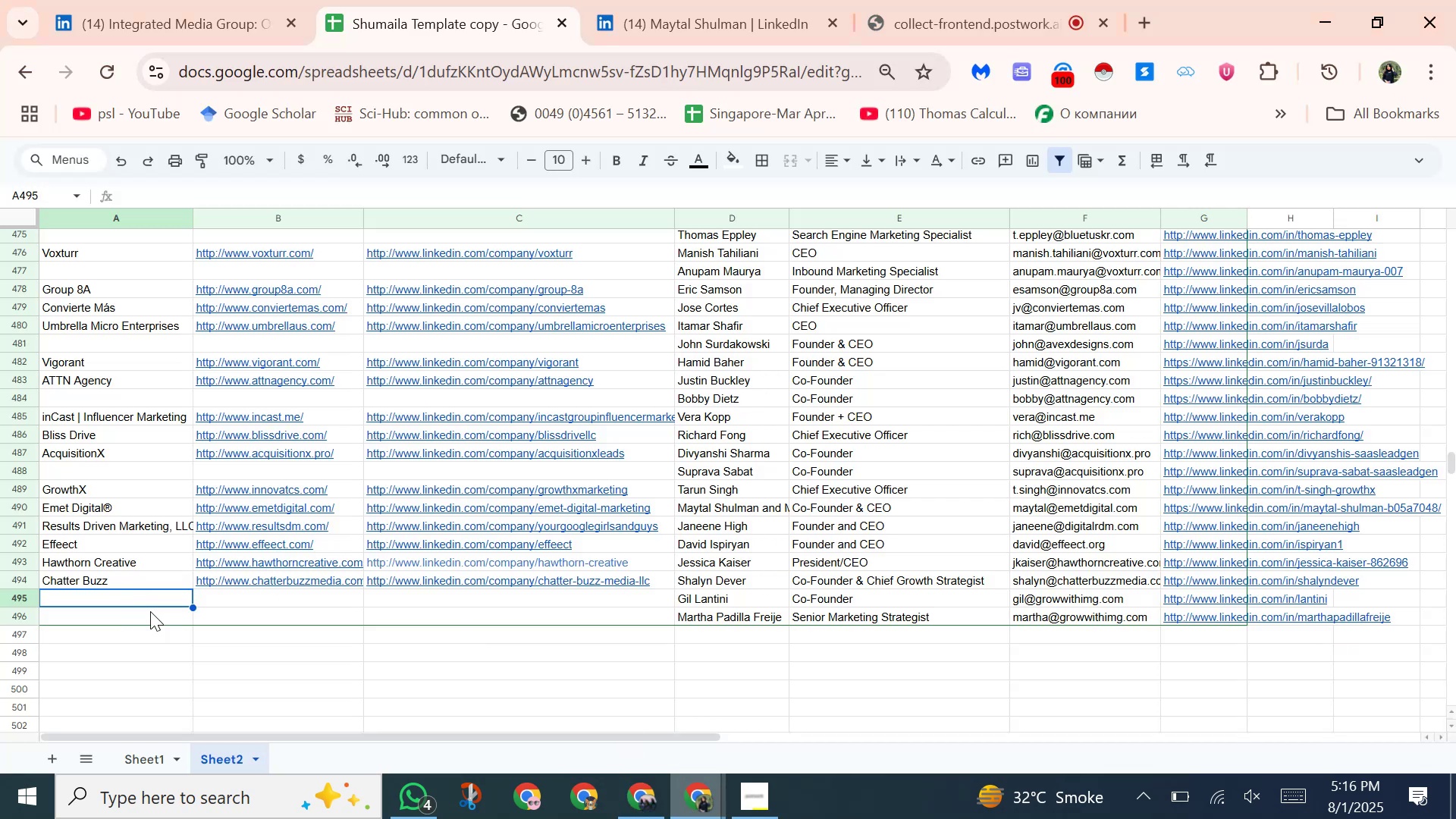 
key(Control+Shift+V)
 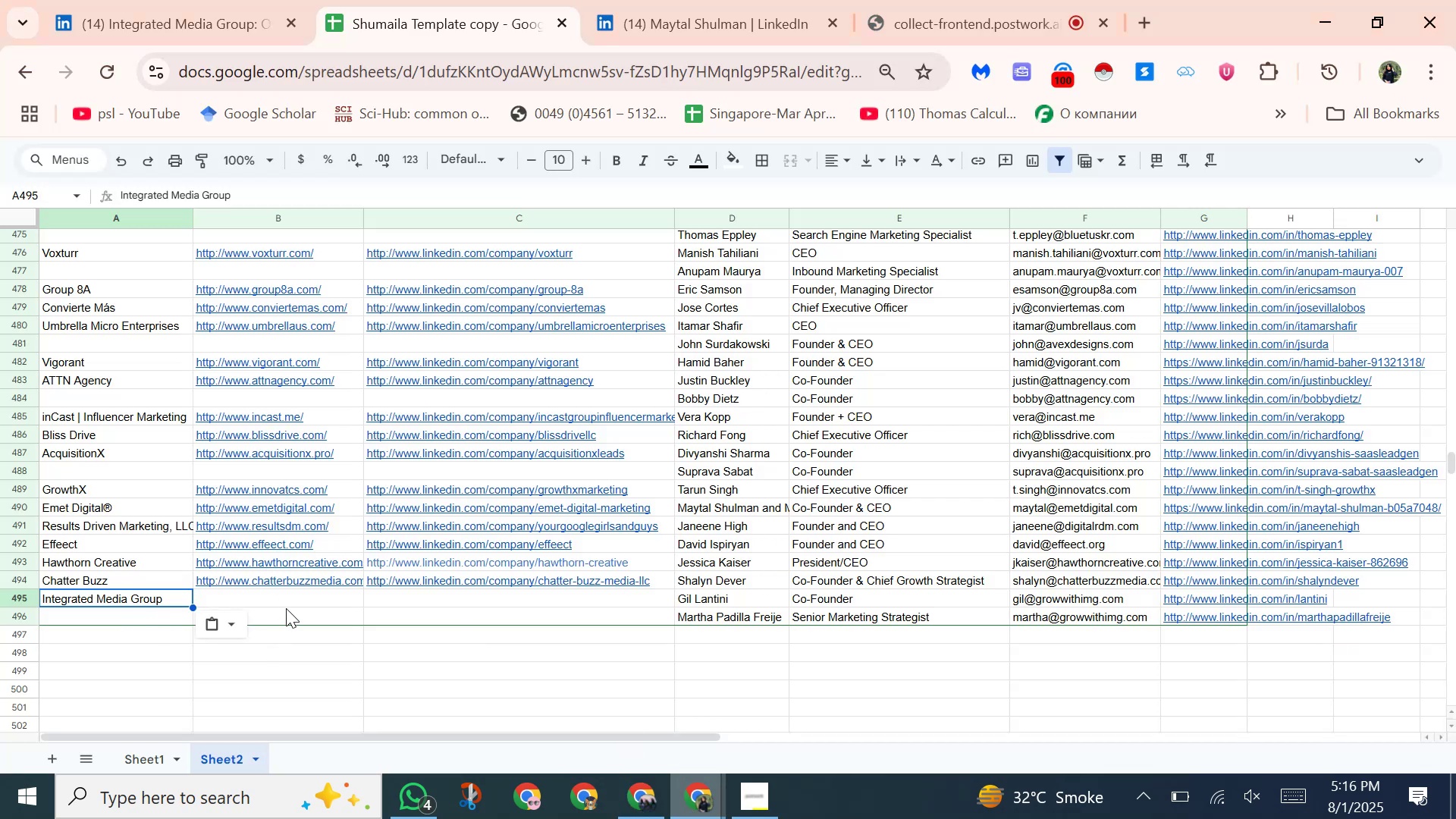 
left_click([286, 602])
 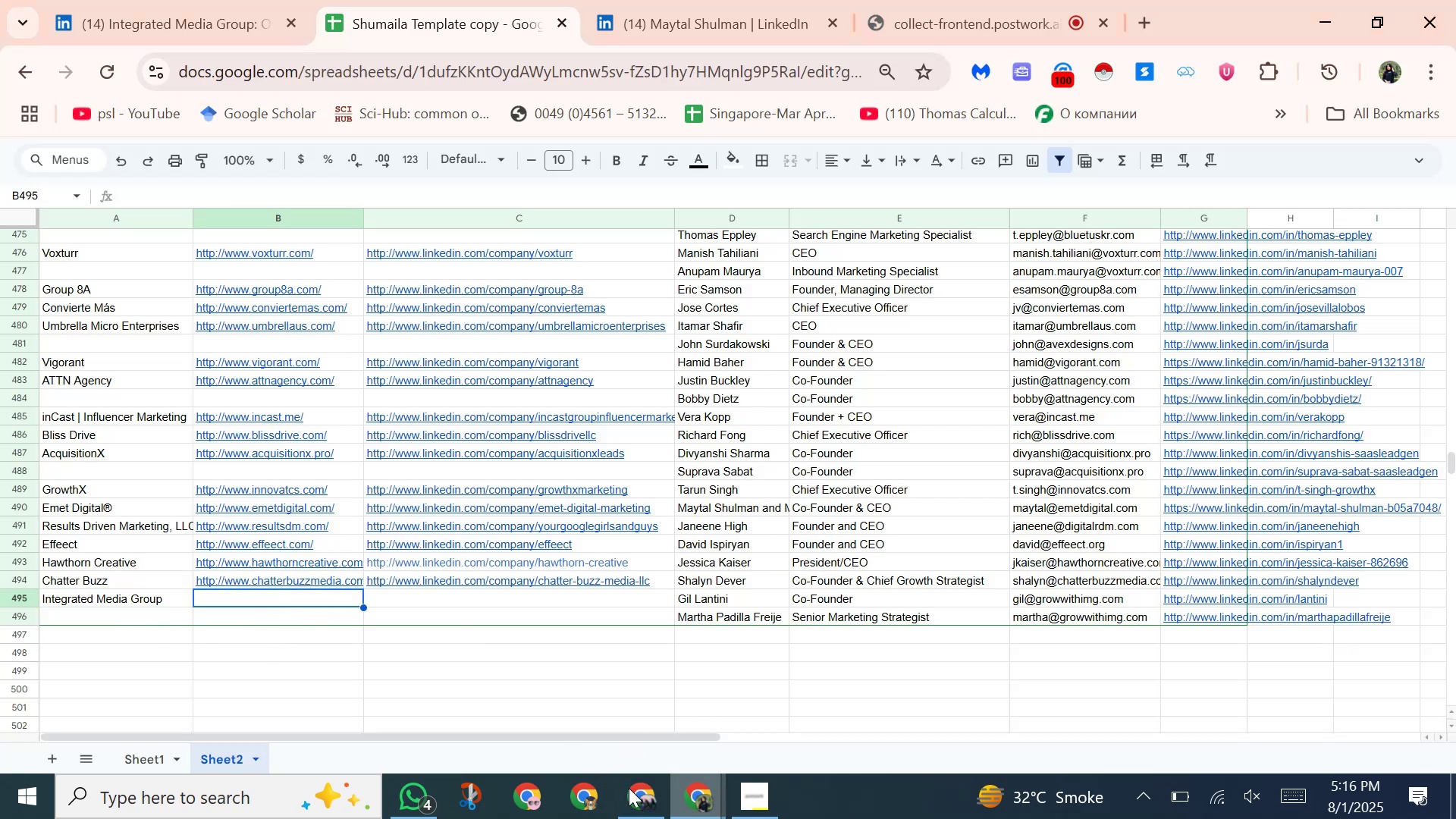 
left_click([629, 788])
 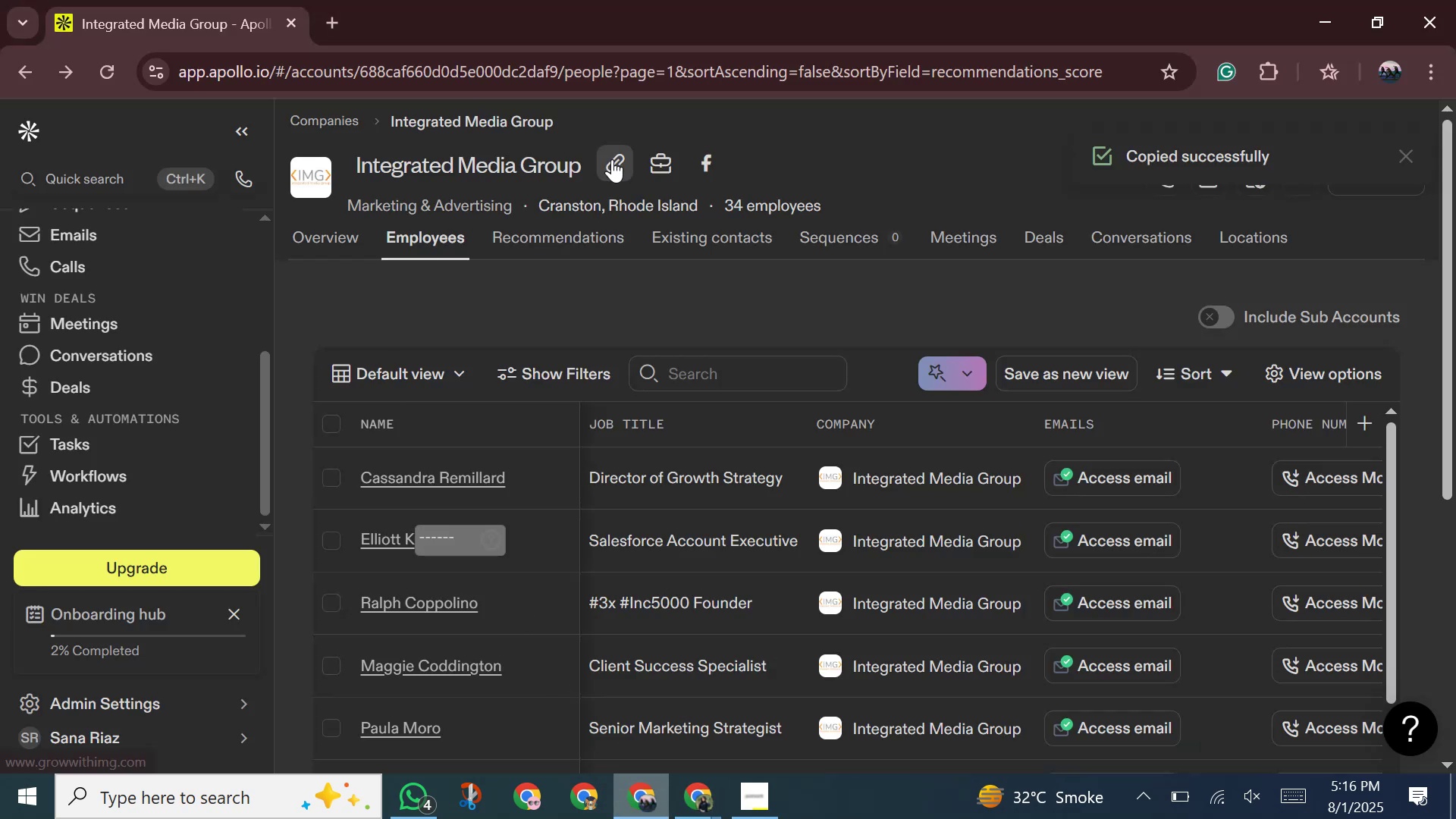 
right_click([612, 159])
 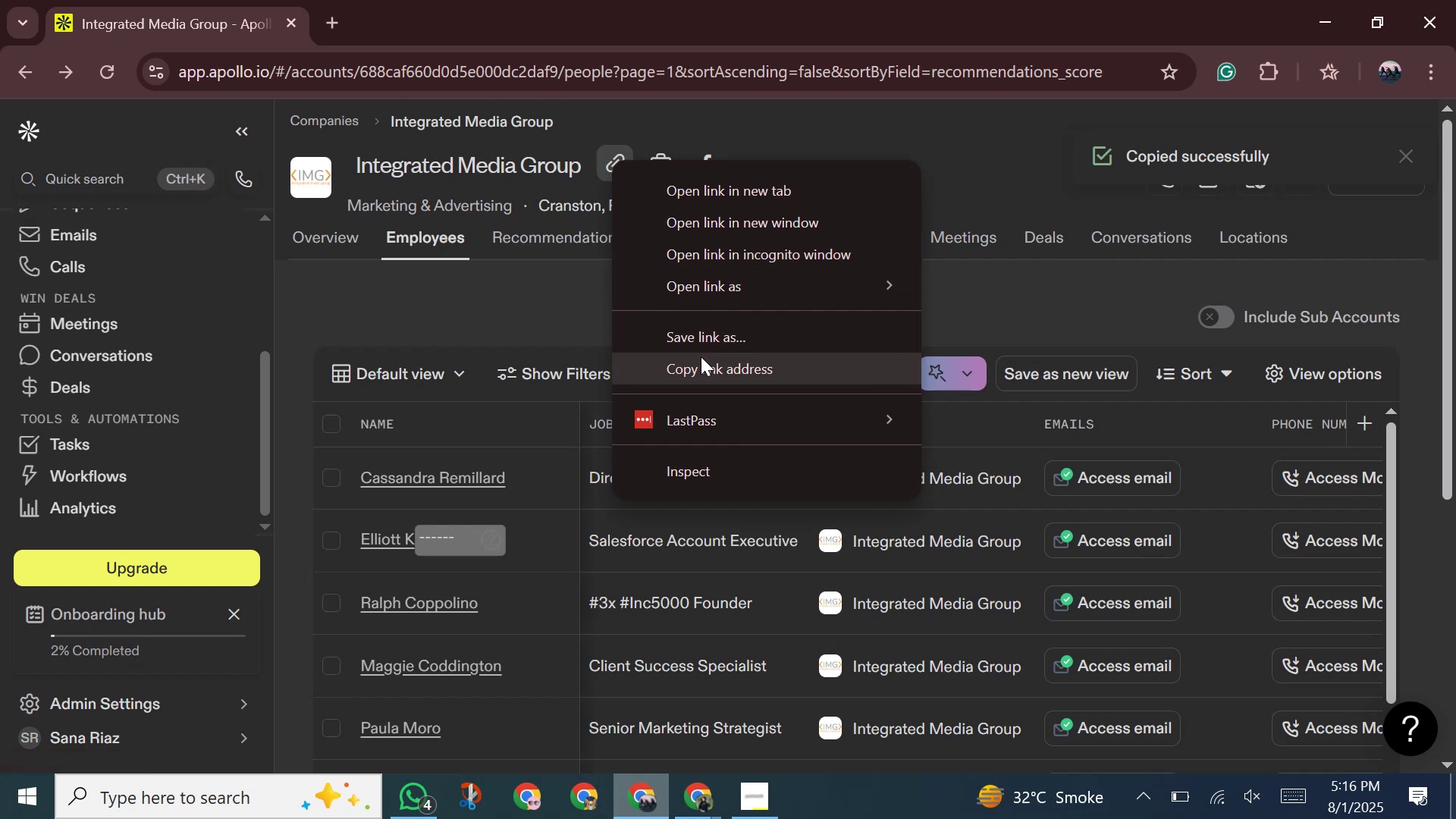 
left_click([701, 356])
 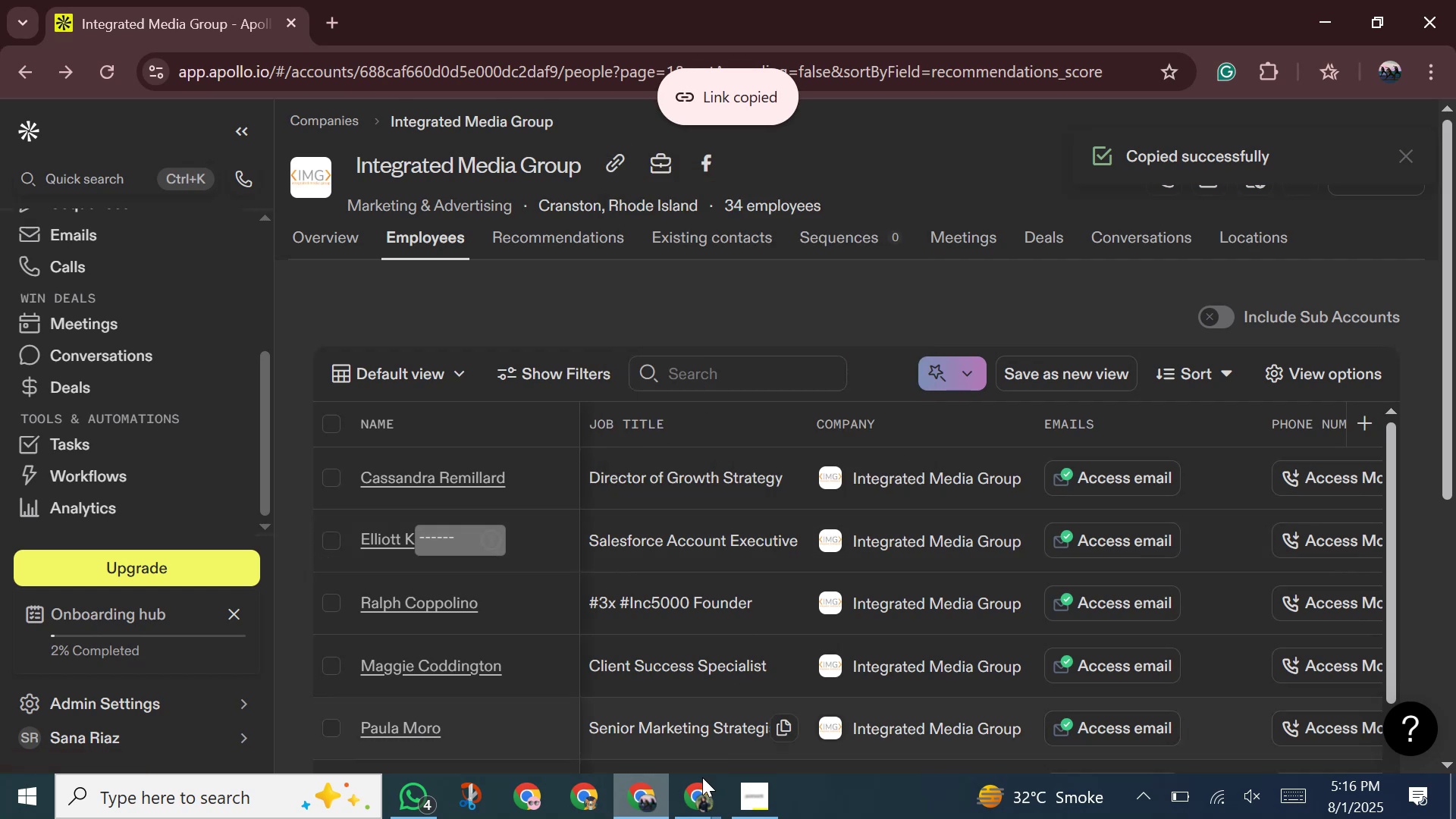 
left_click([700, 785])
 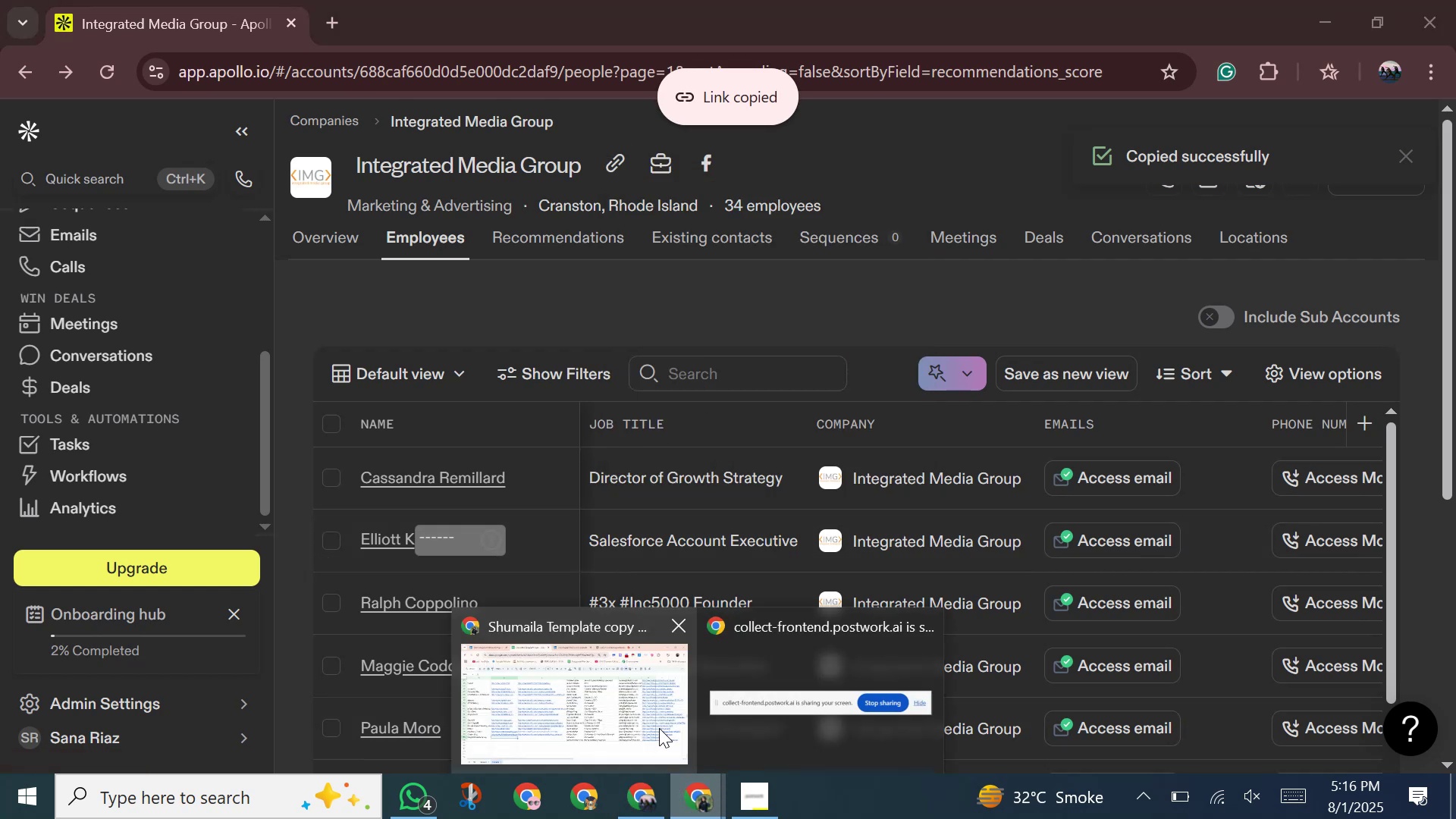 
left_click([659, 728])
 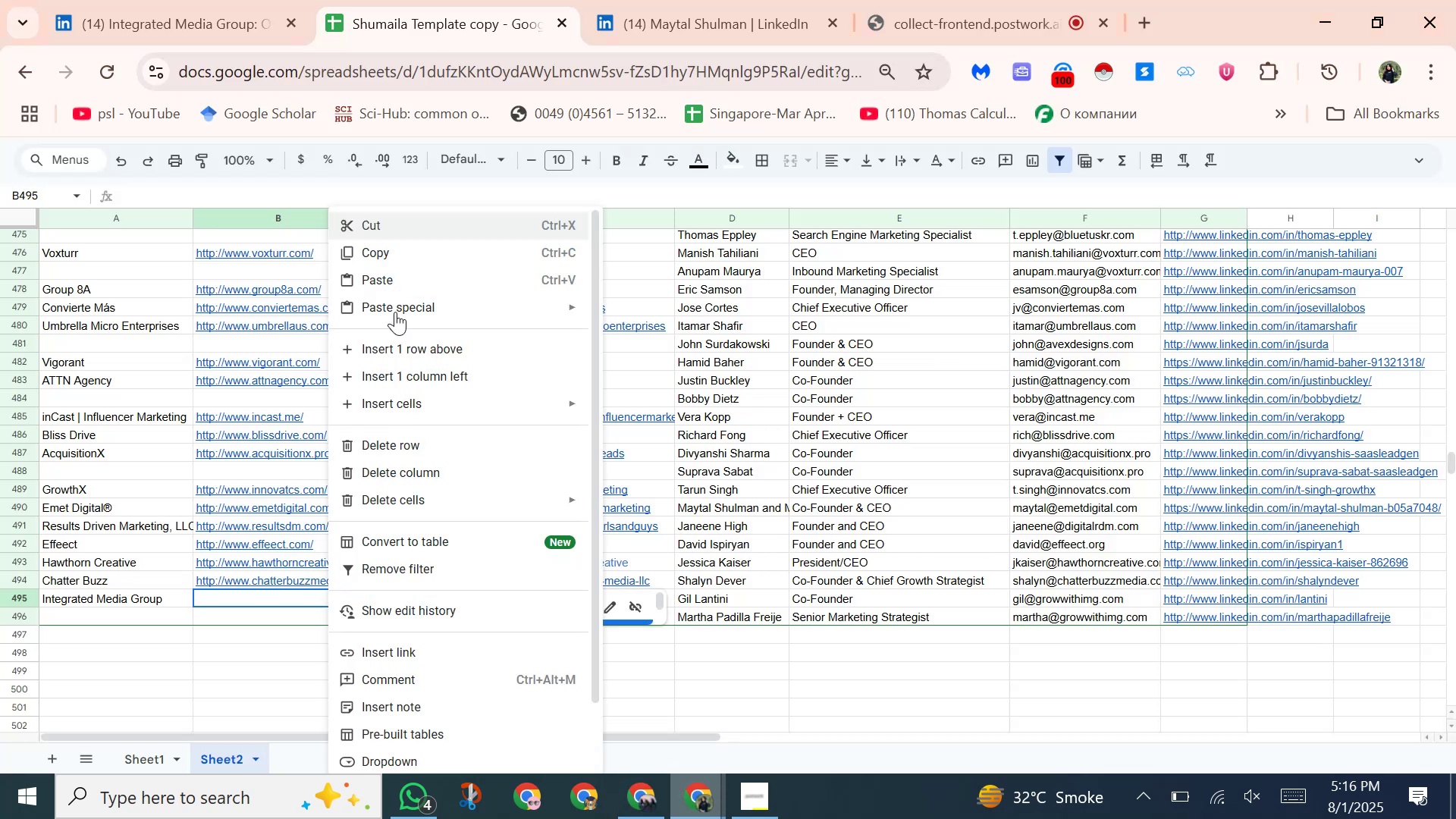 
left_click([387, 271])
 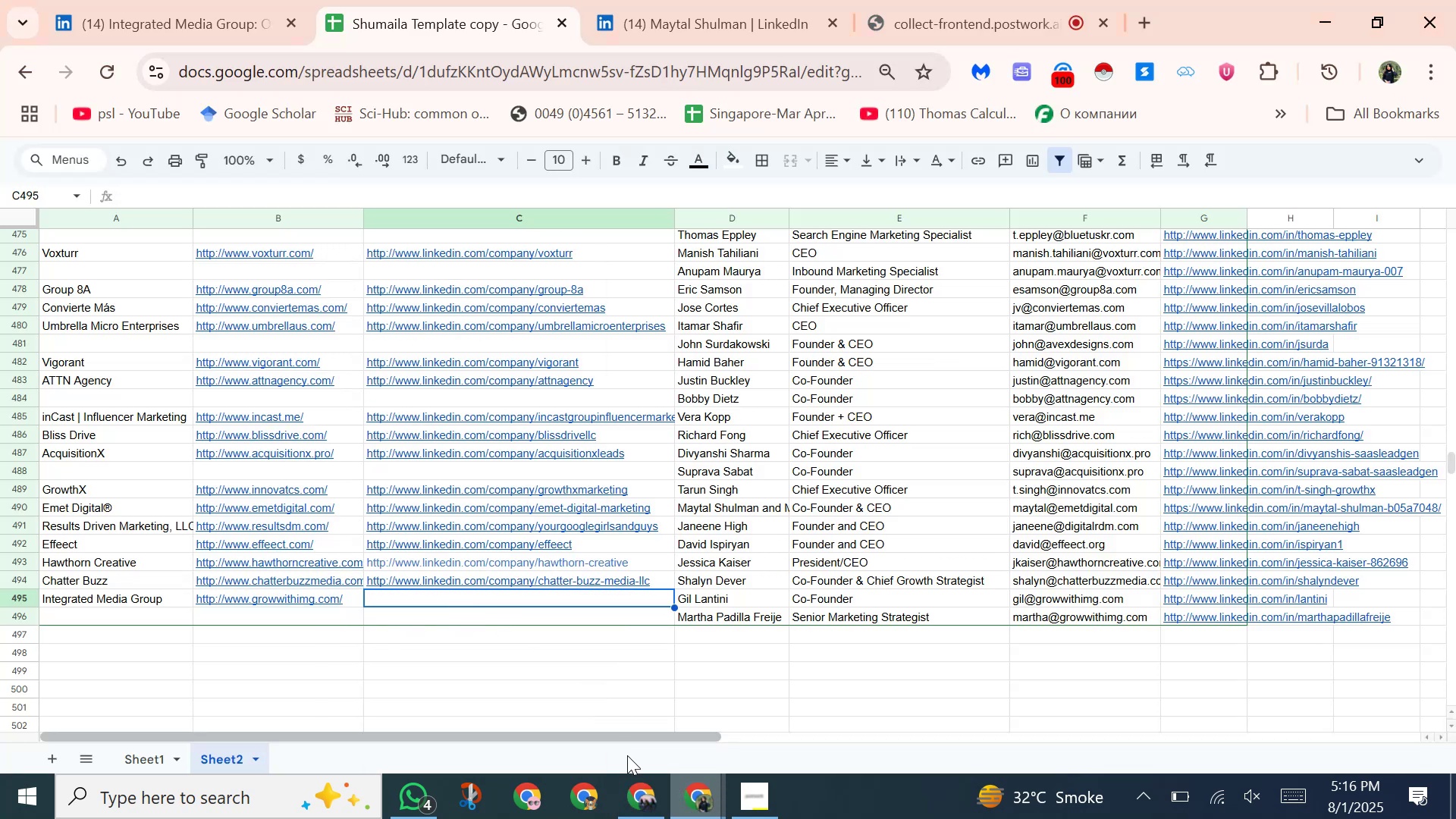 
left_click([645, 816])
 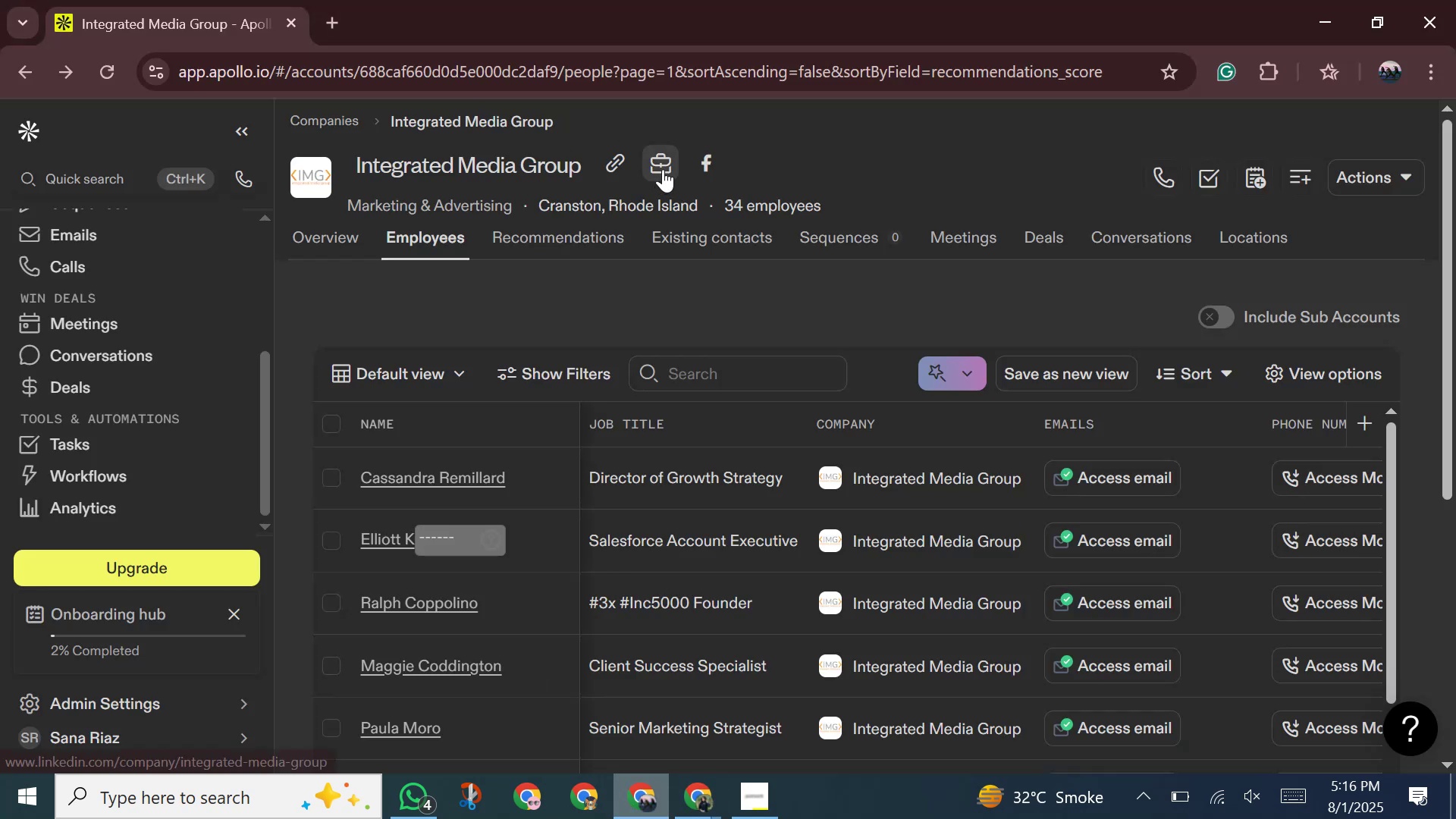 
right_click([663, 169])
 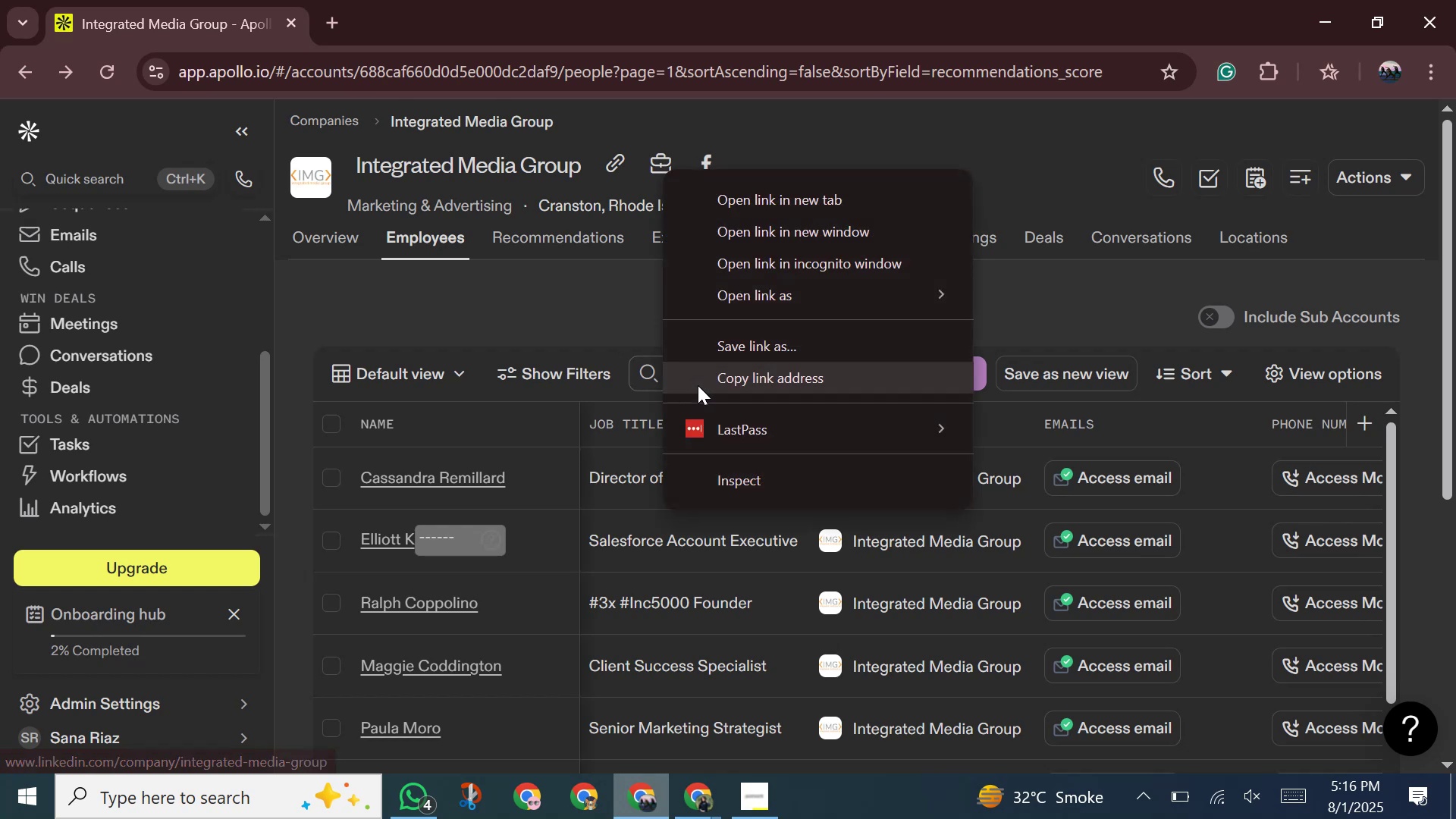 
left_click([701, 381])
 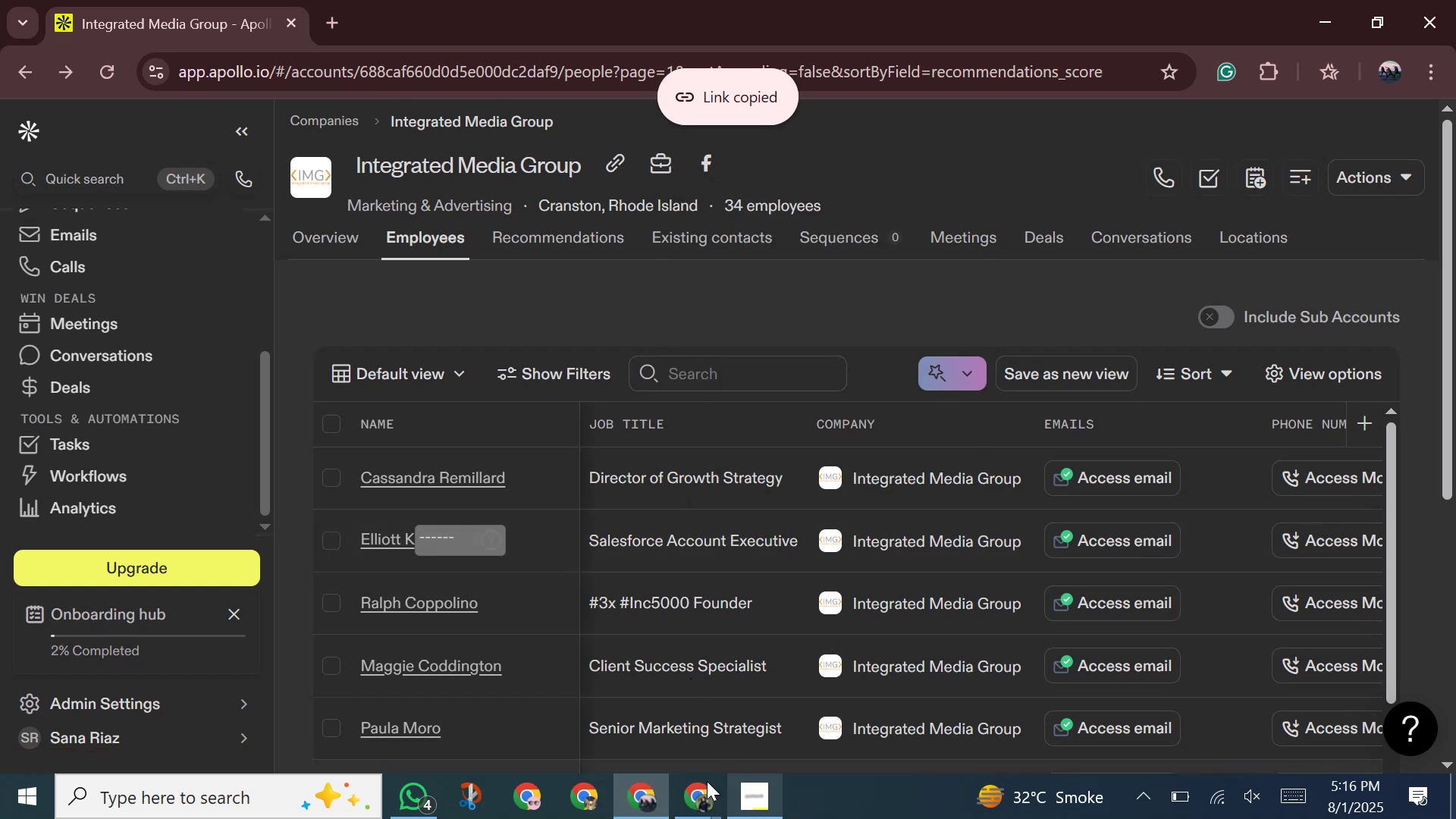 
left_click([704, 783])
 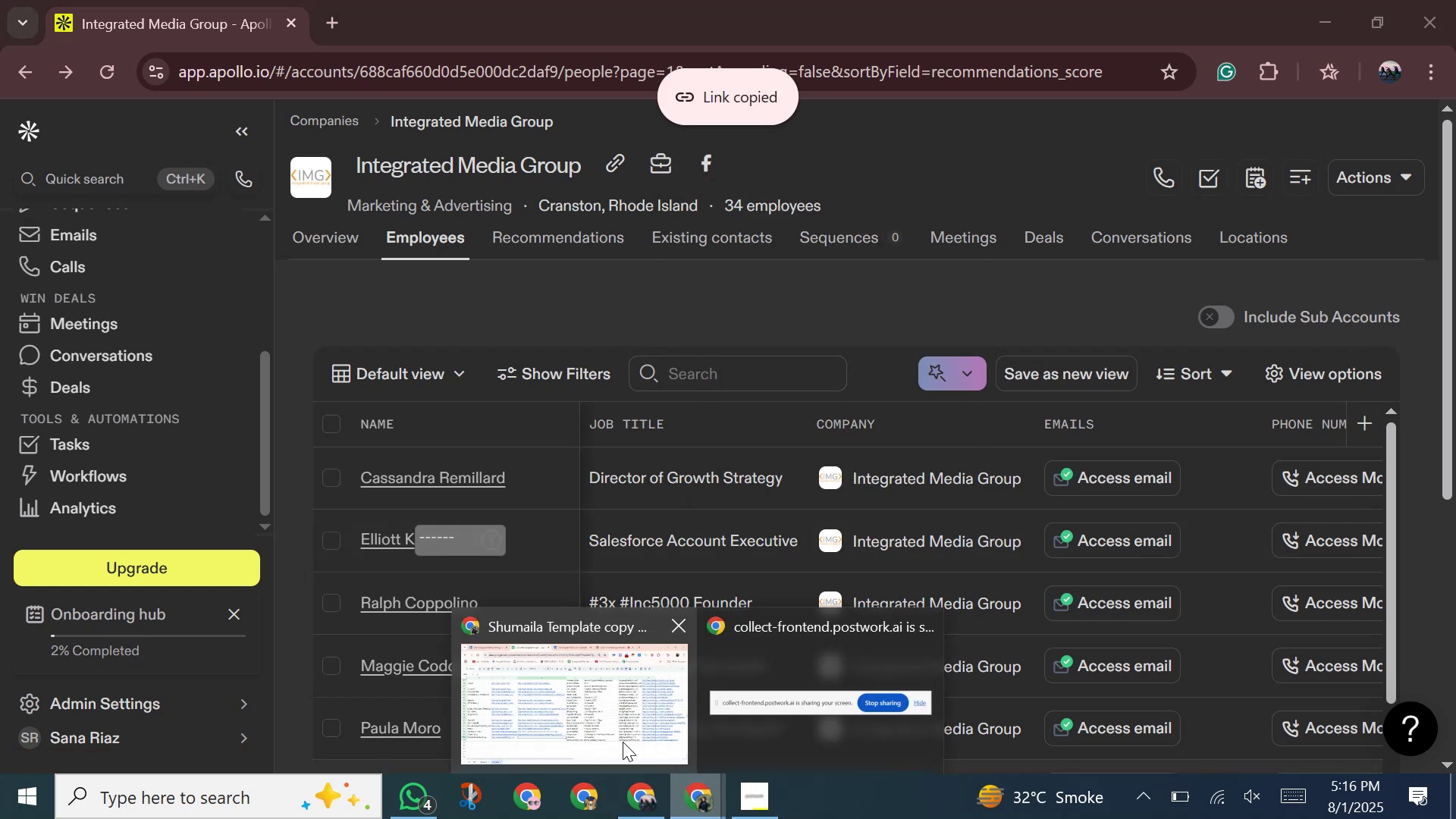 
left_click([623, 742])
 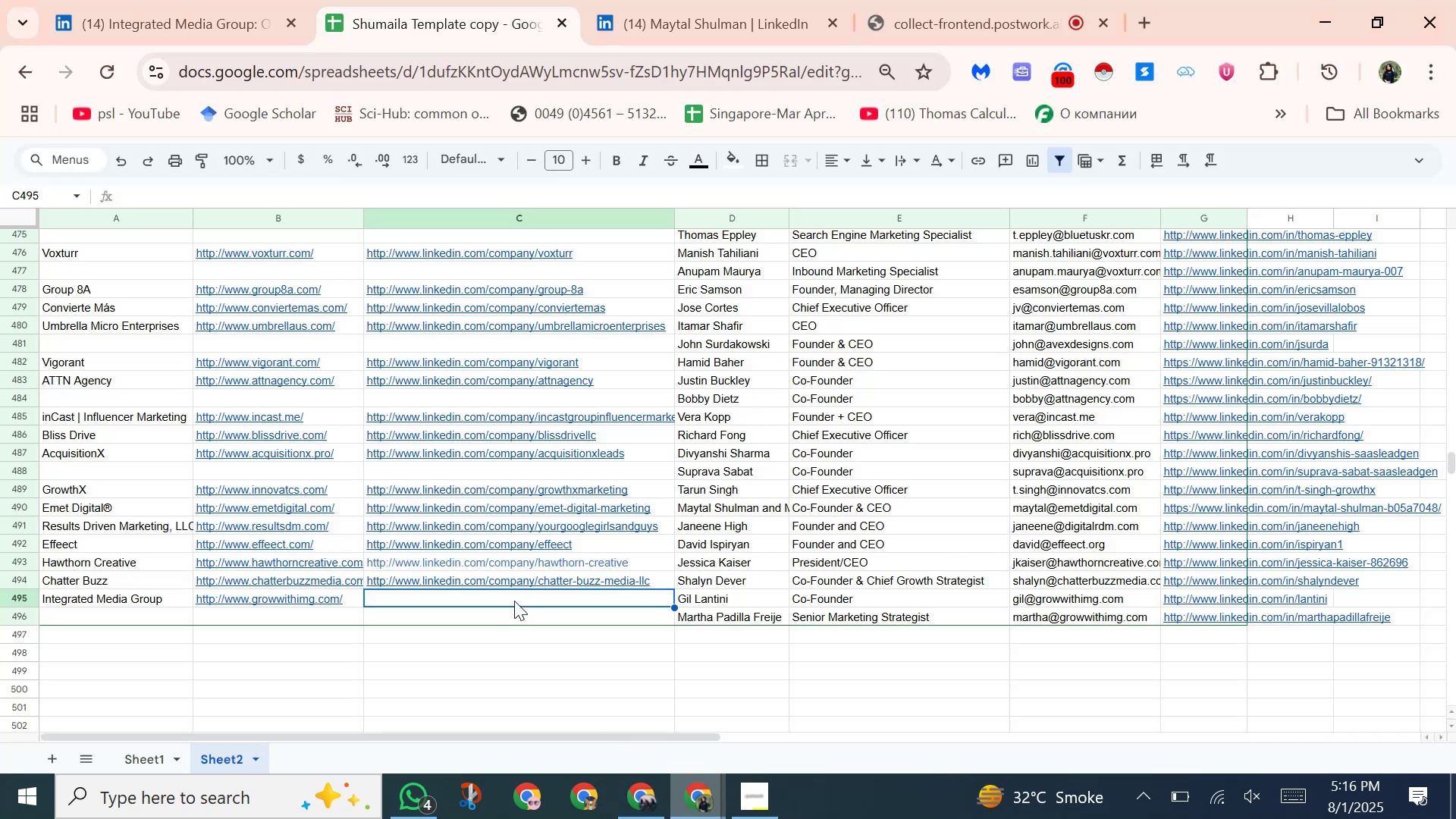 
right_click([513, 598])
 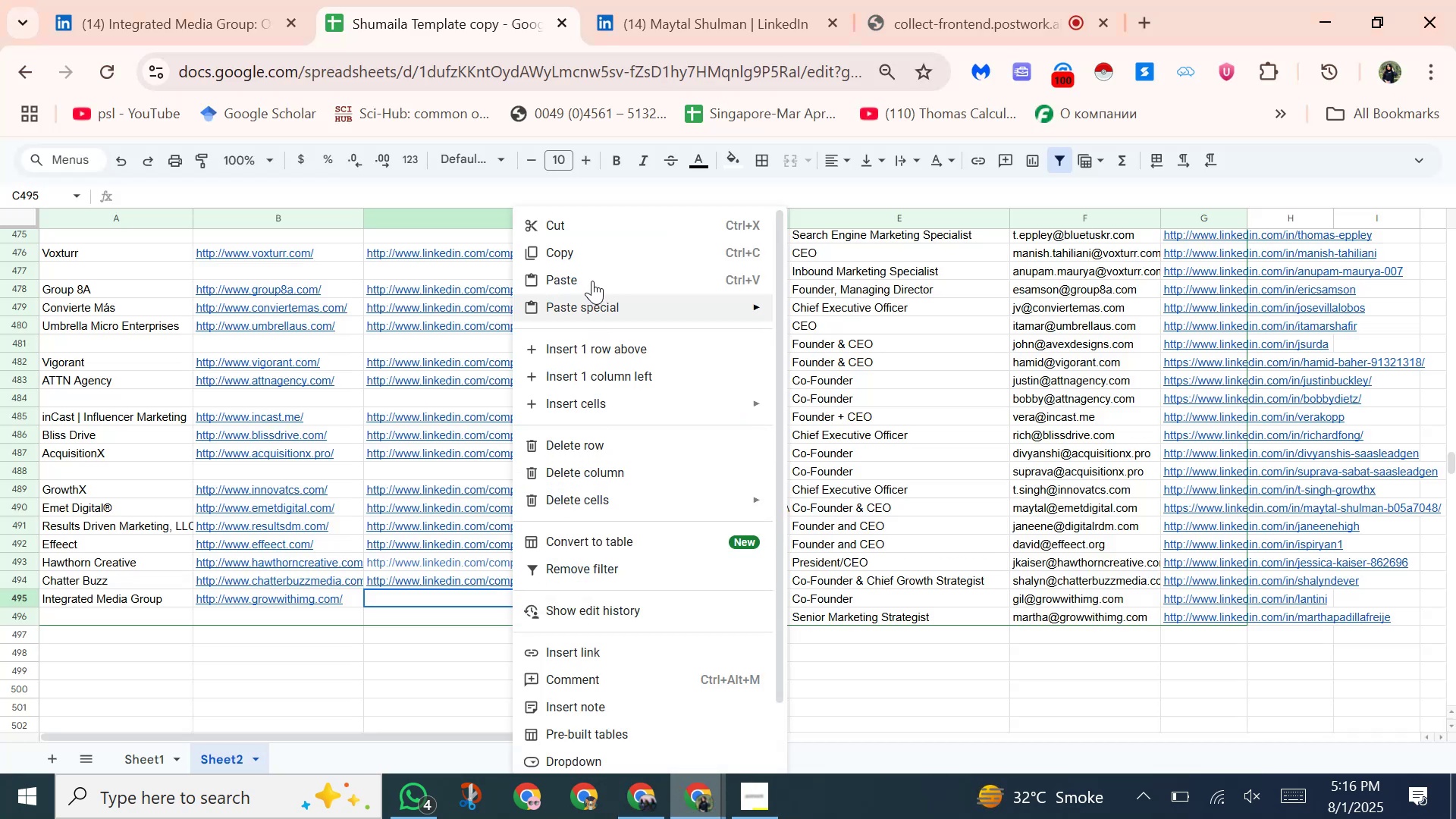 
left_click([592, 281])
 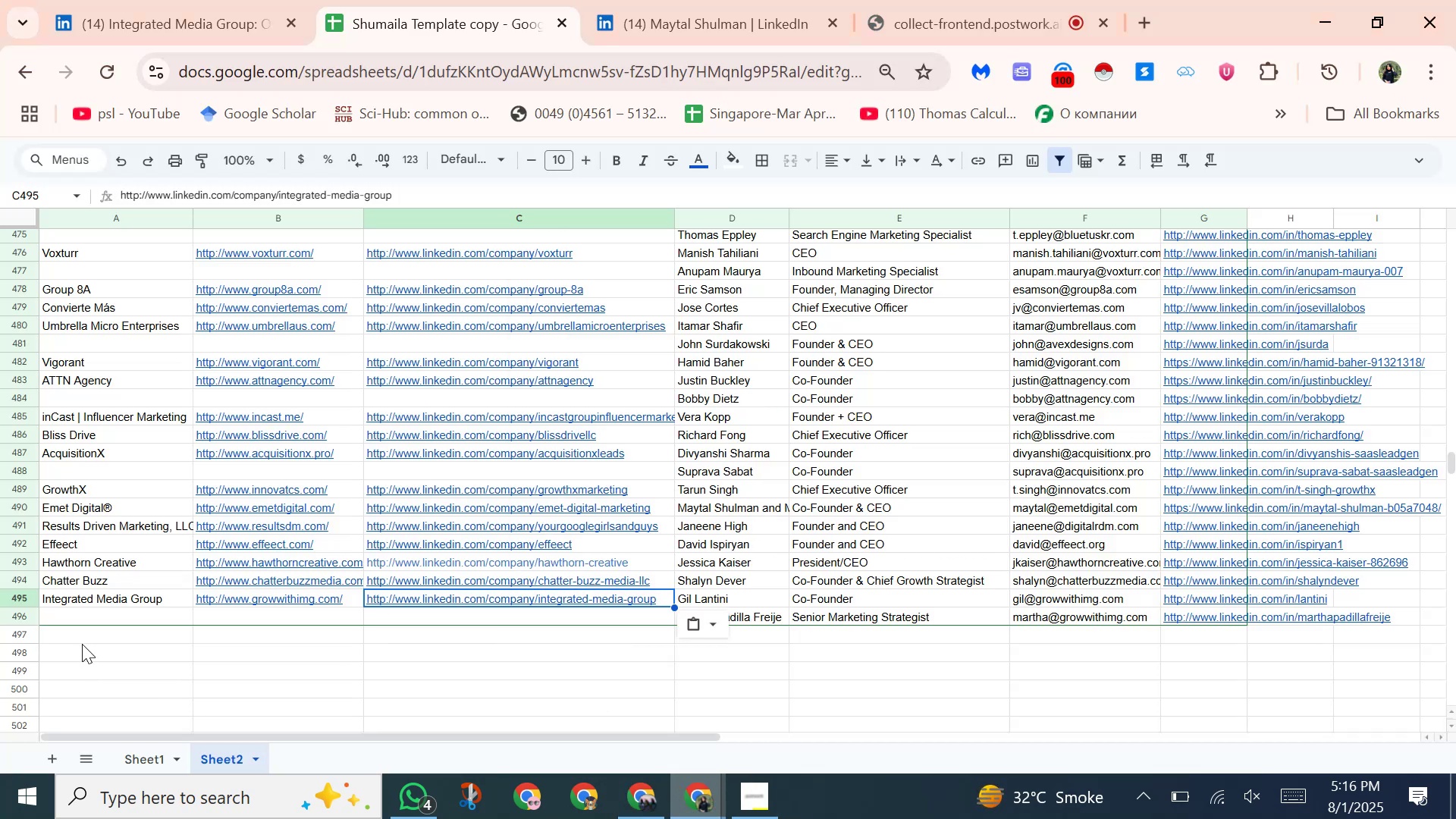 
left_click([82, 644])
 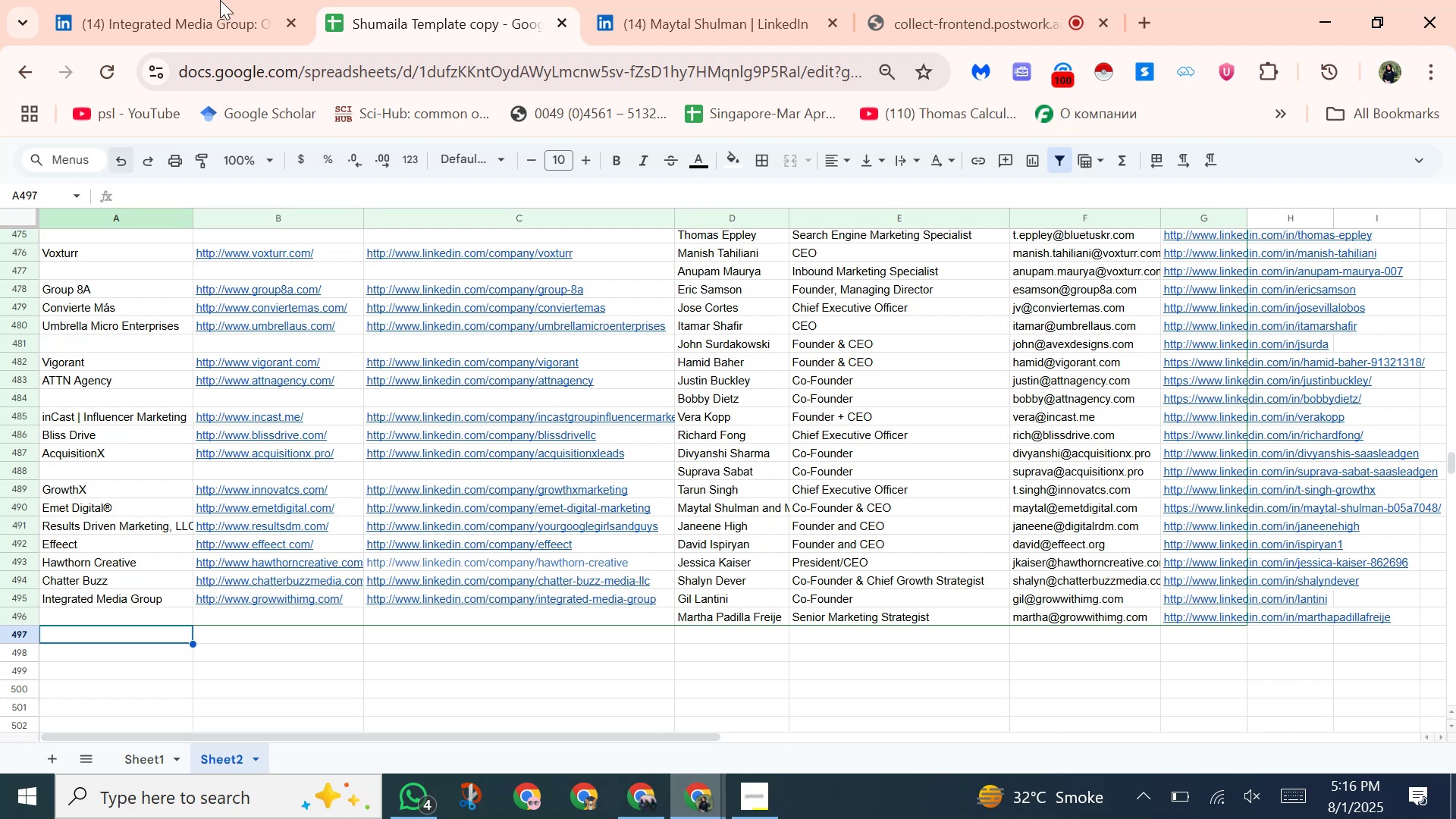 
left_click([220, 0])
 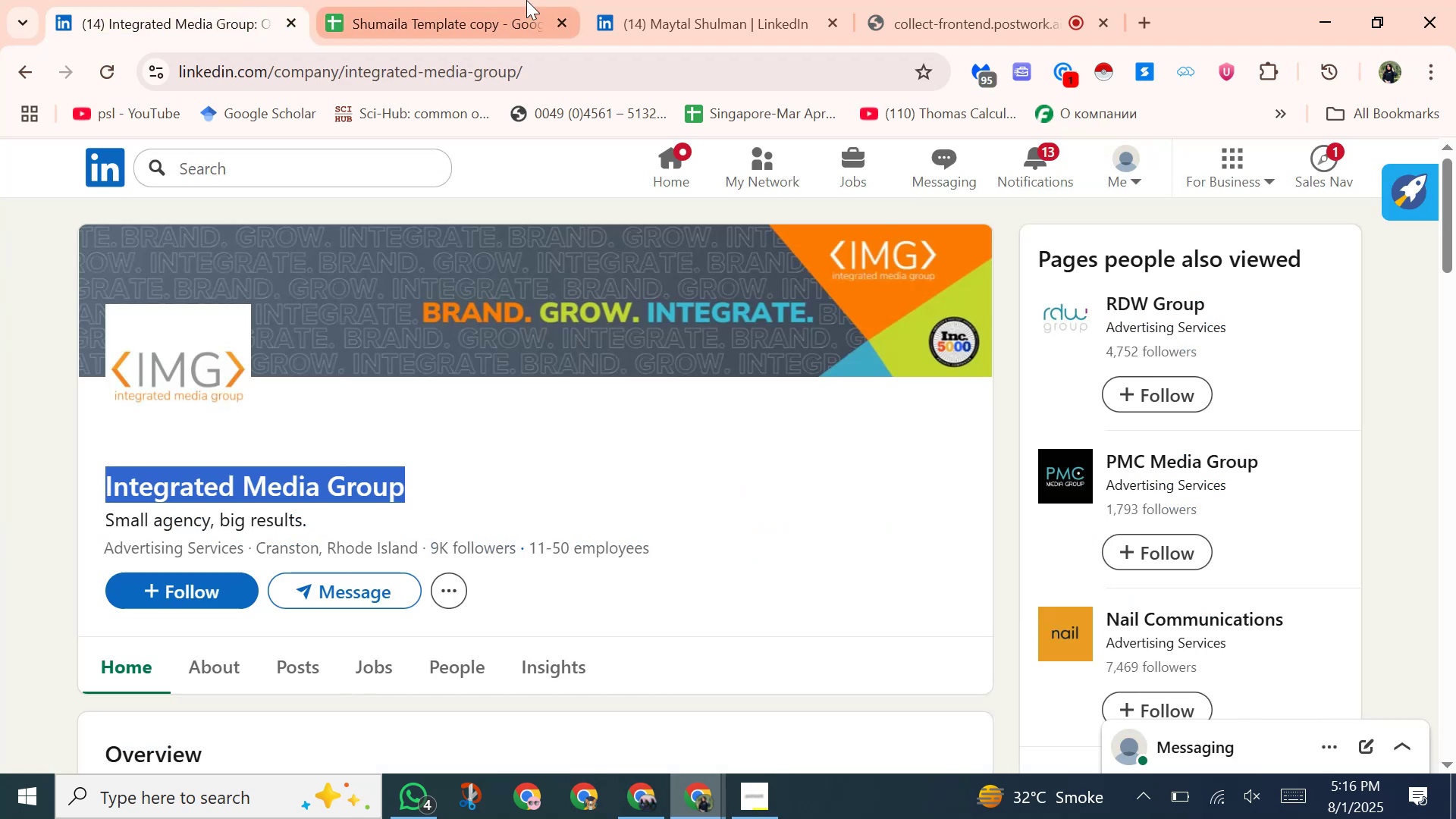 
left_click([526, 0])
 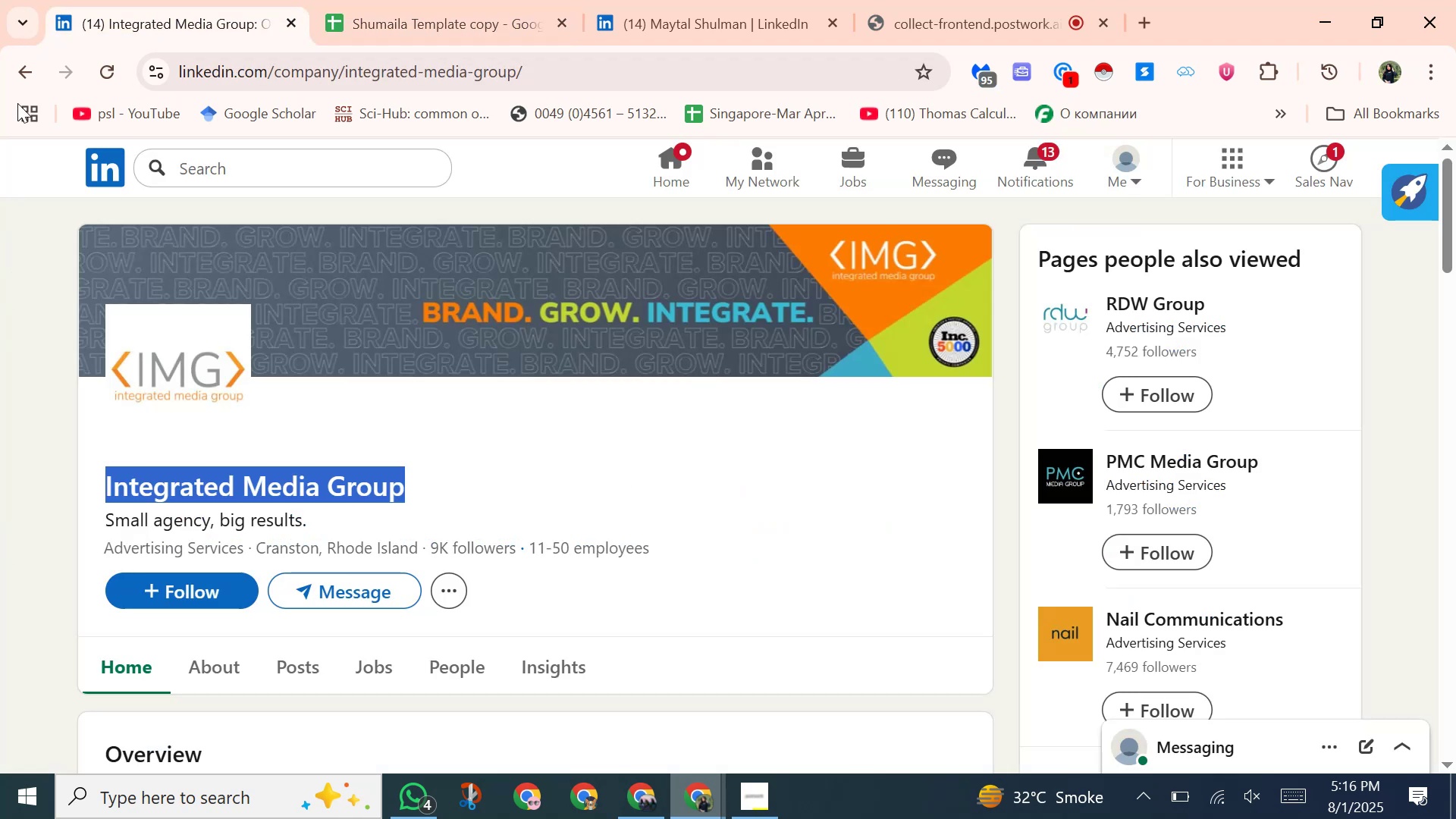 
left_click([21, 64])
 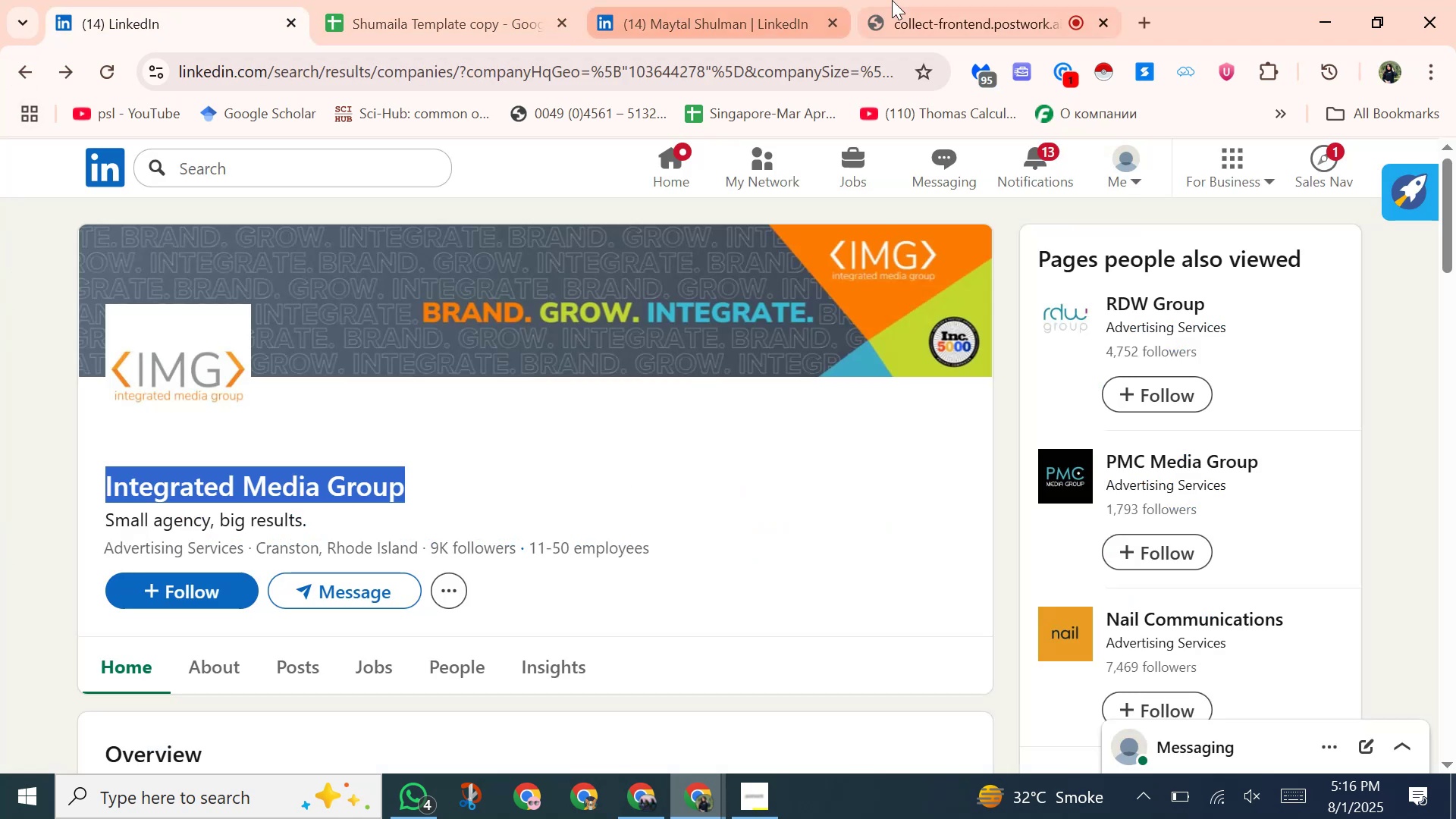 
left_click([893, 0])
 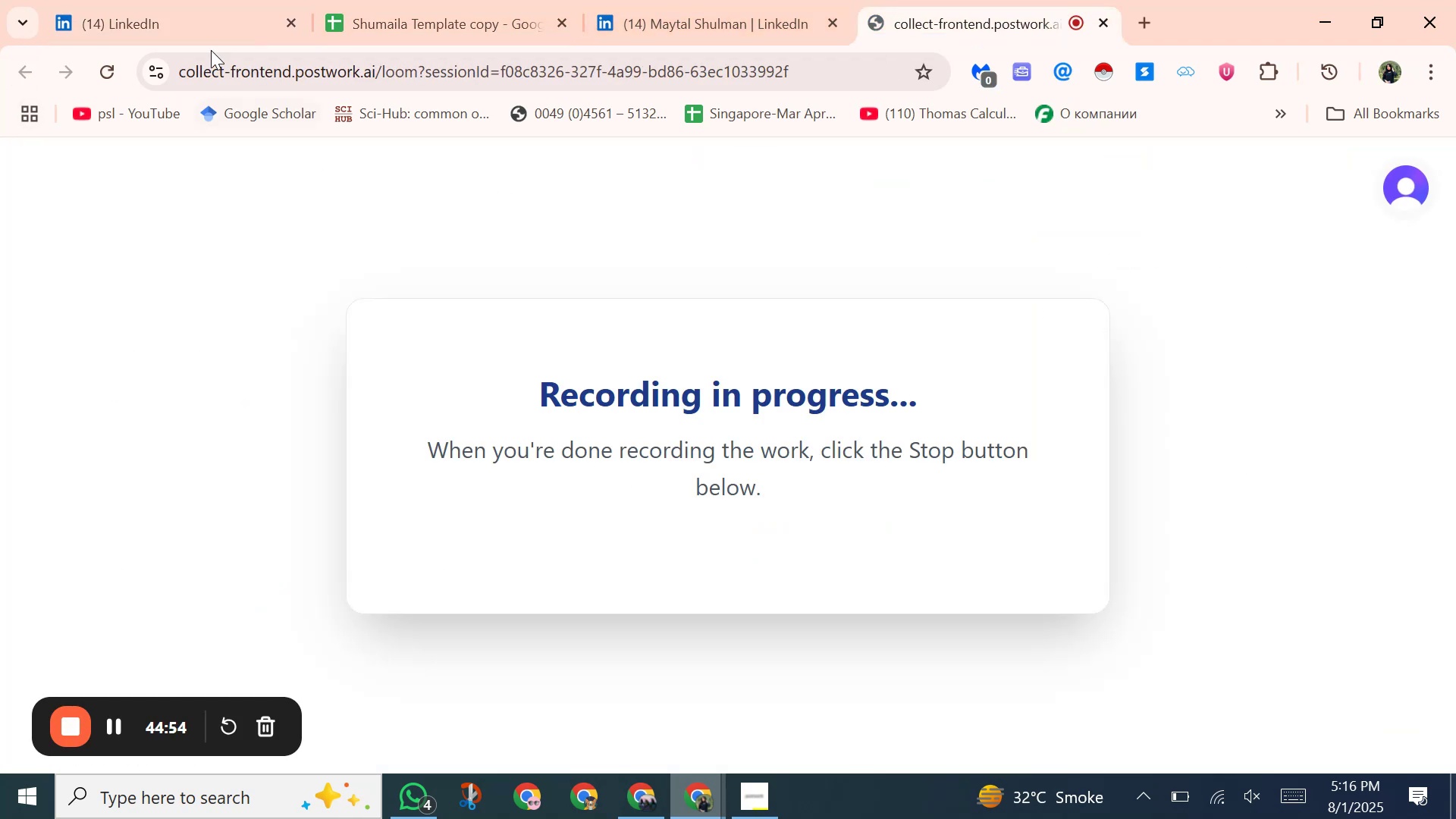 
left_click([208, 21])
 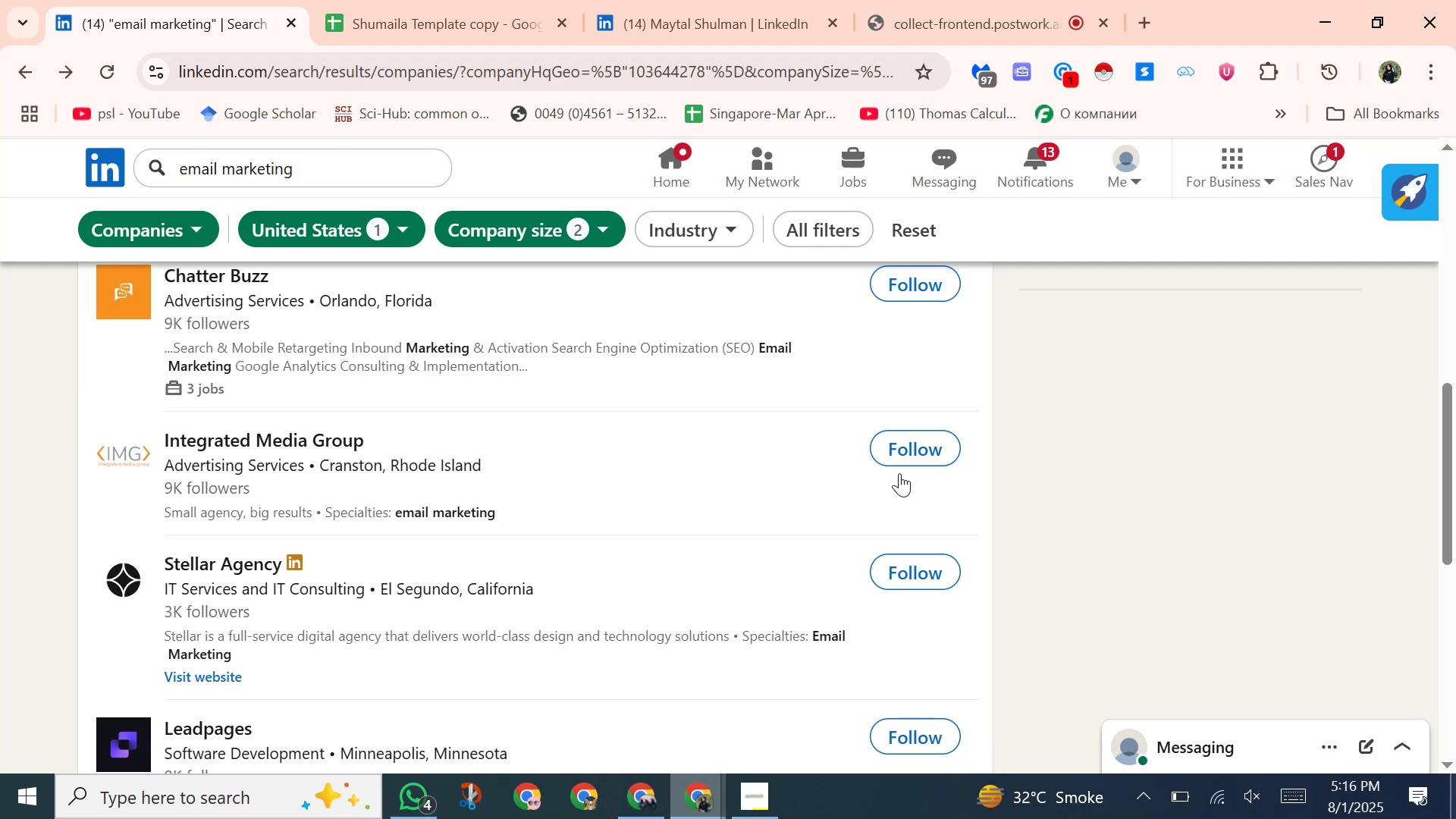 
wait(5.76)
 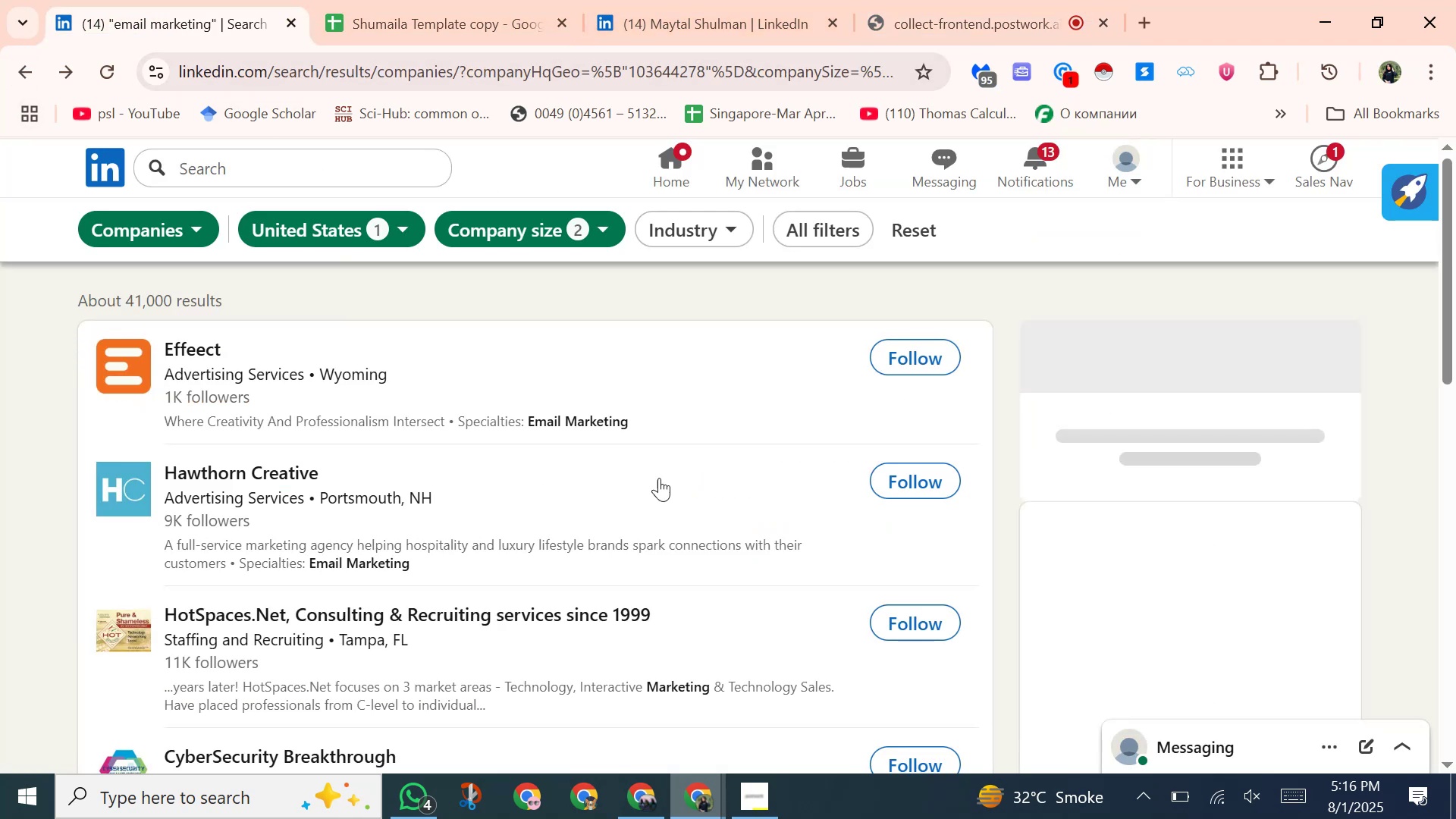 
scroll: coordinate [295, 568], scroll_direction: down, amount: 6.0
 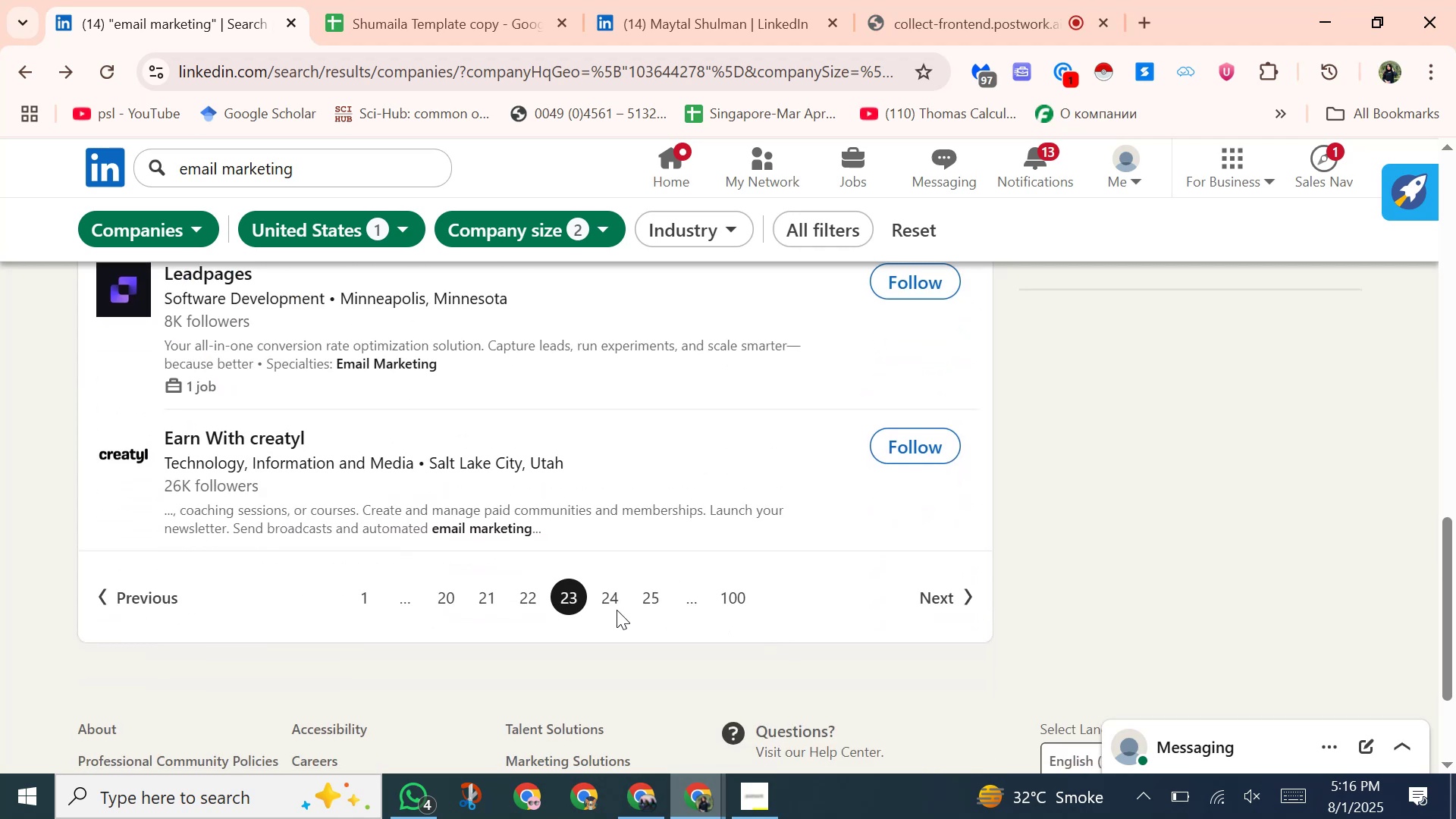 
left_click([606, 600])
 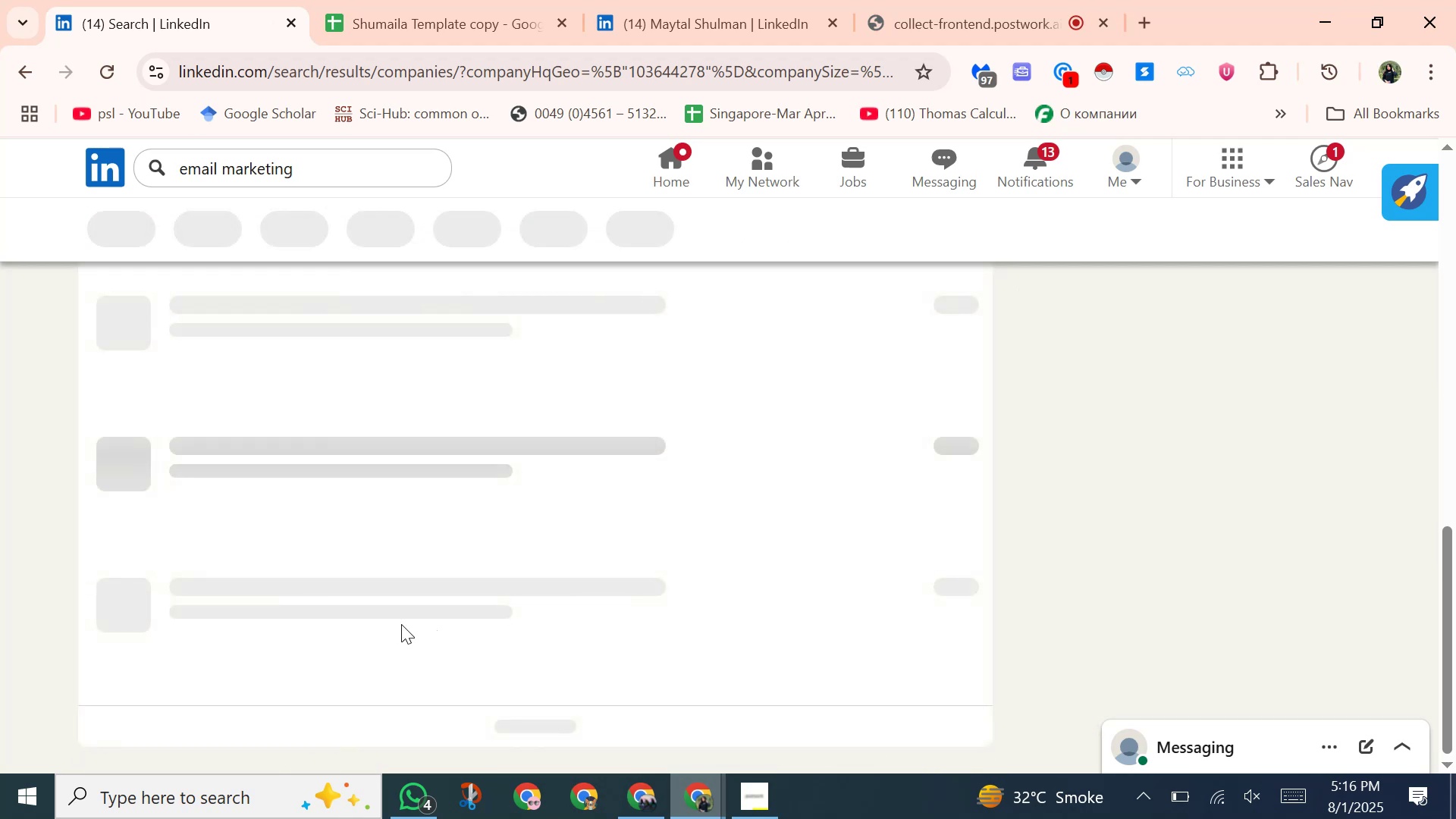 
scroll: coordinate [308, 582], scroll_direction: up, amount: 5.0
 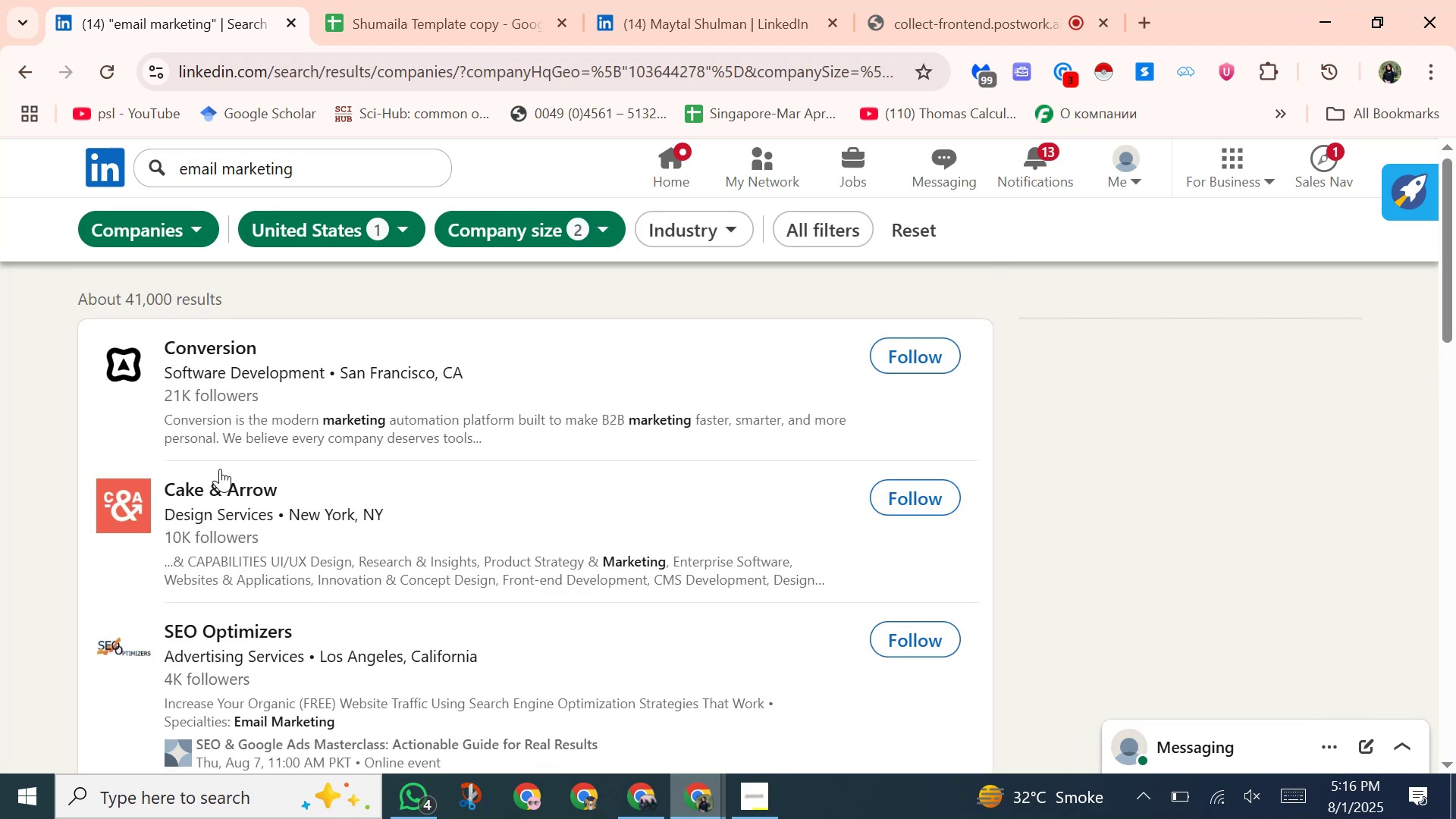 
scroll: coordinate [253, 512], scroll_direction: down, amount: 2.0
 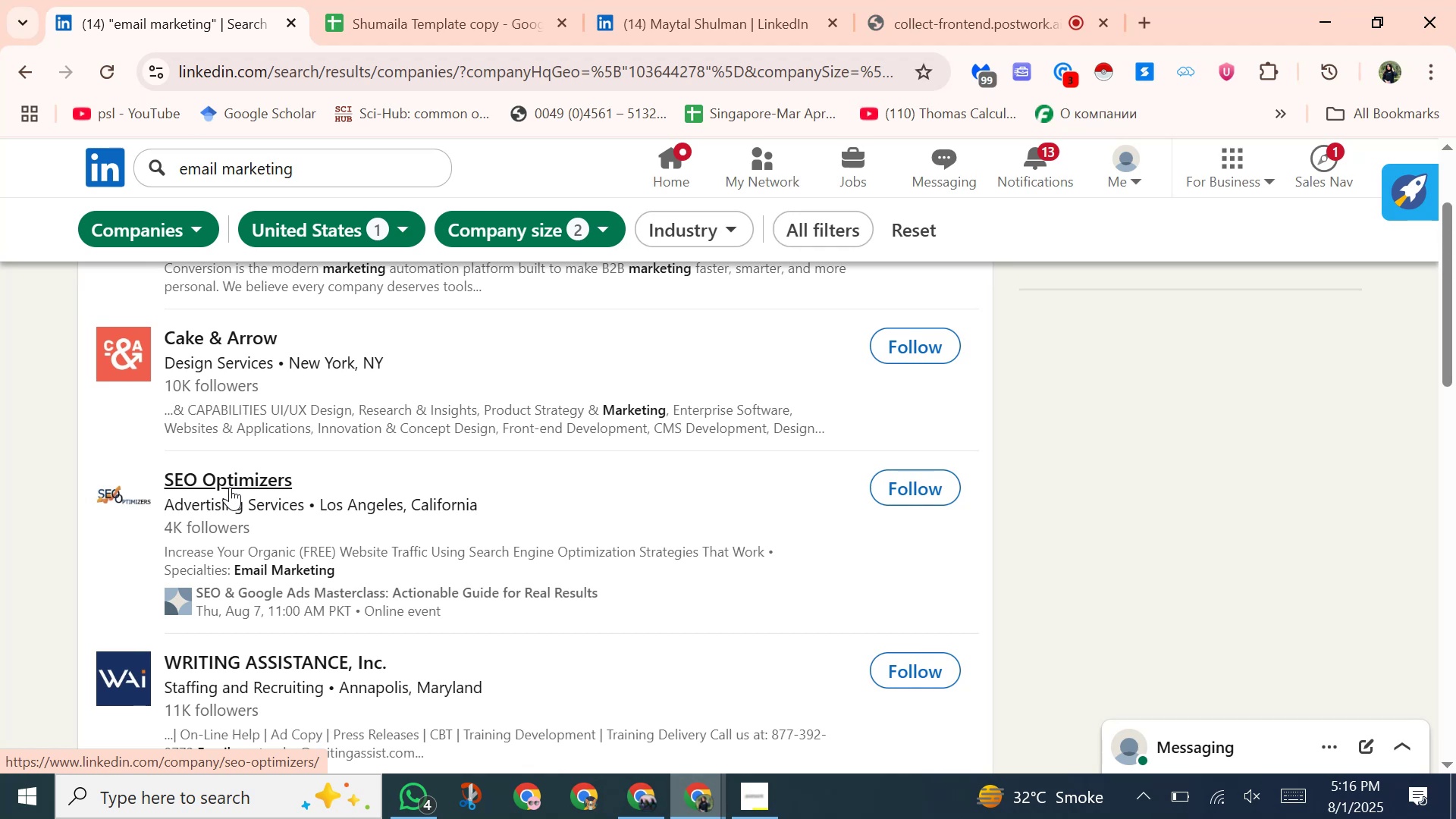 
left_click([230, 487])
 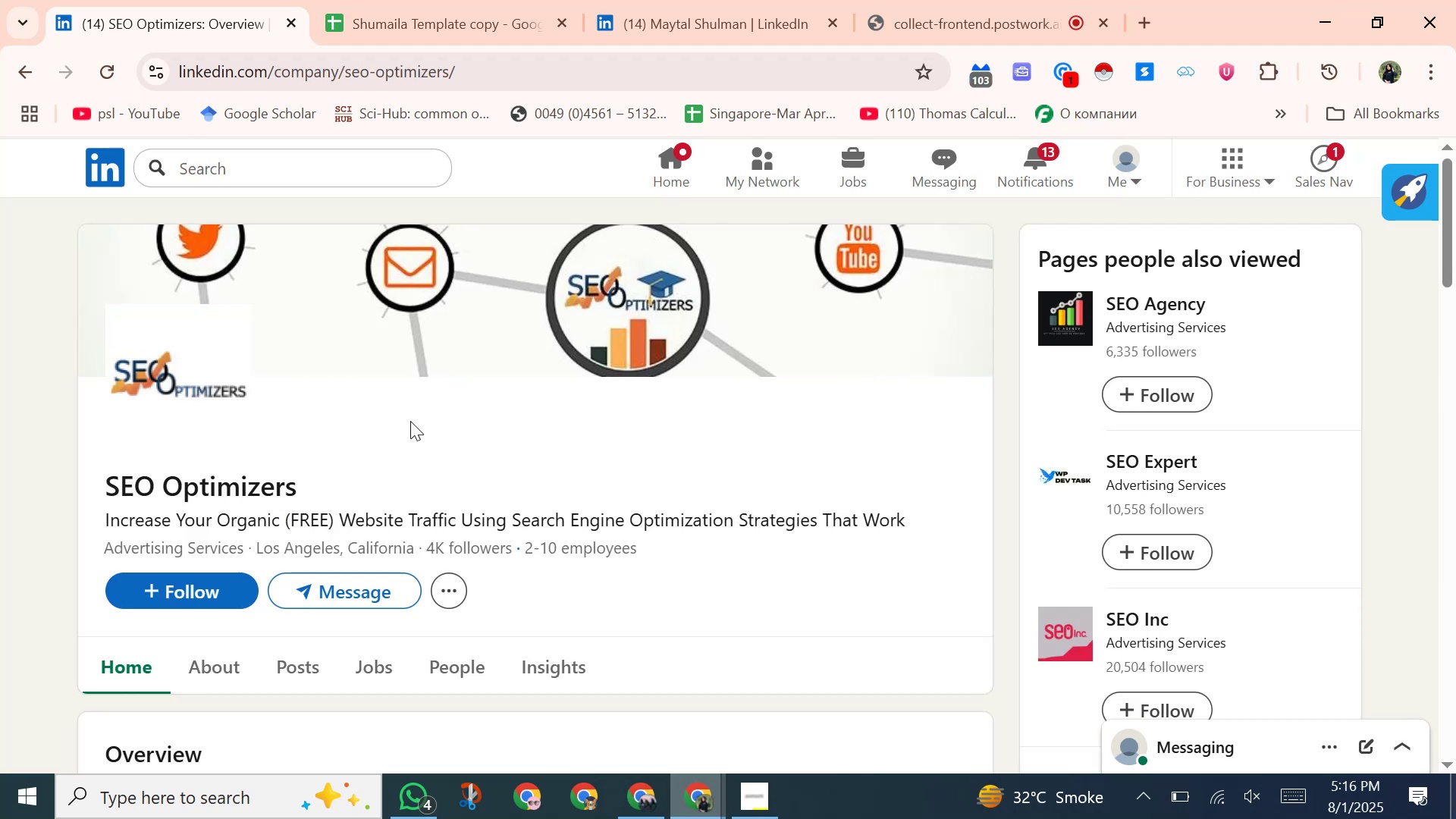 
wait(6.94)
 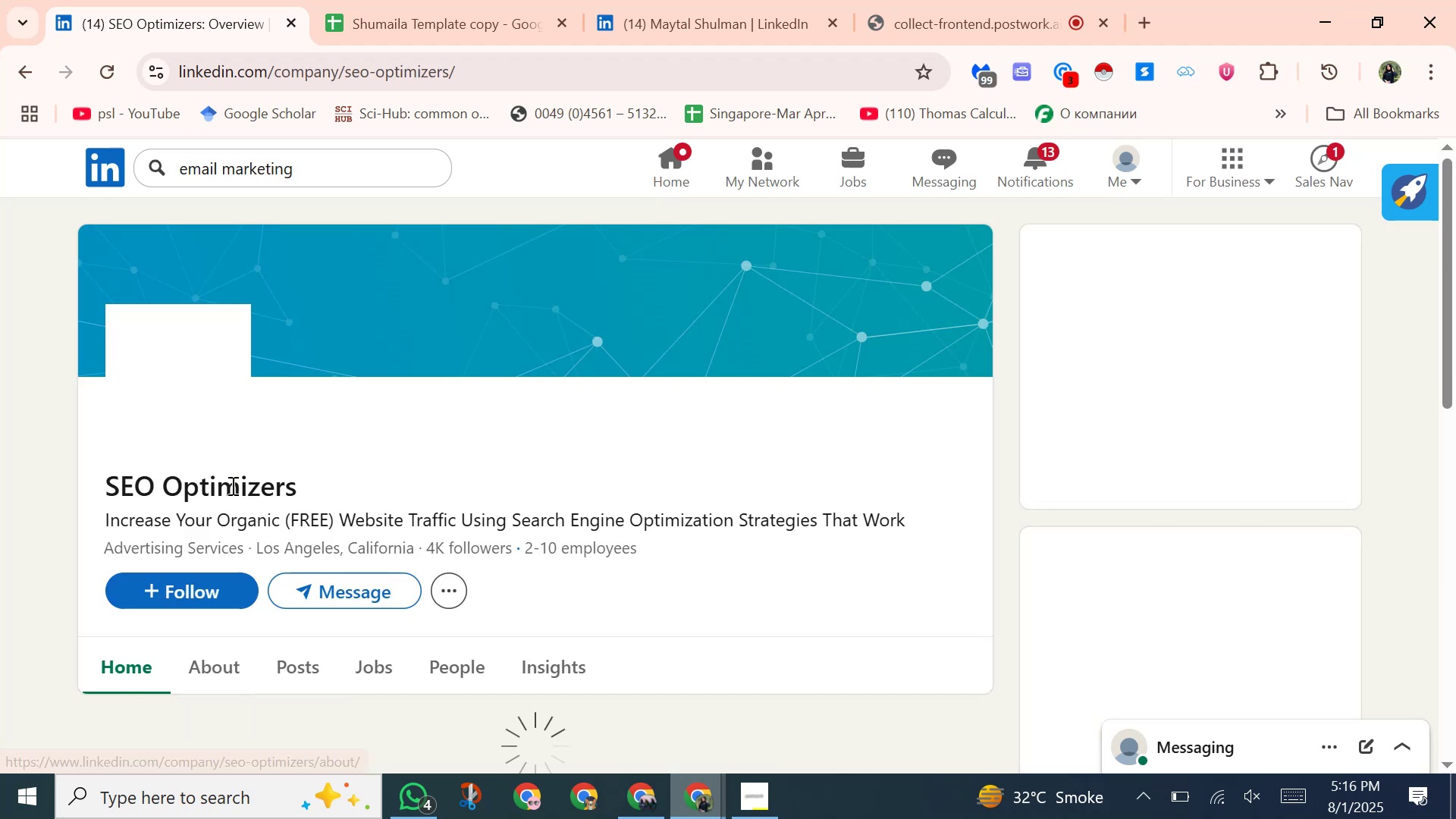 
left_click_drag(start_coordinate=[105, 487], to_coordinate=[374, 497])
 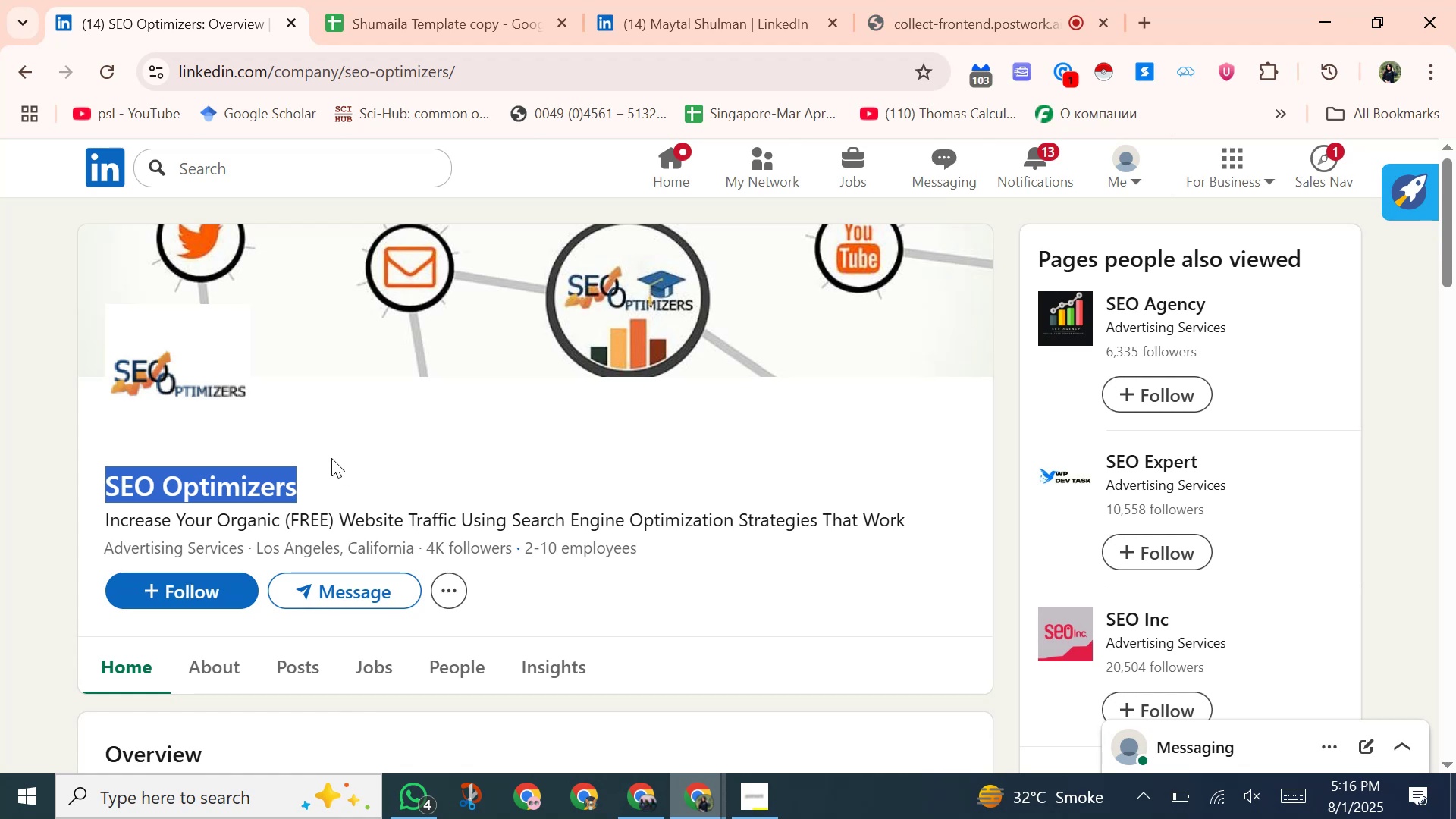 
right_click([331, 458])
 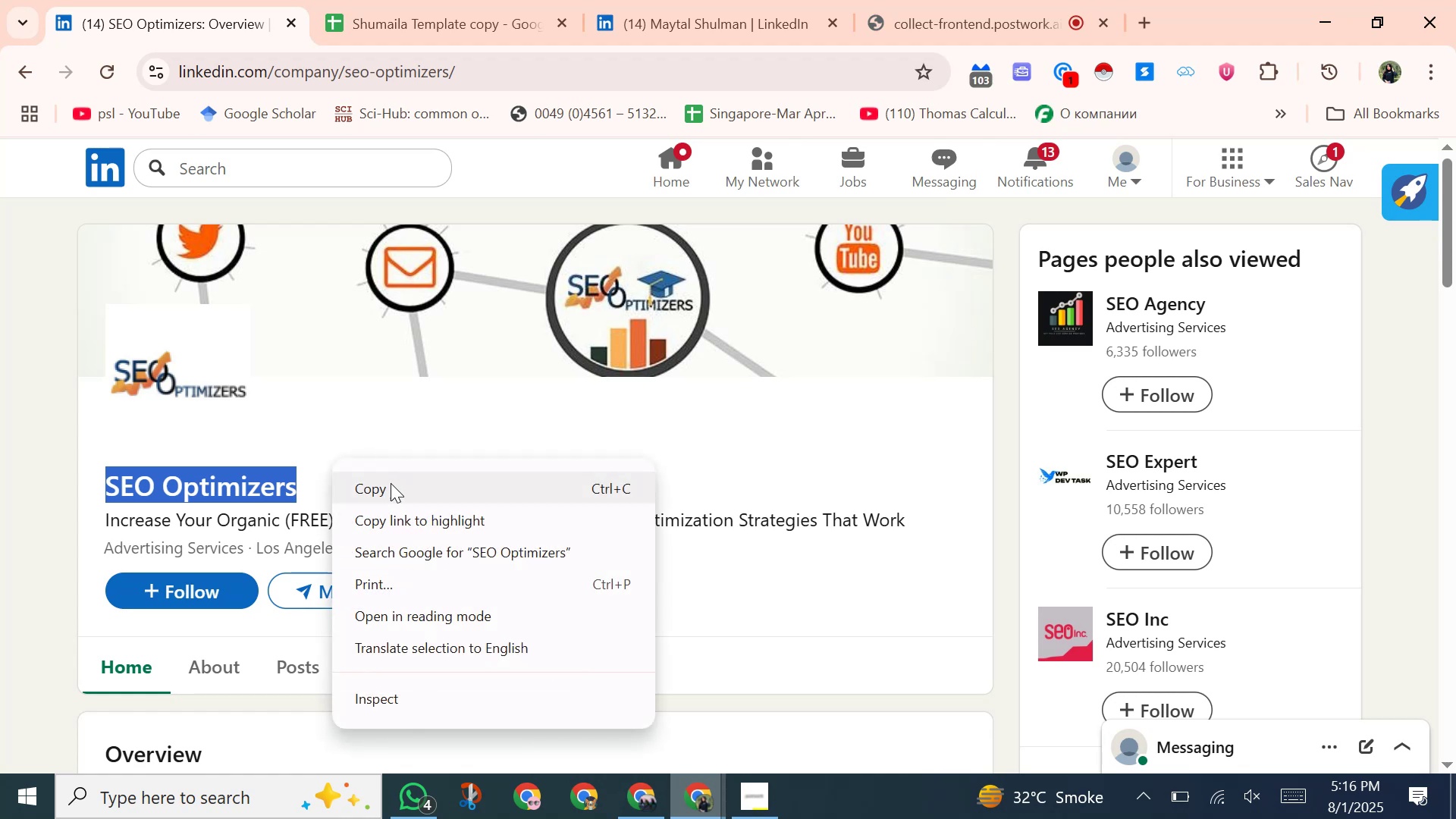 
left_click([391, 483])
 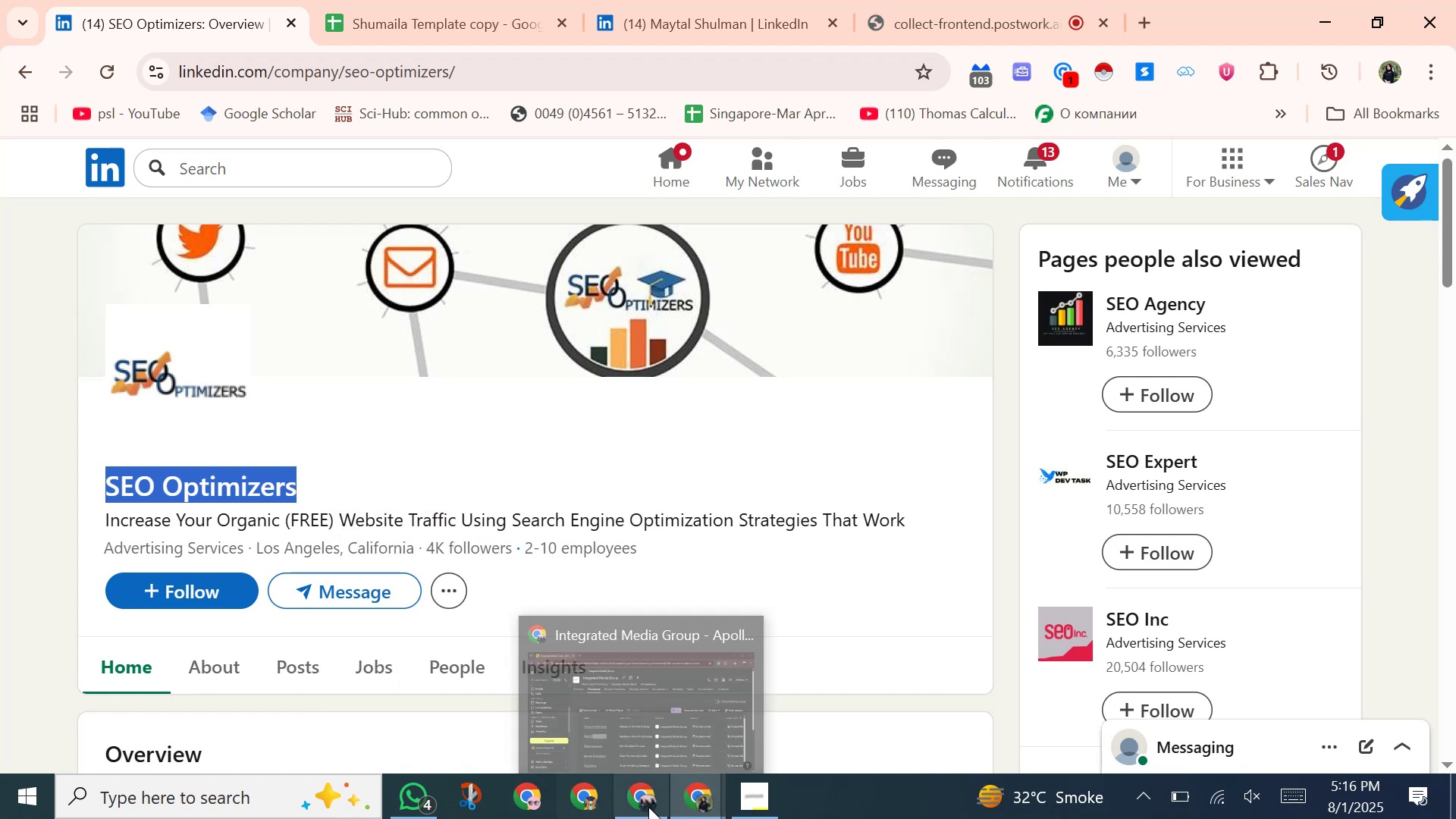 
left_click([648, 807])
 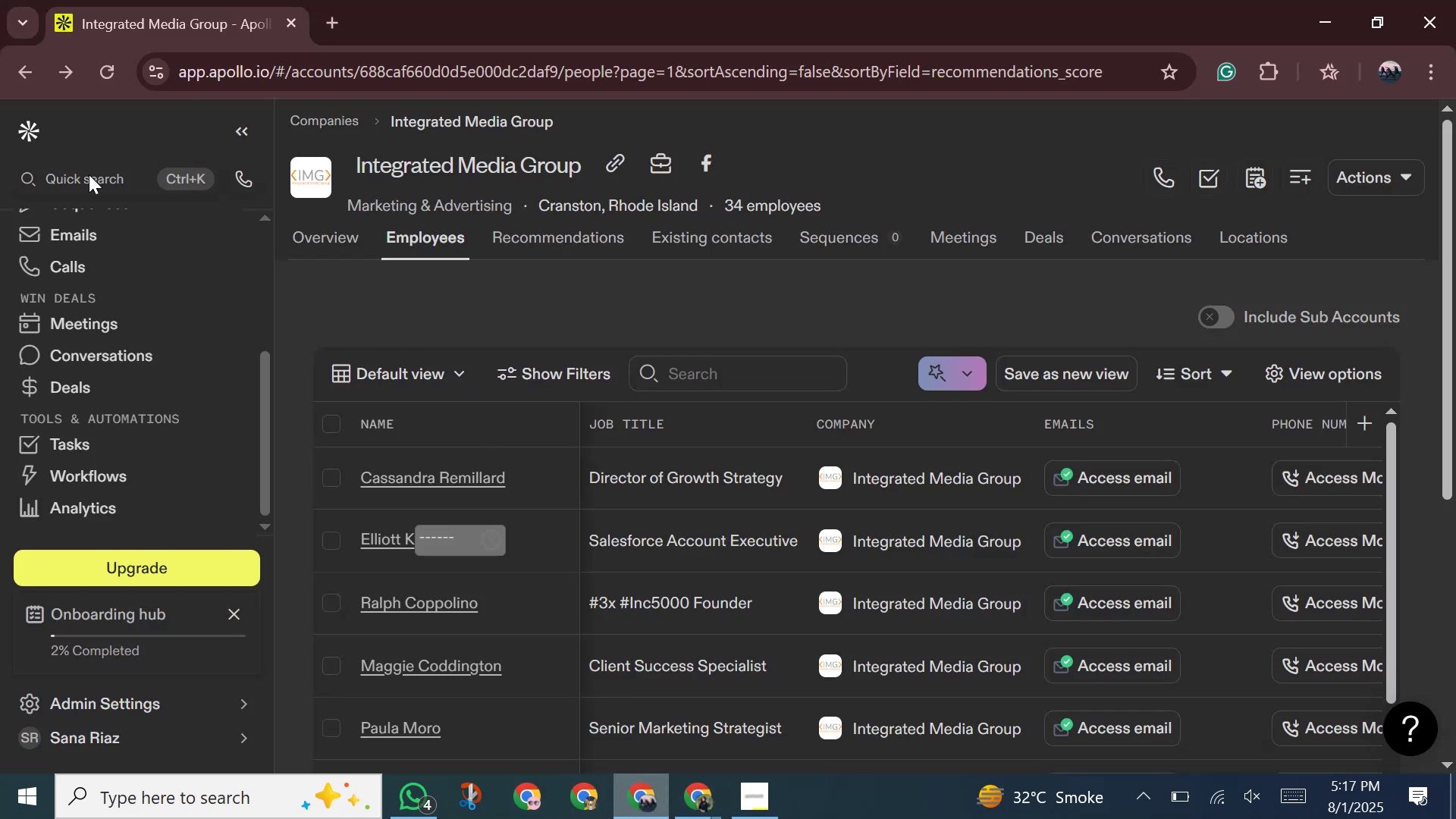 
left_click([86, 178])
 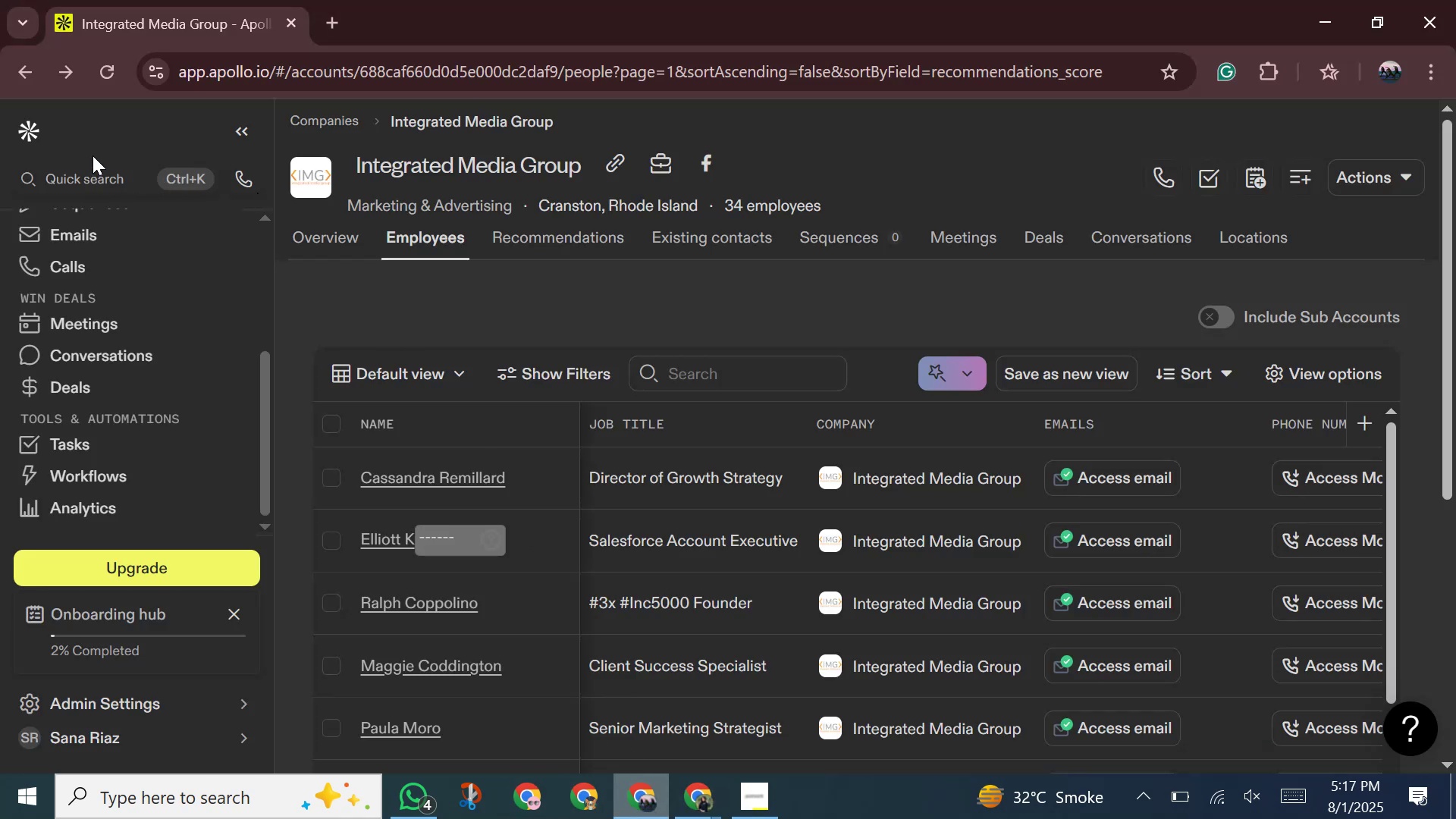 
left_click([88, 184])
 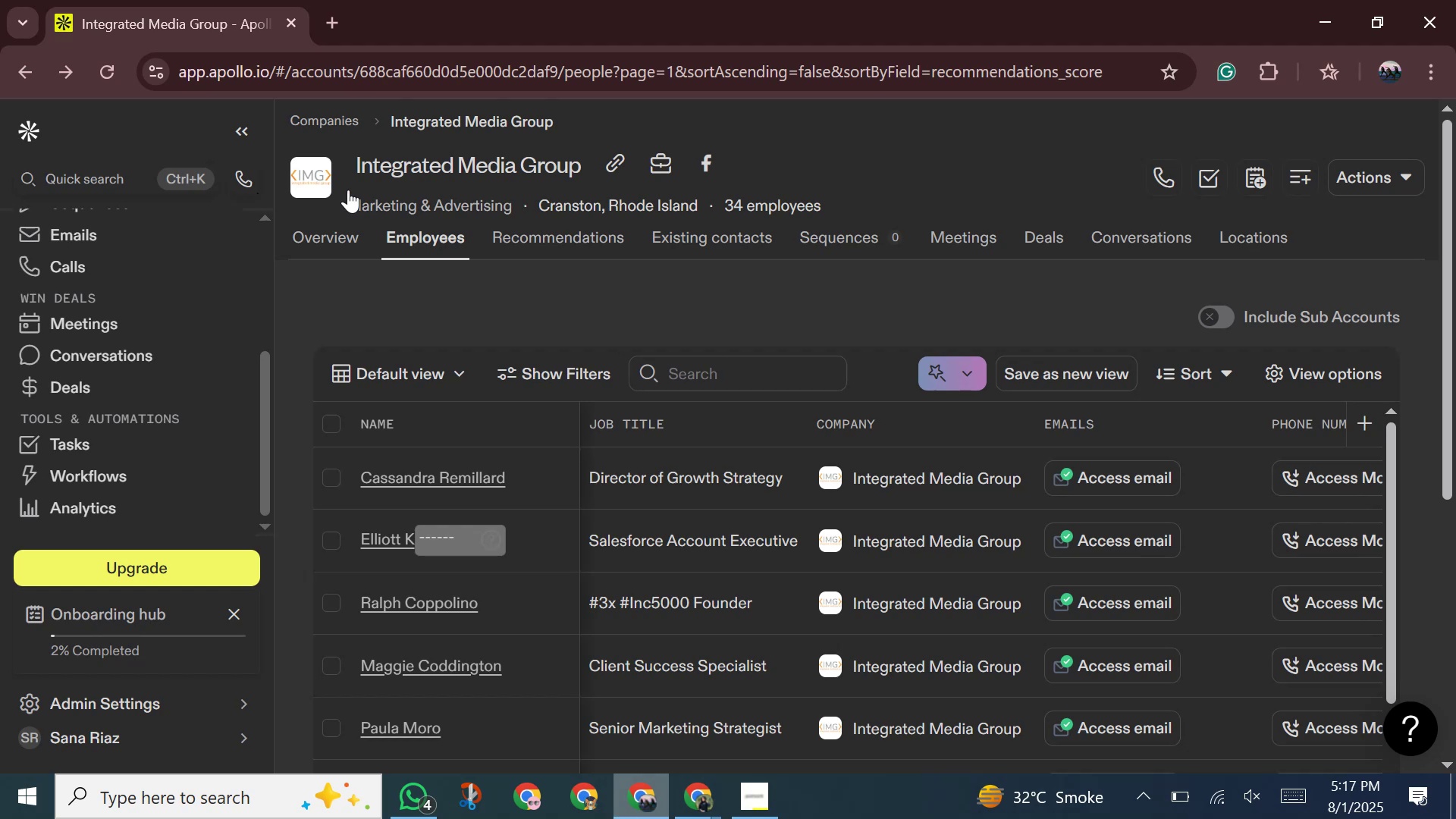 
mouse_move([131, 188])
 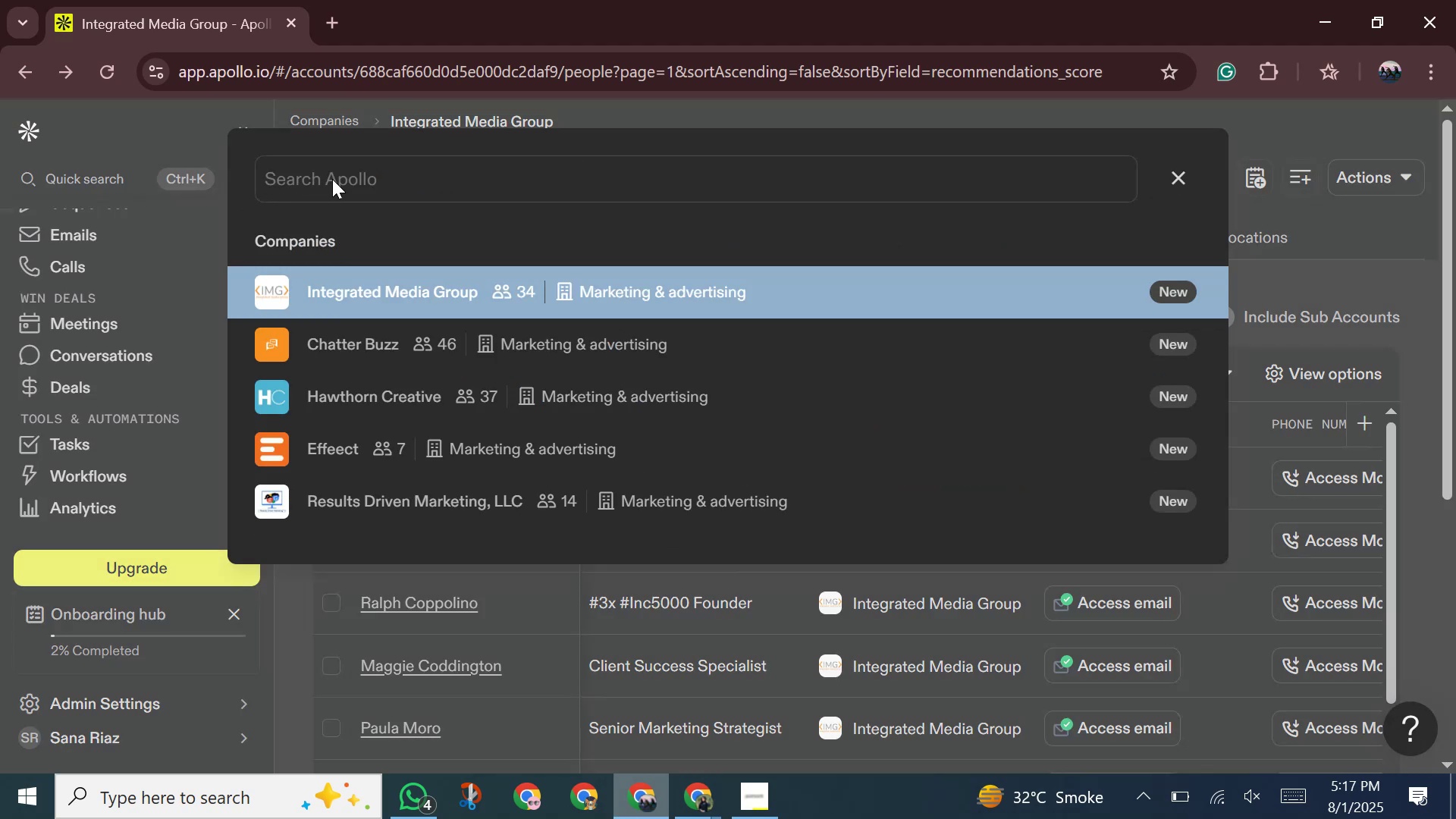 
right_click([332, 179])
 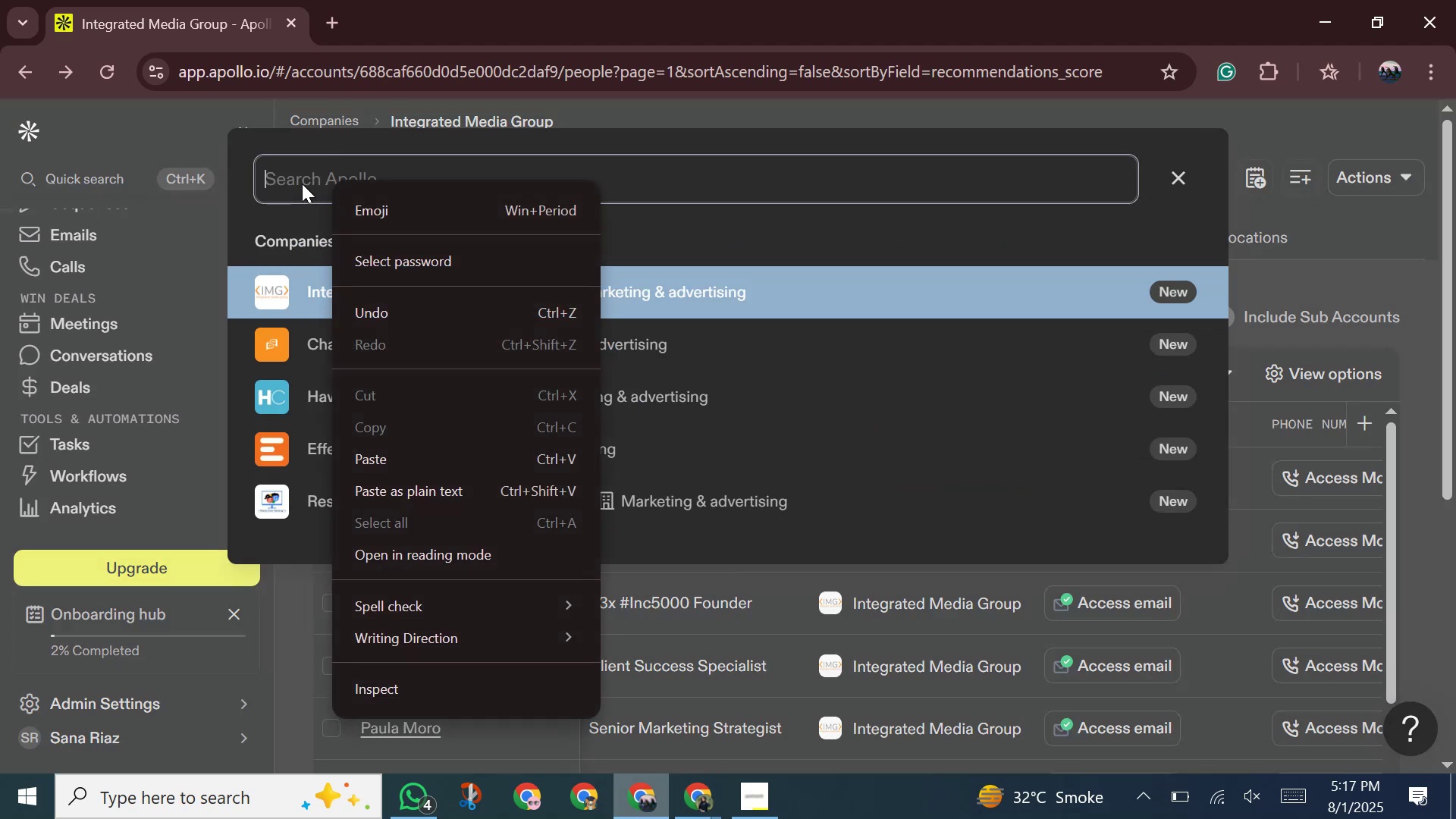 
left_click([302, 184])
 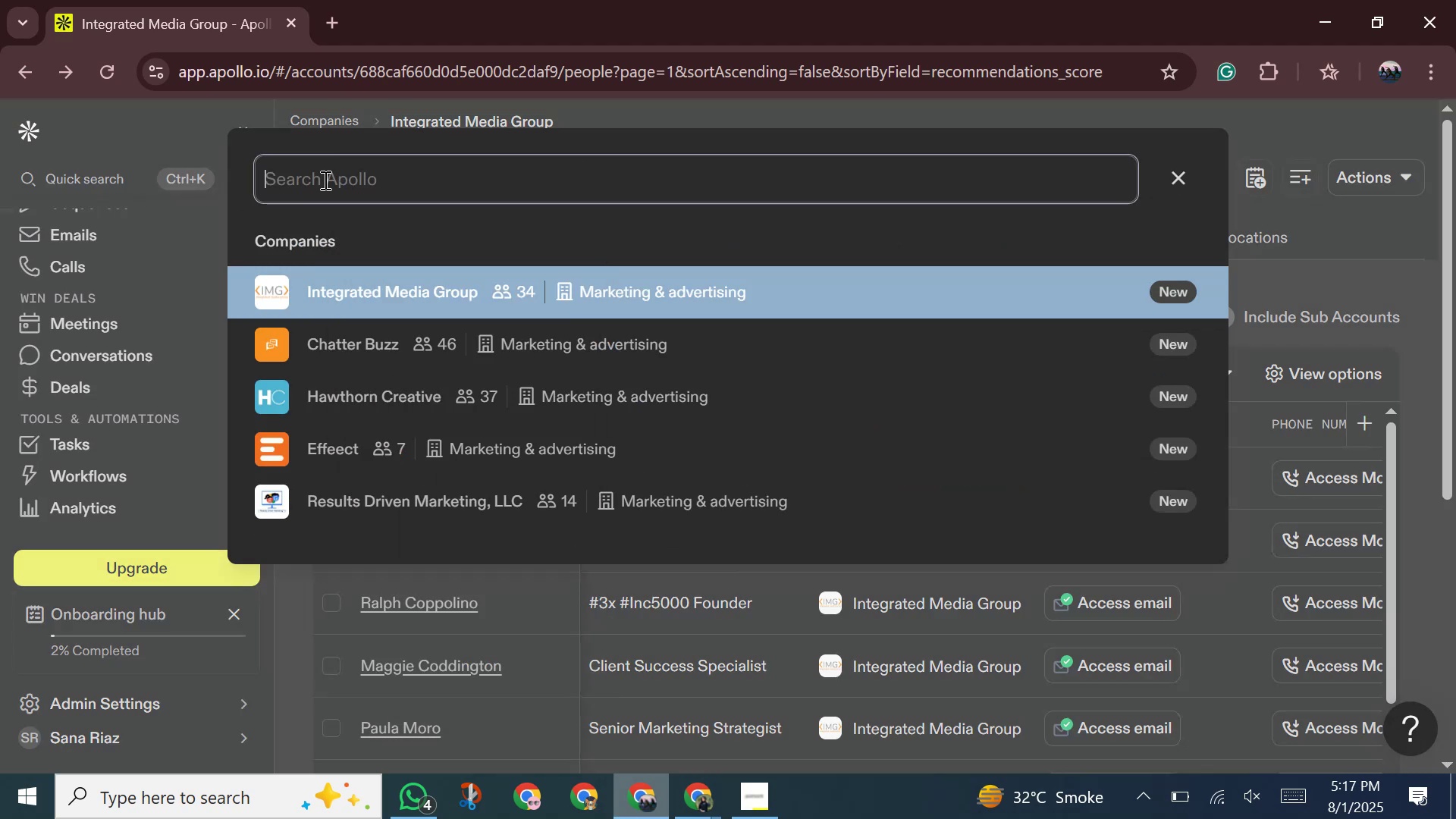 
right_click([324, 180])
 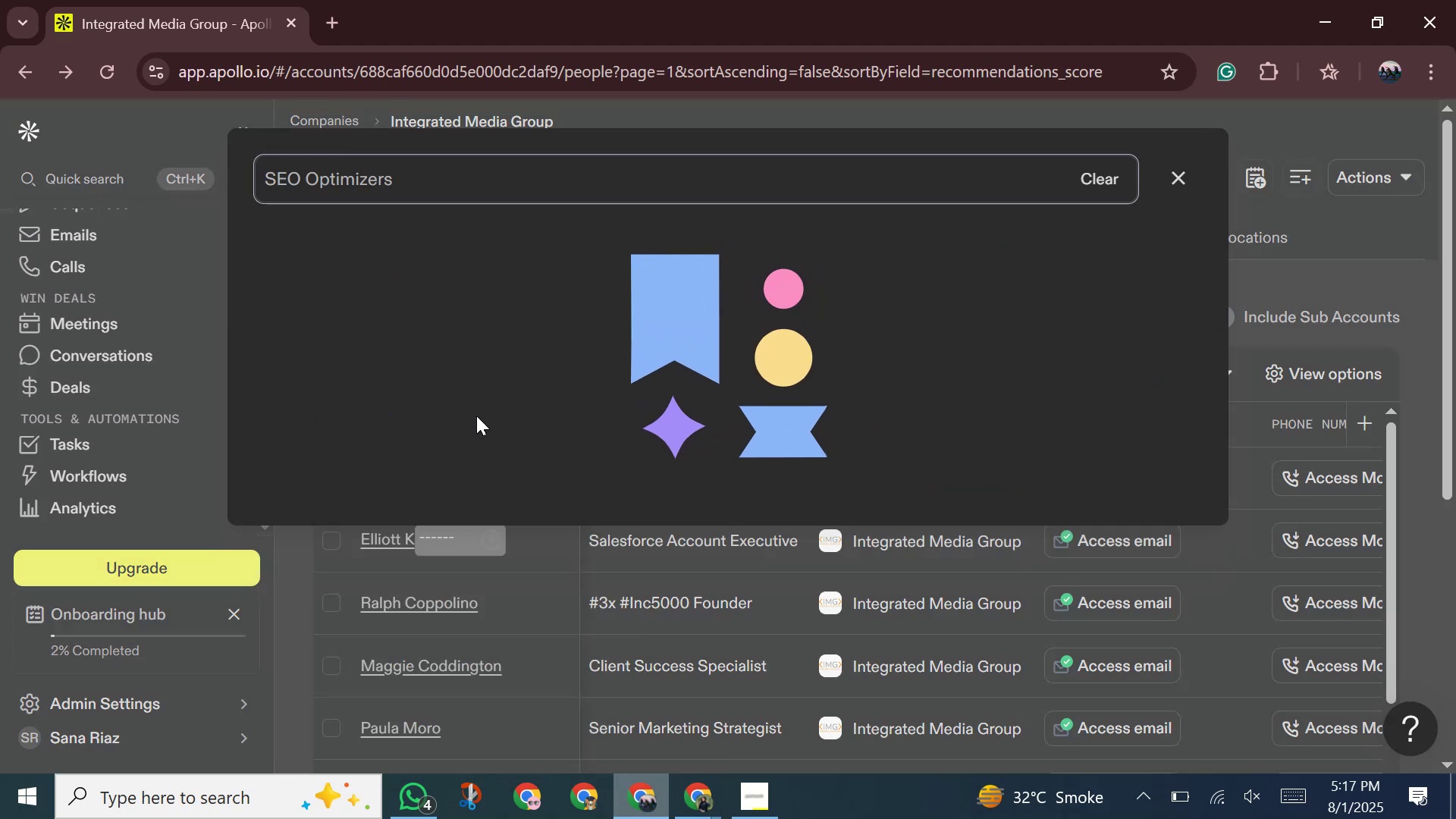 
scroll: coordinate [586, 494], scroll_direction: down, amount: 9.0
 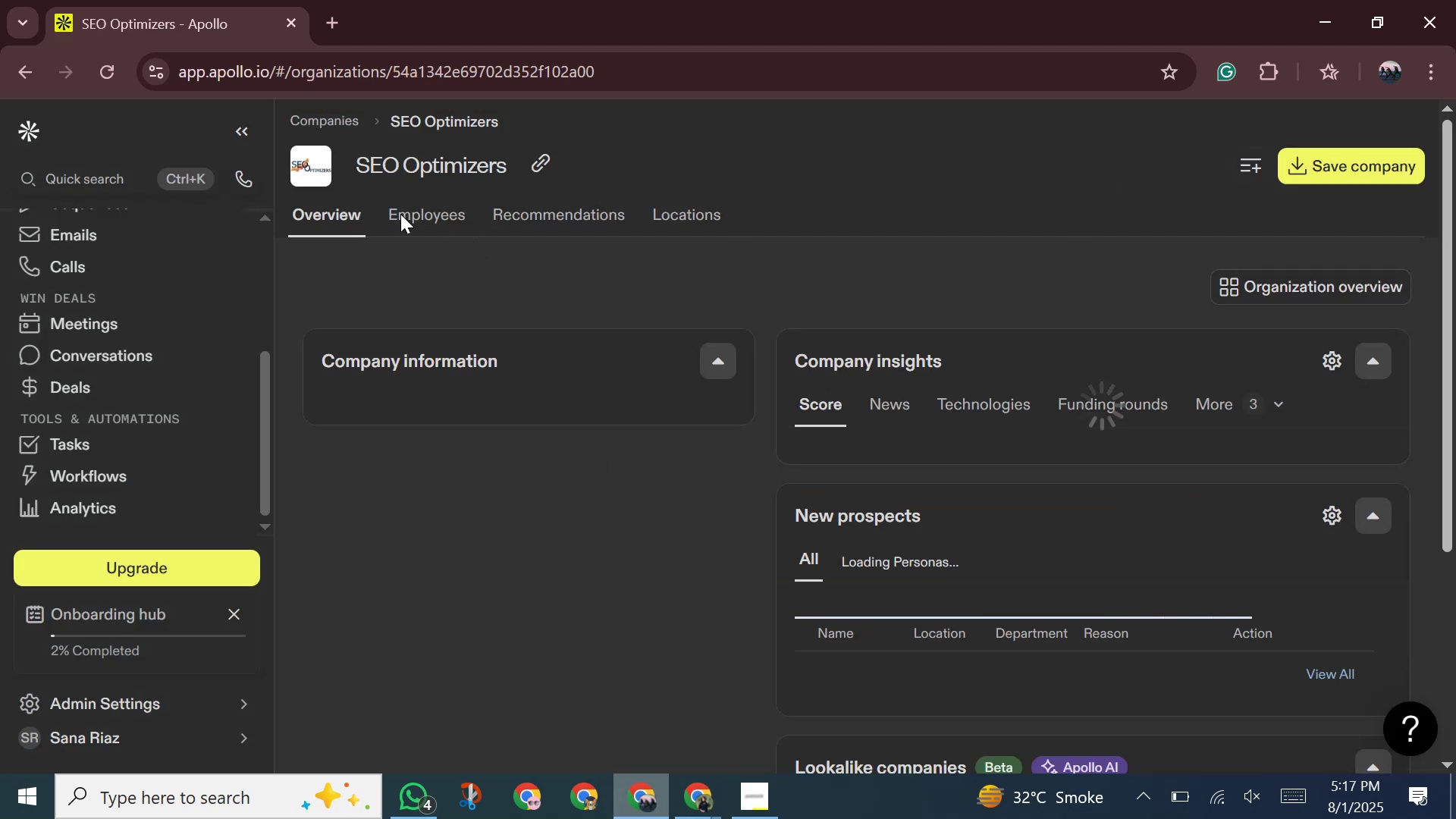 
wait(5.7)
 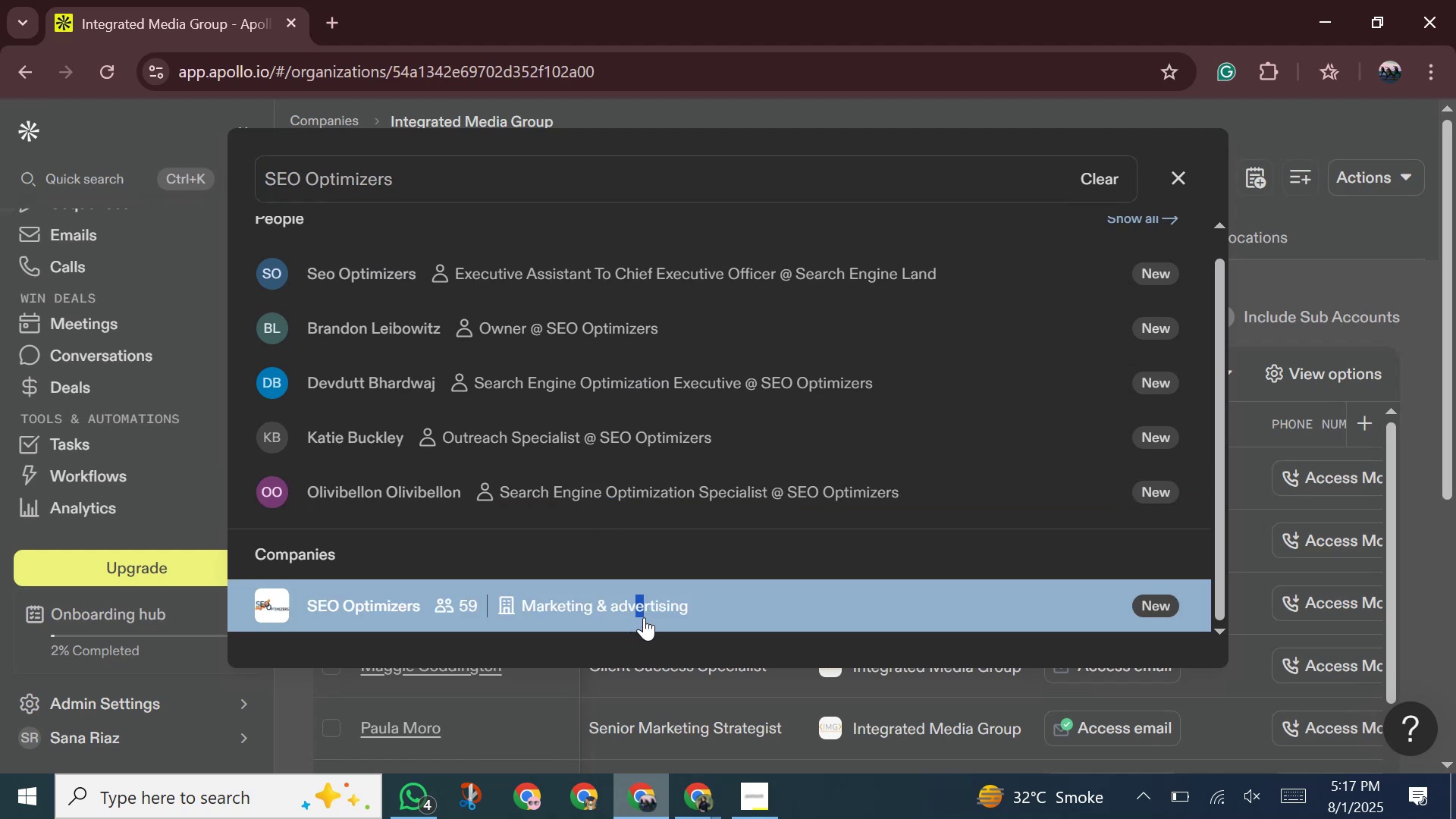 
left_click([439, 209])
 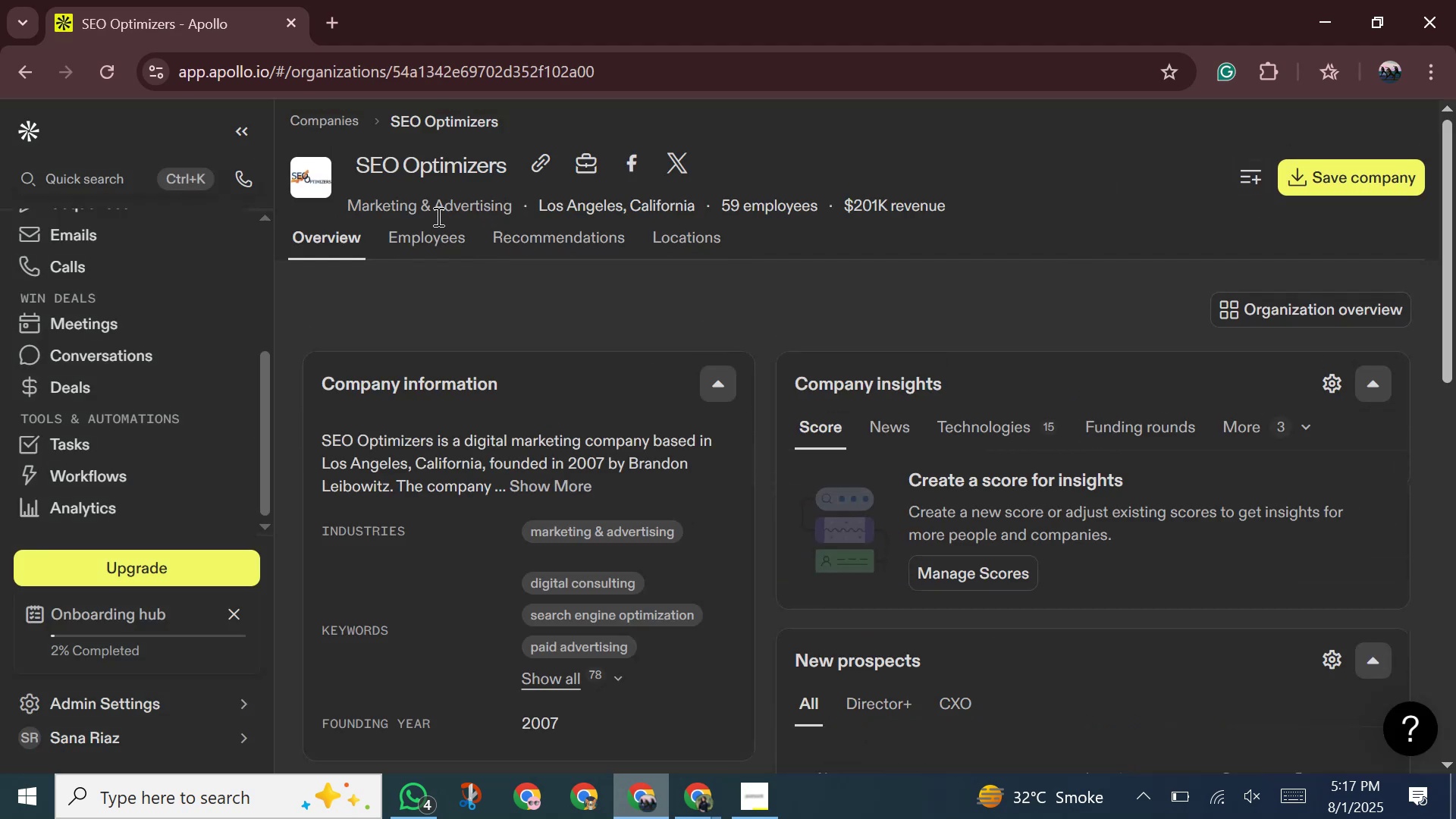 
left_click([439, 237])
 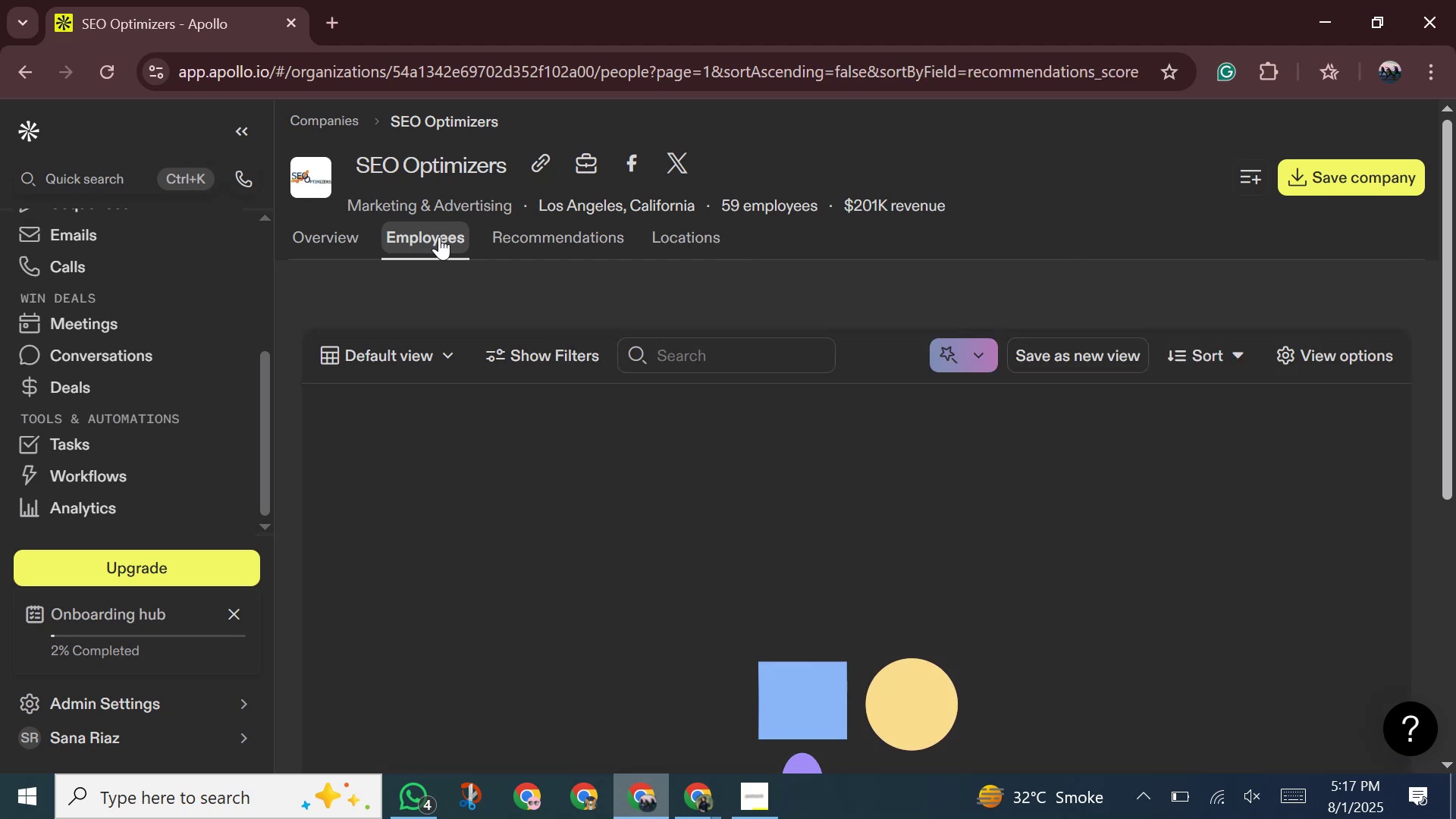 
wait(8.45)
 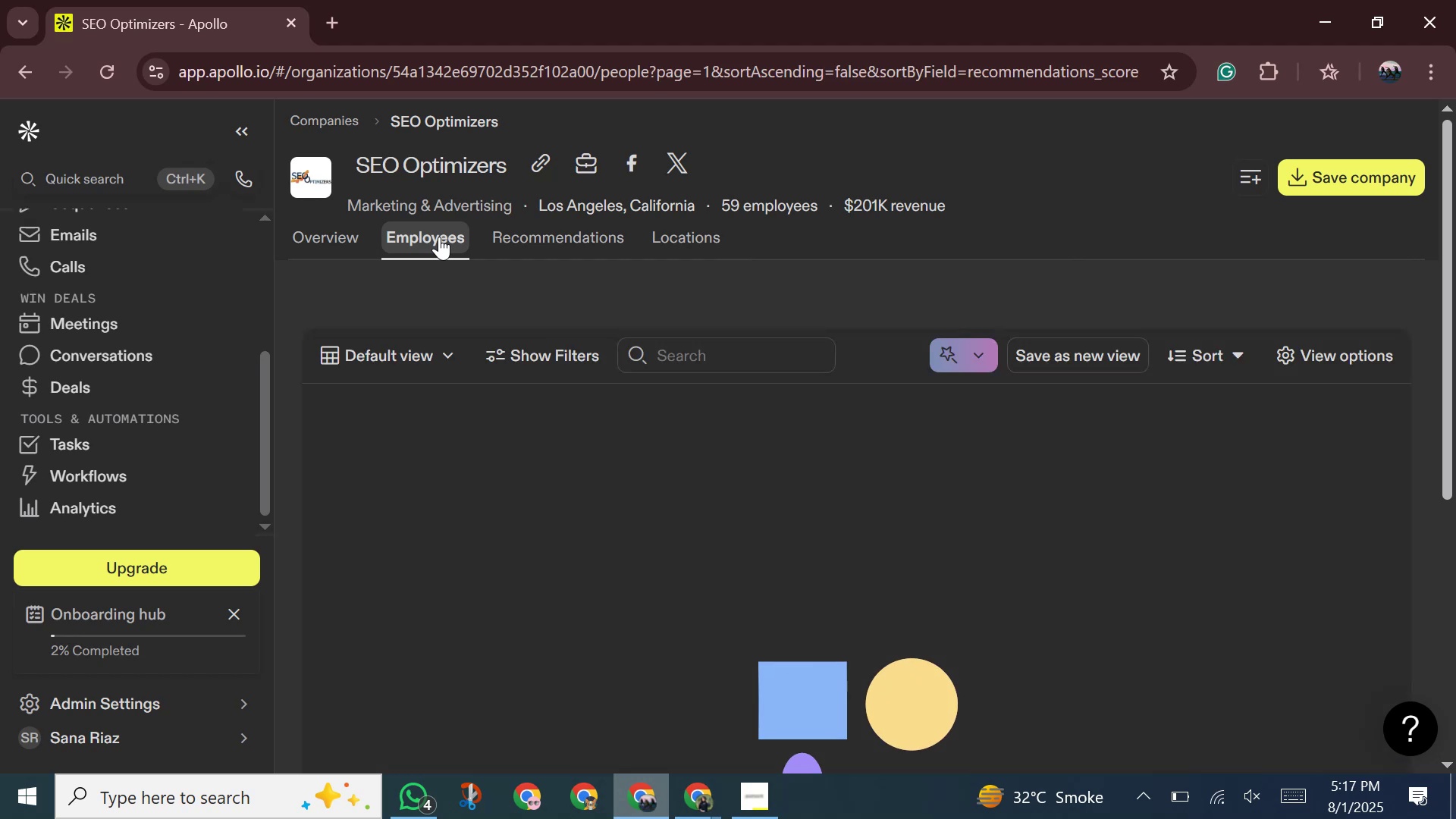 
scroll: coordinate [651, 519], scroll_direction: down, amount: 19.0
 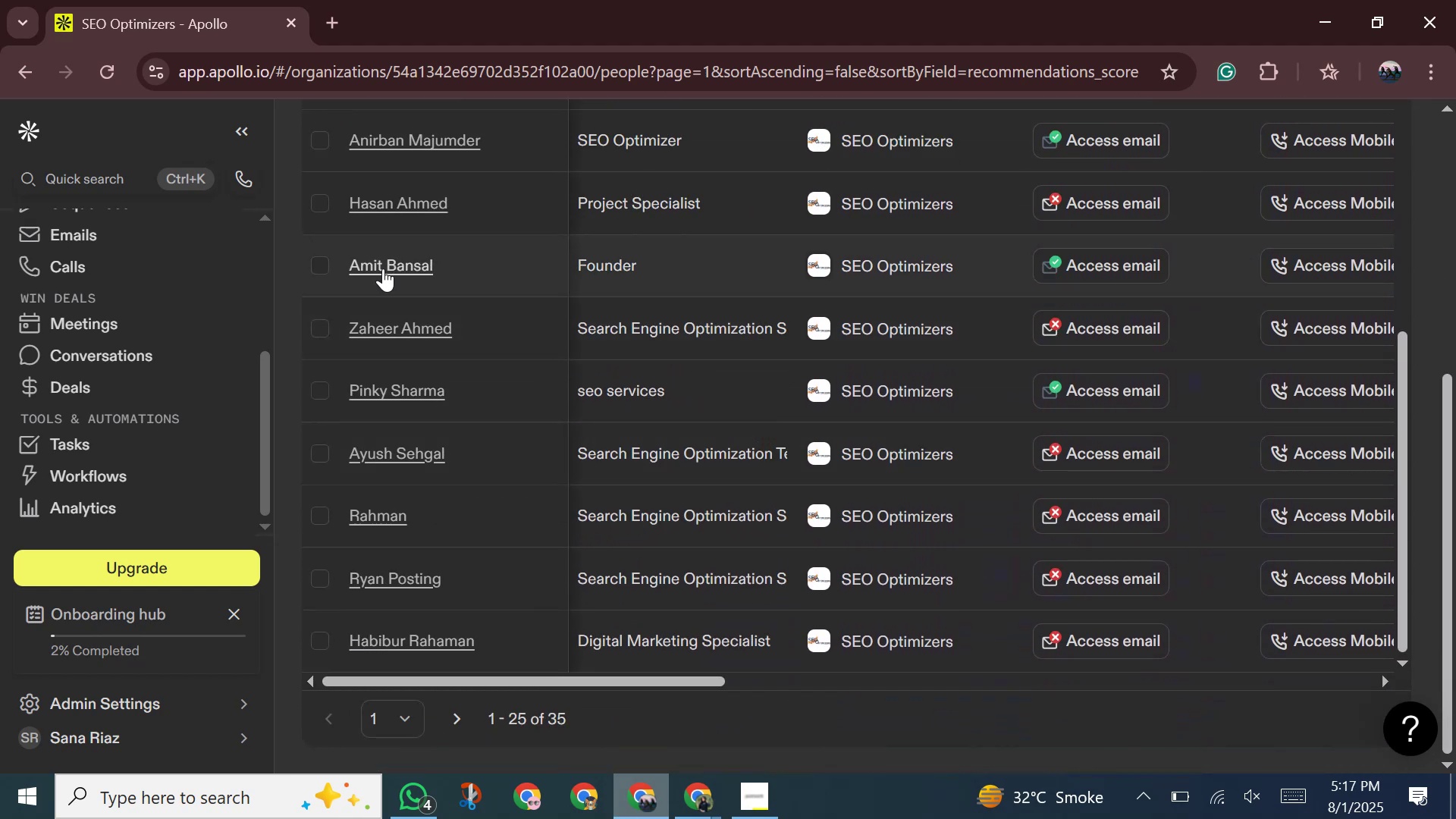 
scroll: coordinate [512, 152], scroll_direction: up, amount: 21.0
 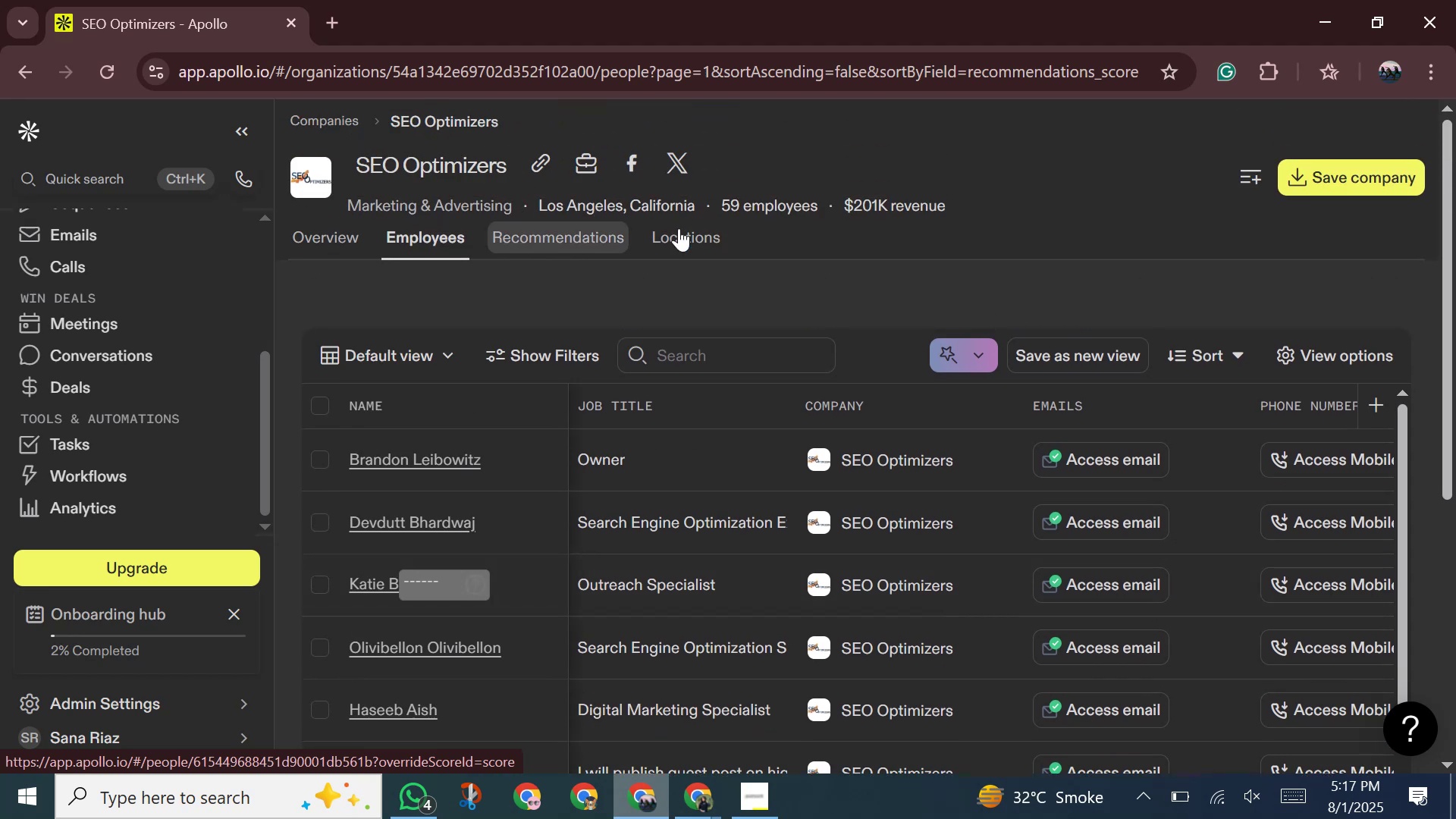 
scroll: coordinate [581, 431], scroll_direction: down, amount: 18.0
 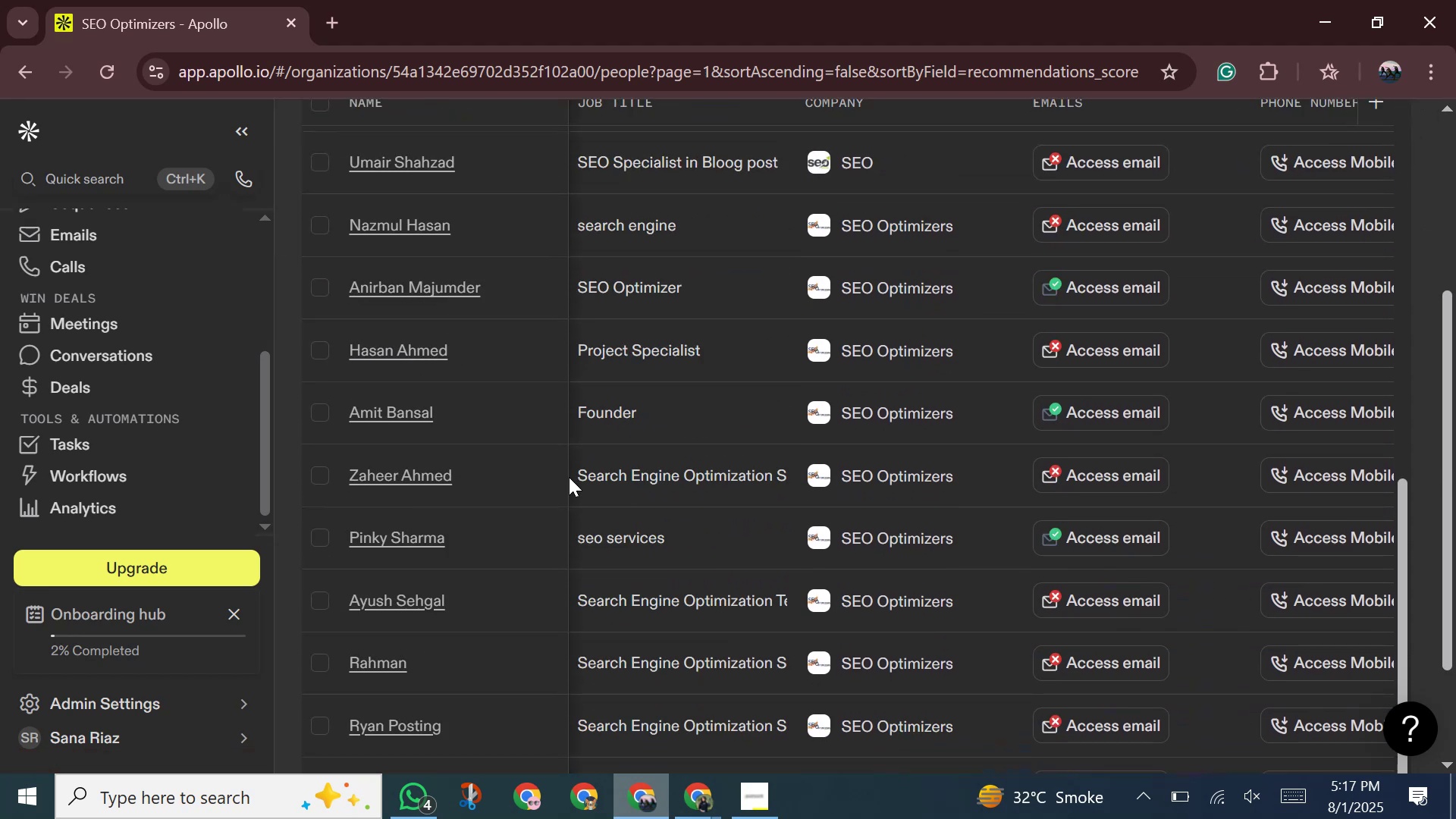 
scroll: coordinate [555, 458], scroll_direction: up, amount: 1.0
 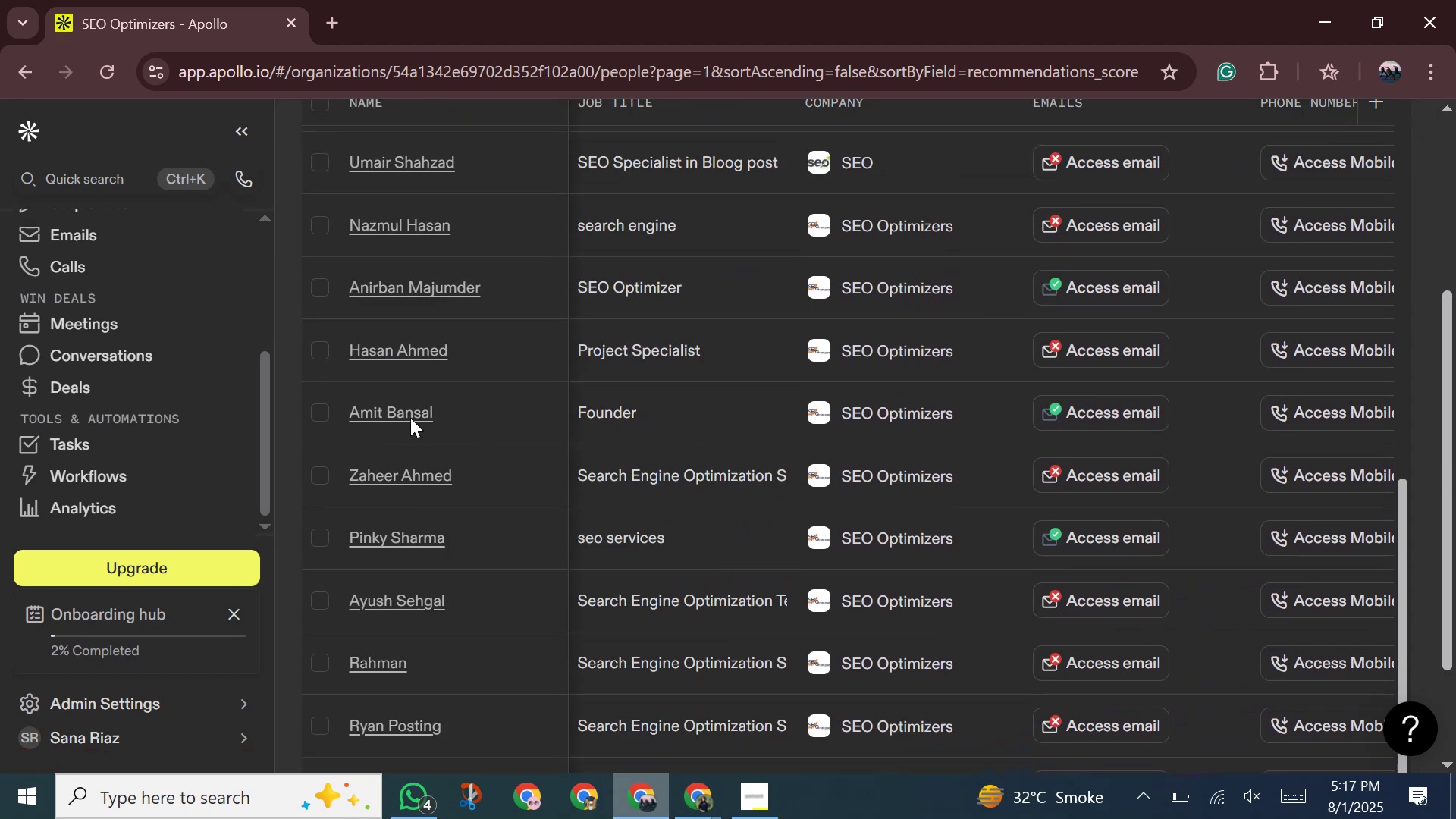 
left_click([410, 413])
 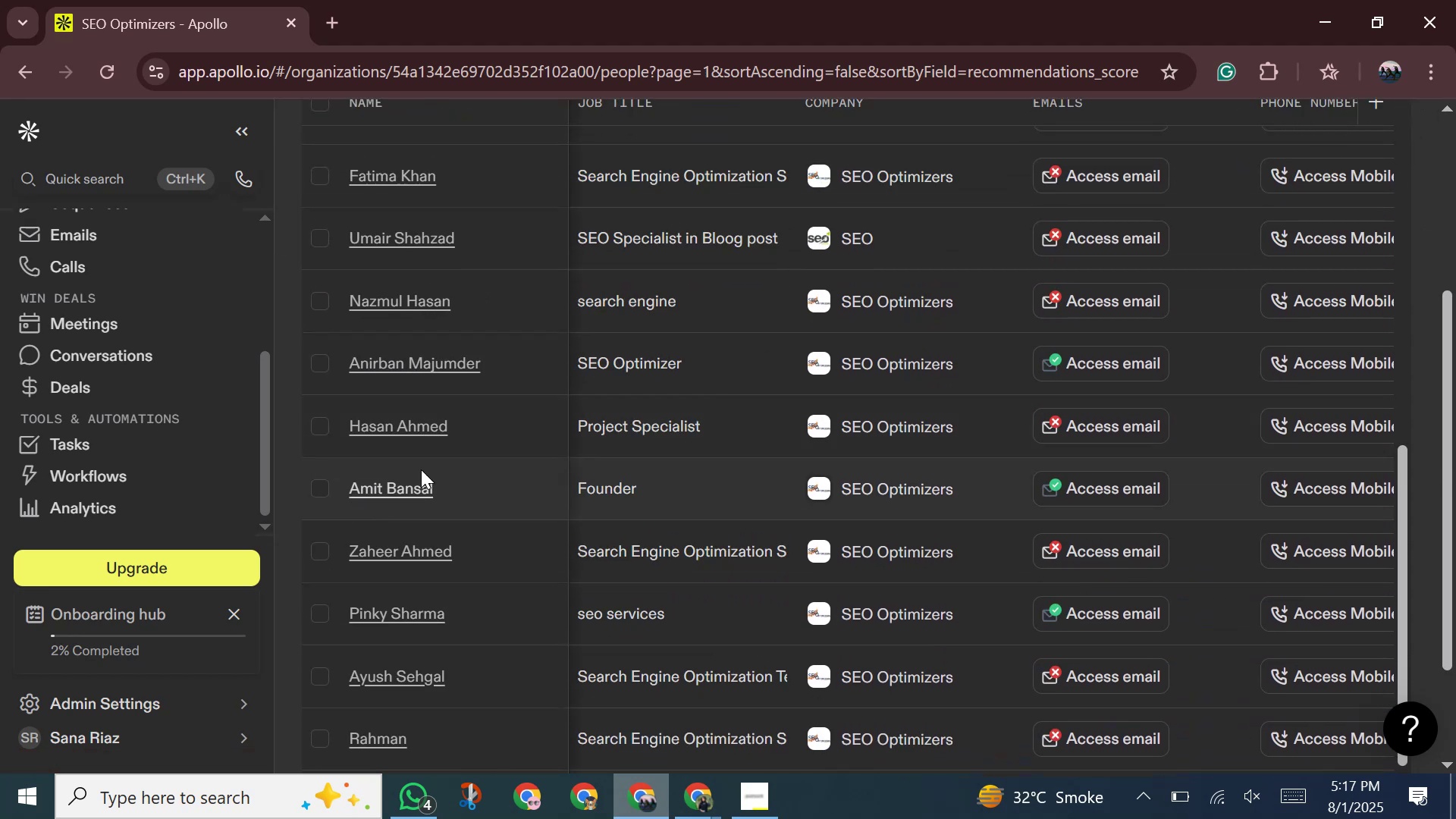 
left_click([406, 485])
 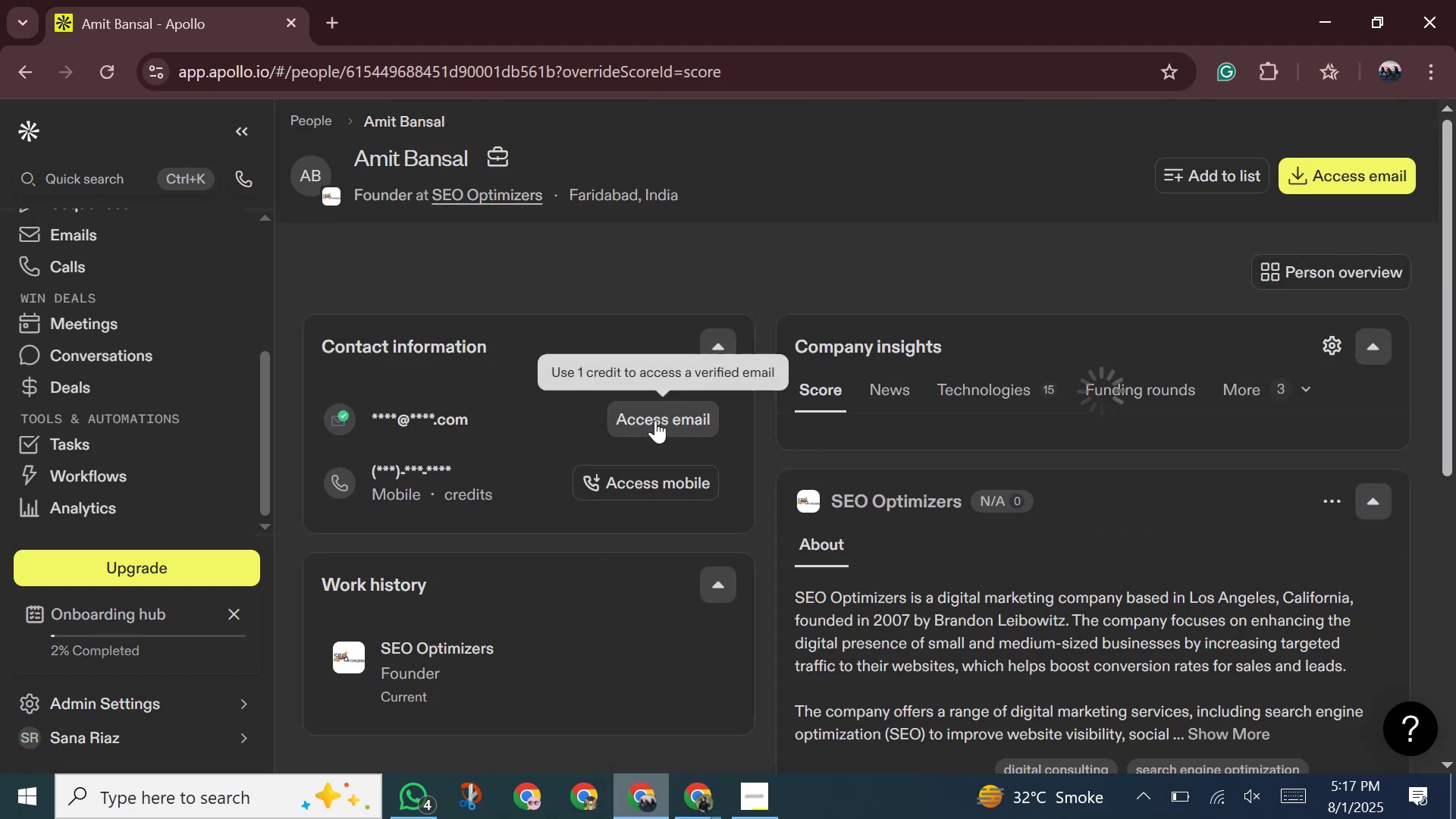 
key(Backquote)
 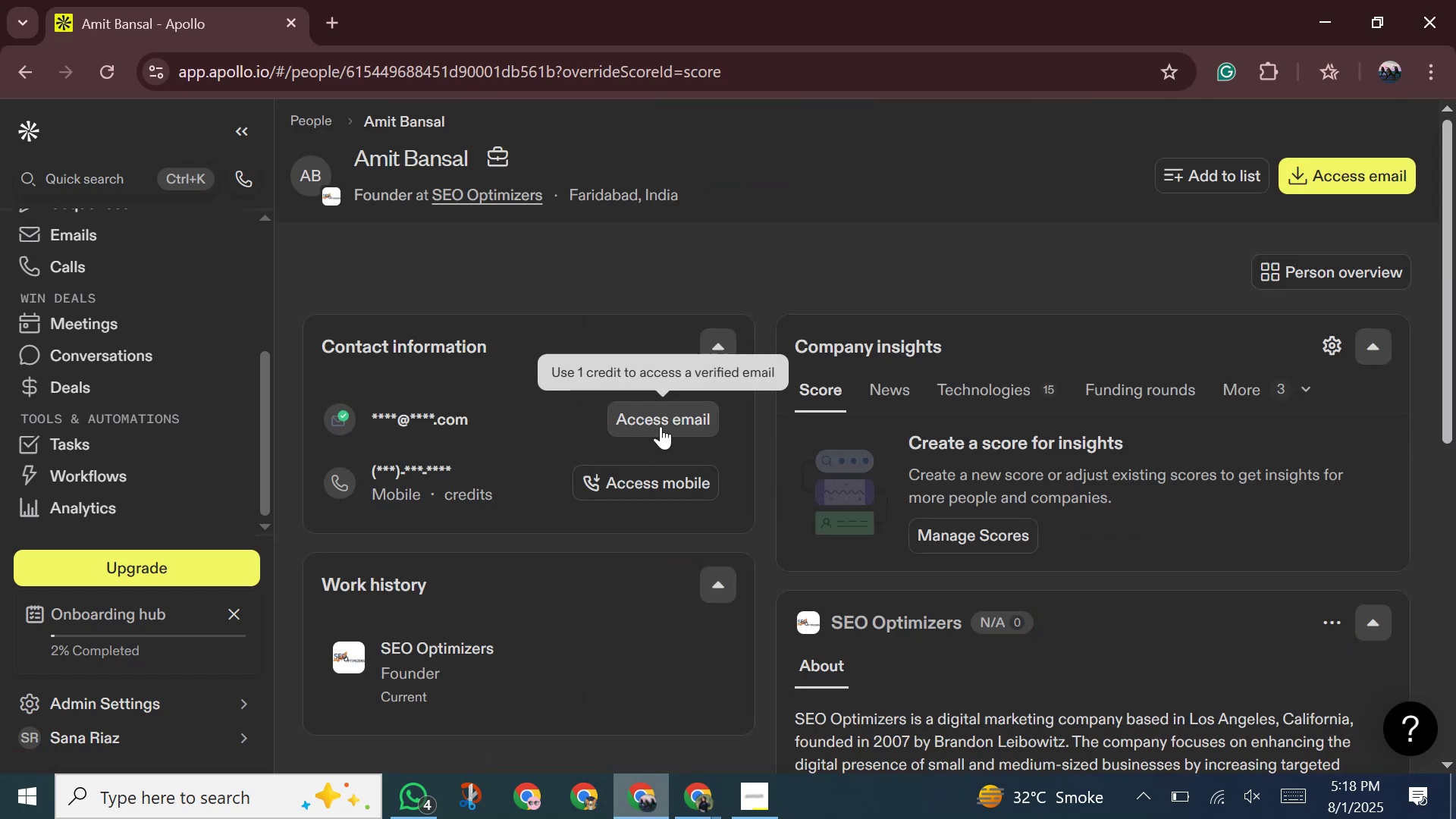 
left_click([663, 423])
 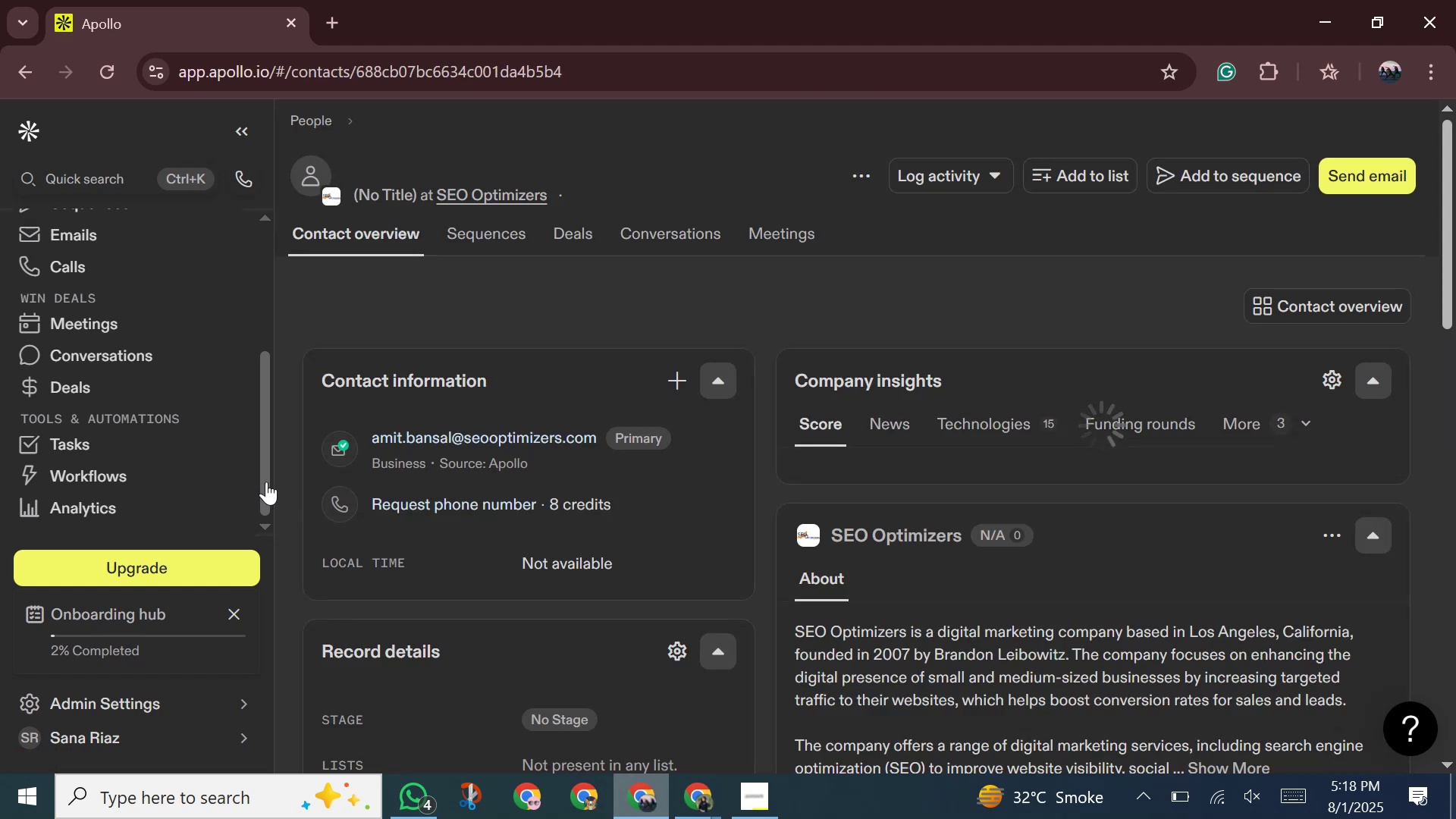 
wait(5.12)
 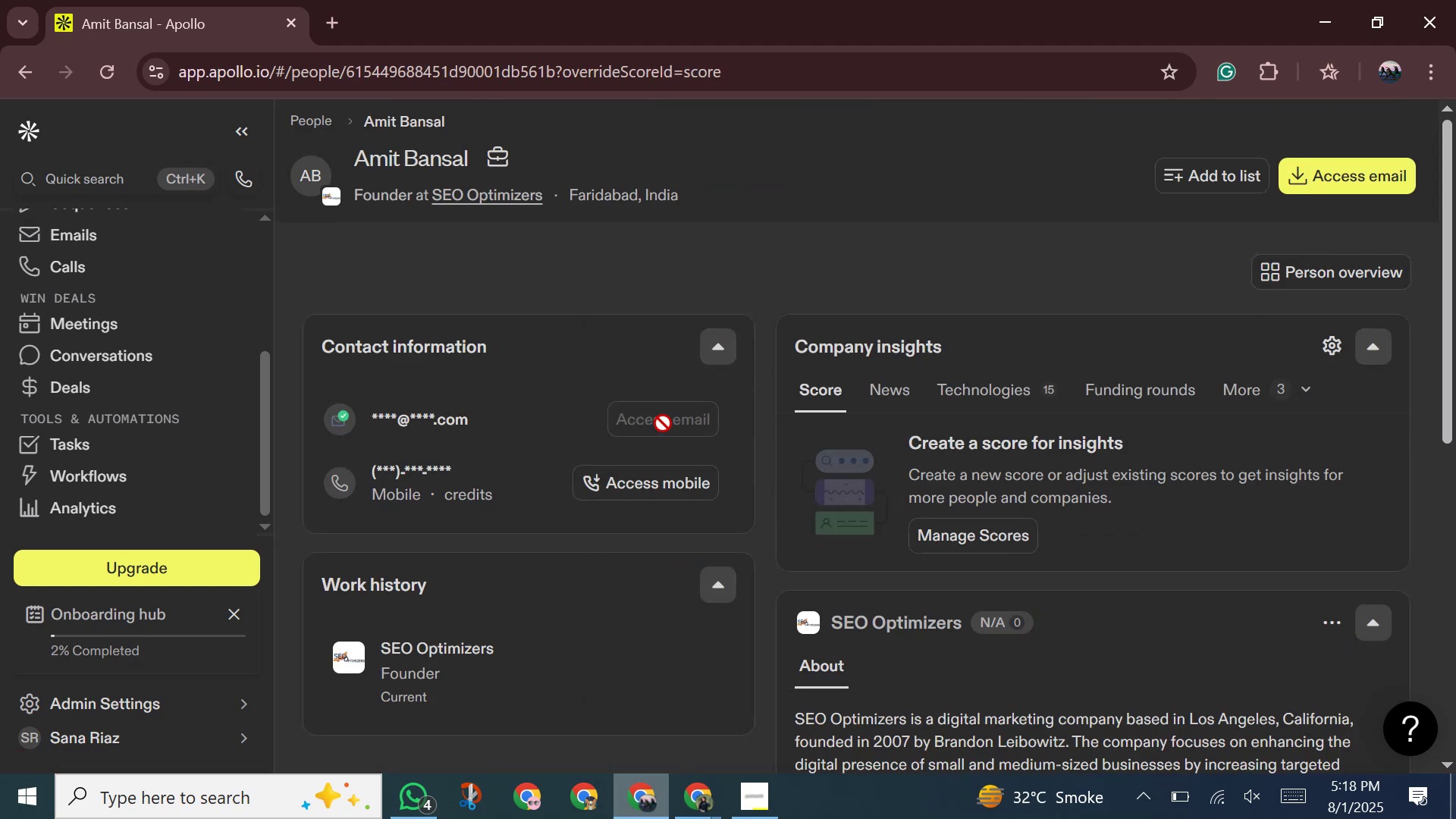 
left_click([582, 444])
 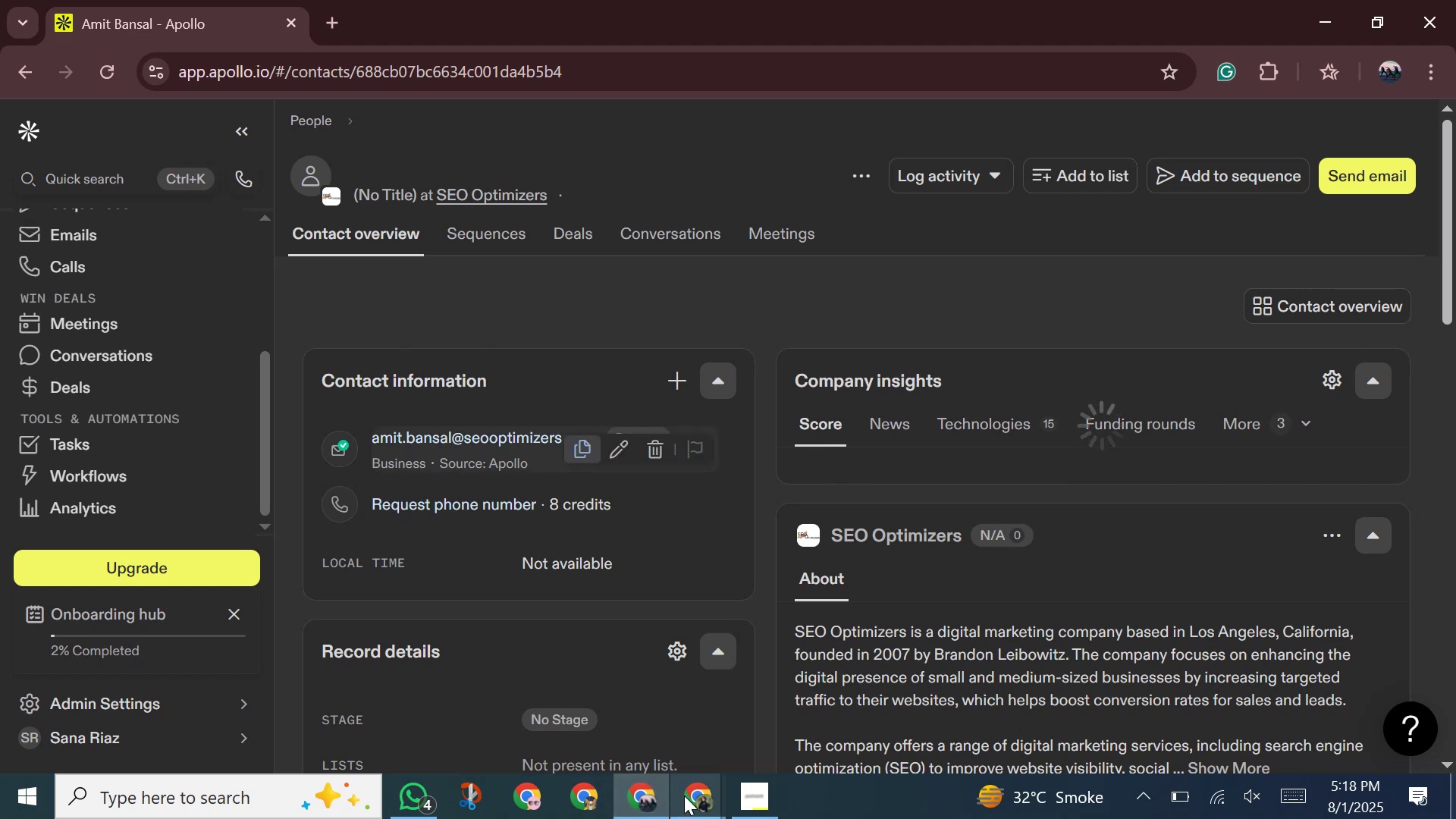 
left_click([684, 797])
 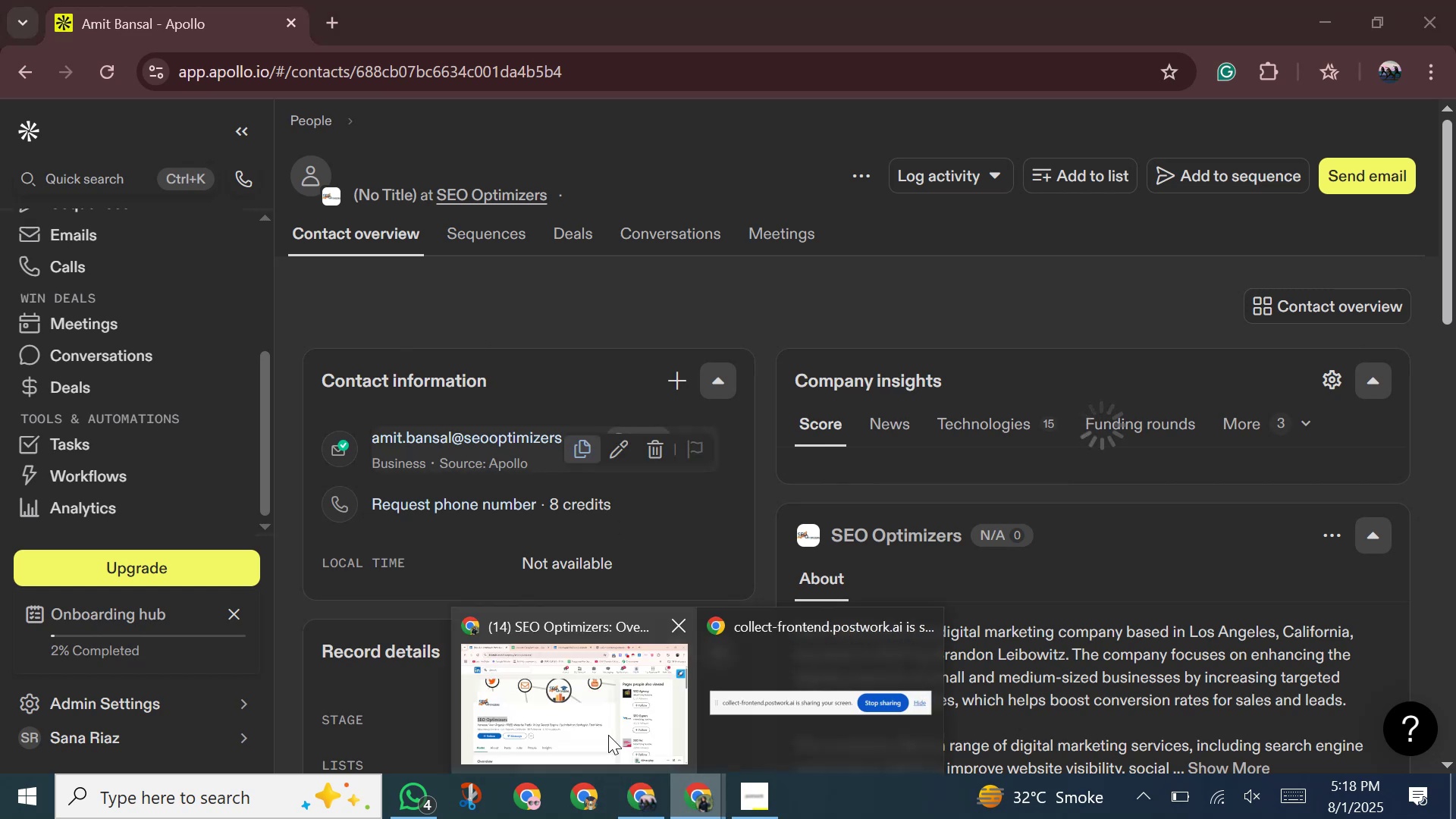 
left_click([608, 735])
 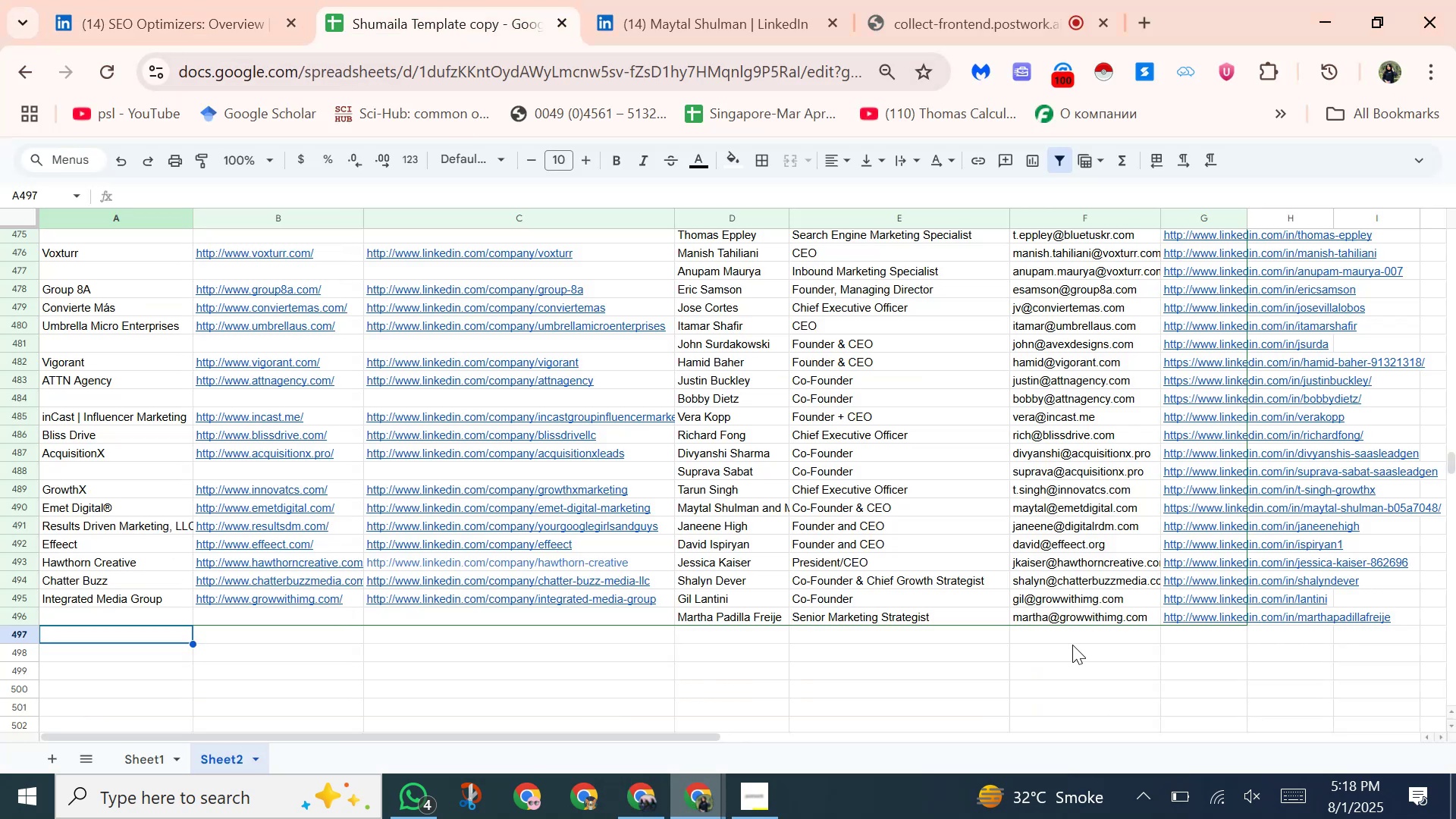 
right_click([1075, 643])
 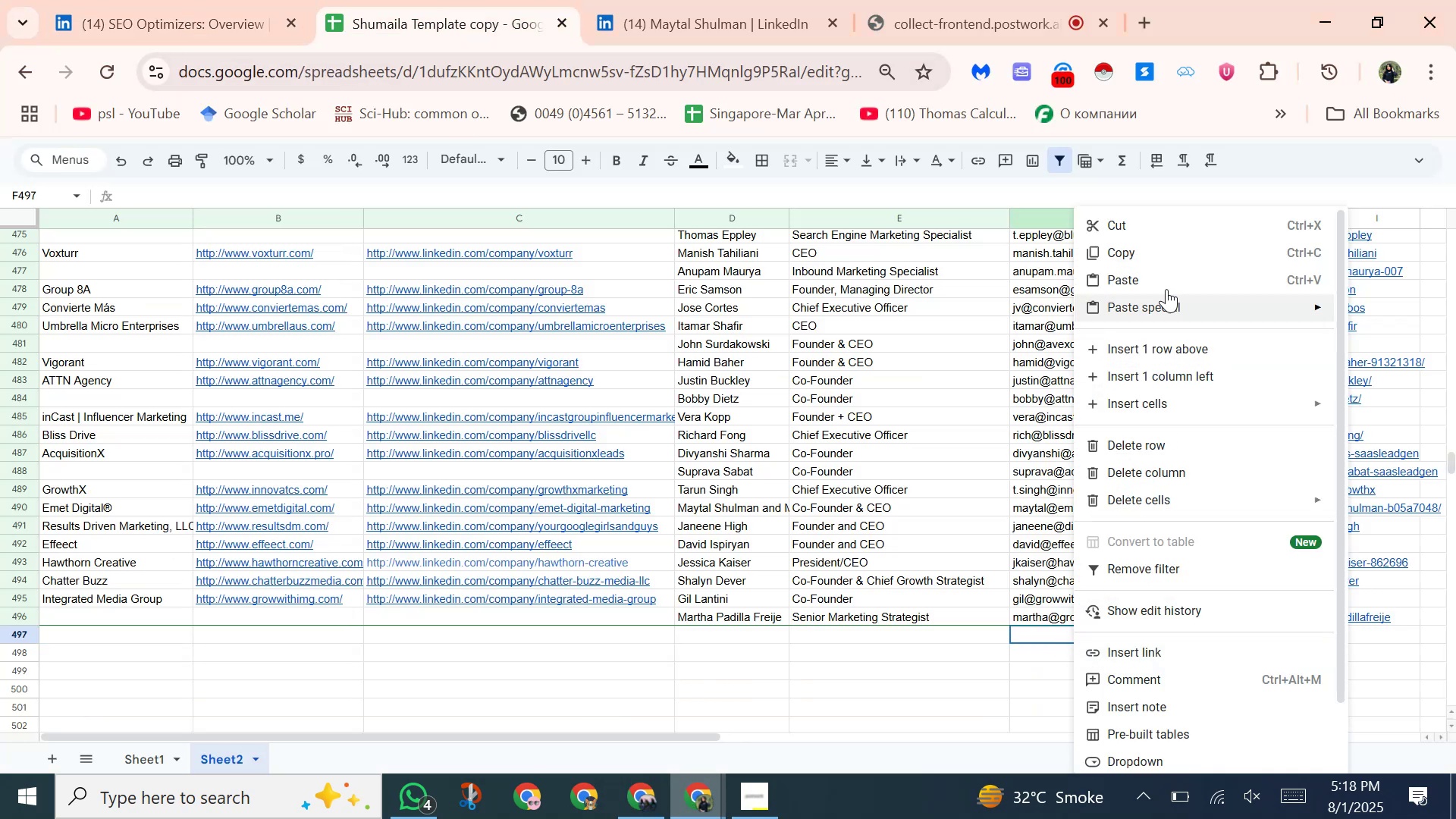 
left_click([1165, 287])
 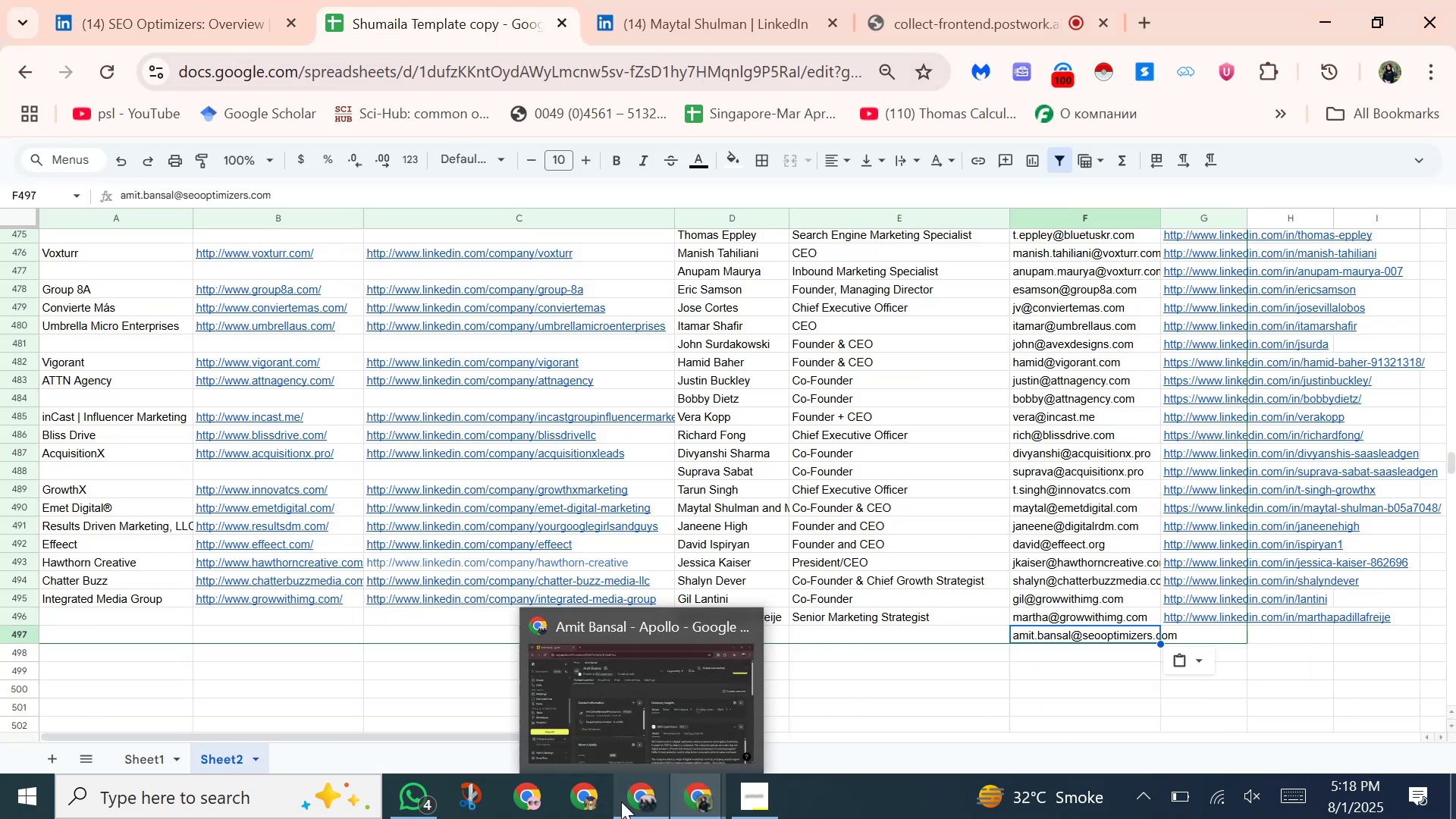 
left_click([629, 802])
 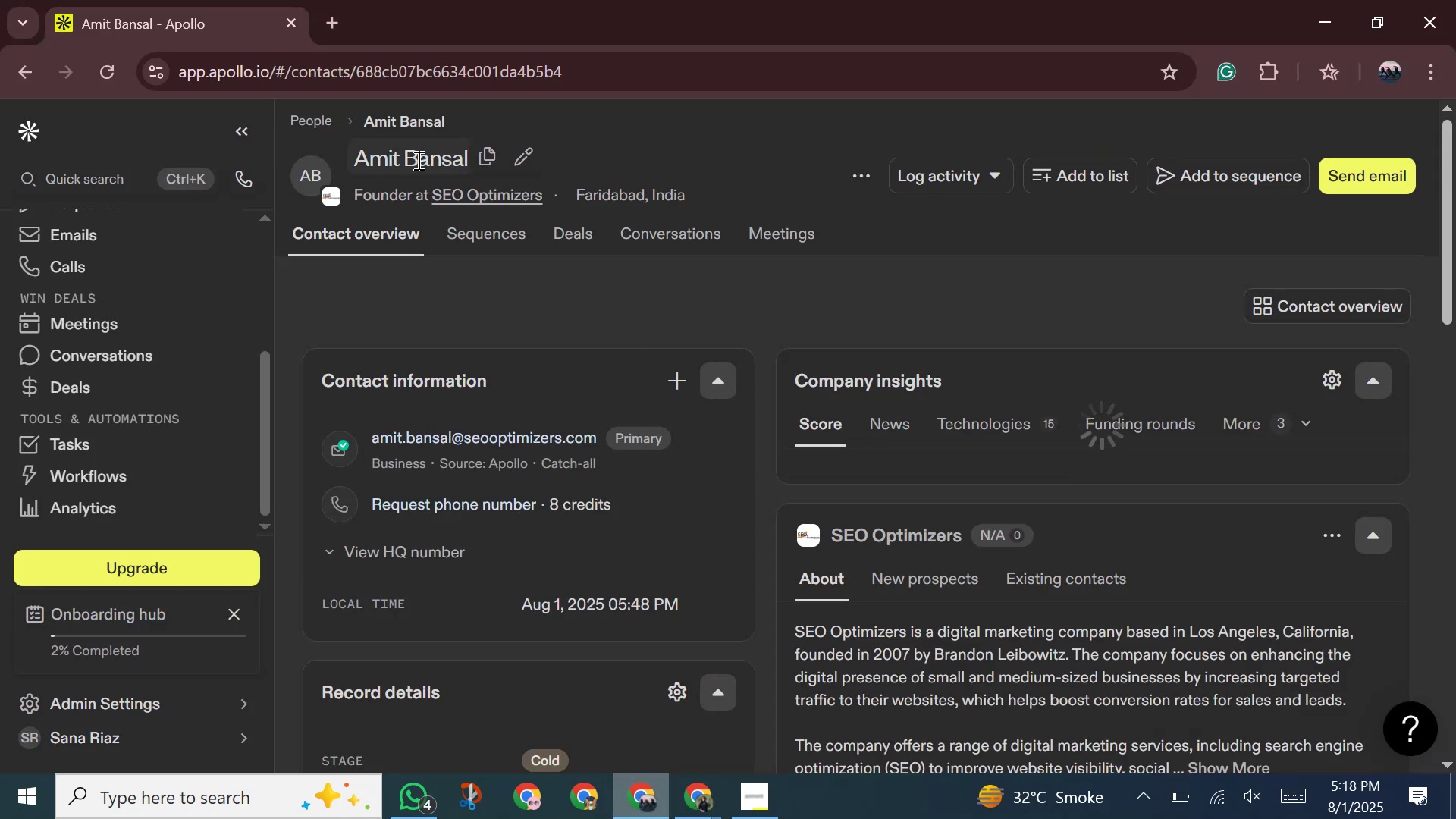 
left_click([493, 158])
 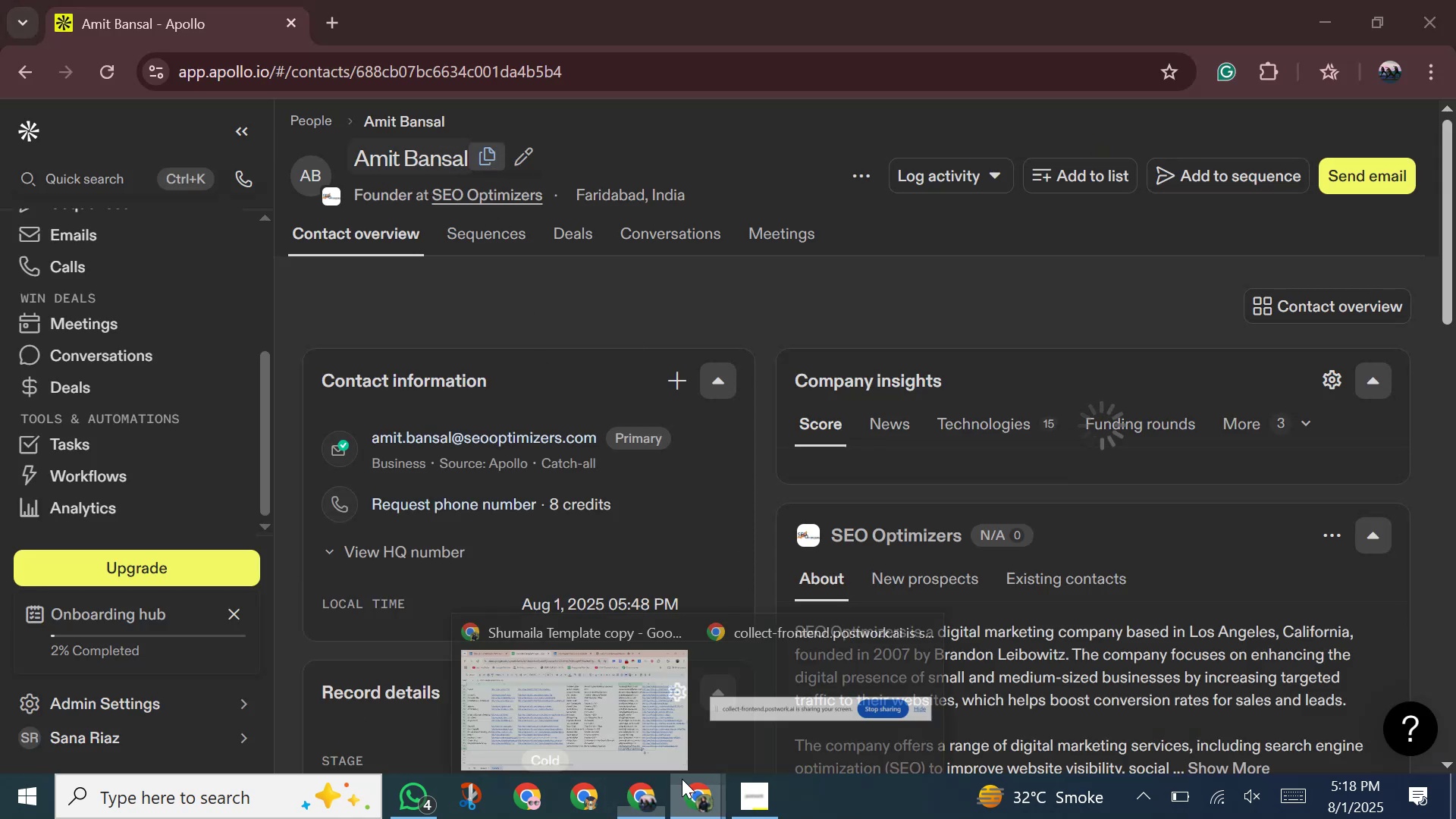 
left_click([629, 716])
 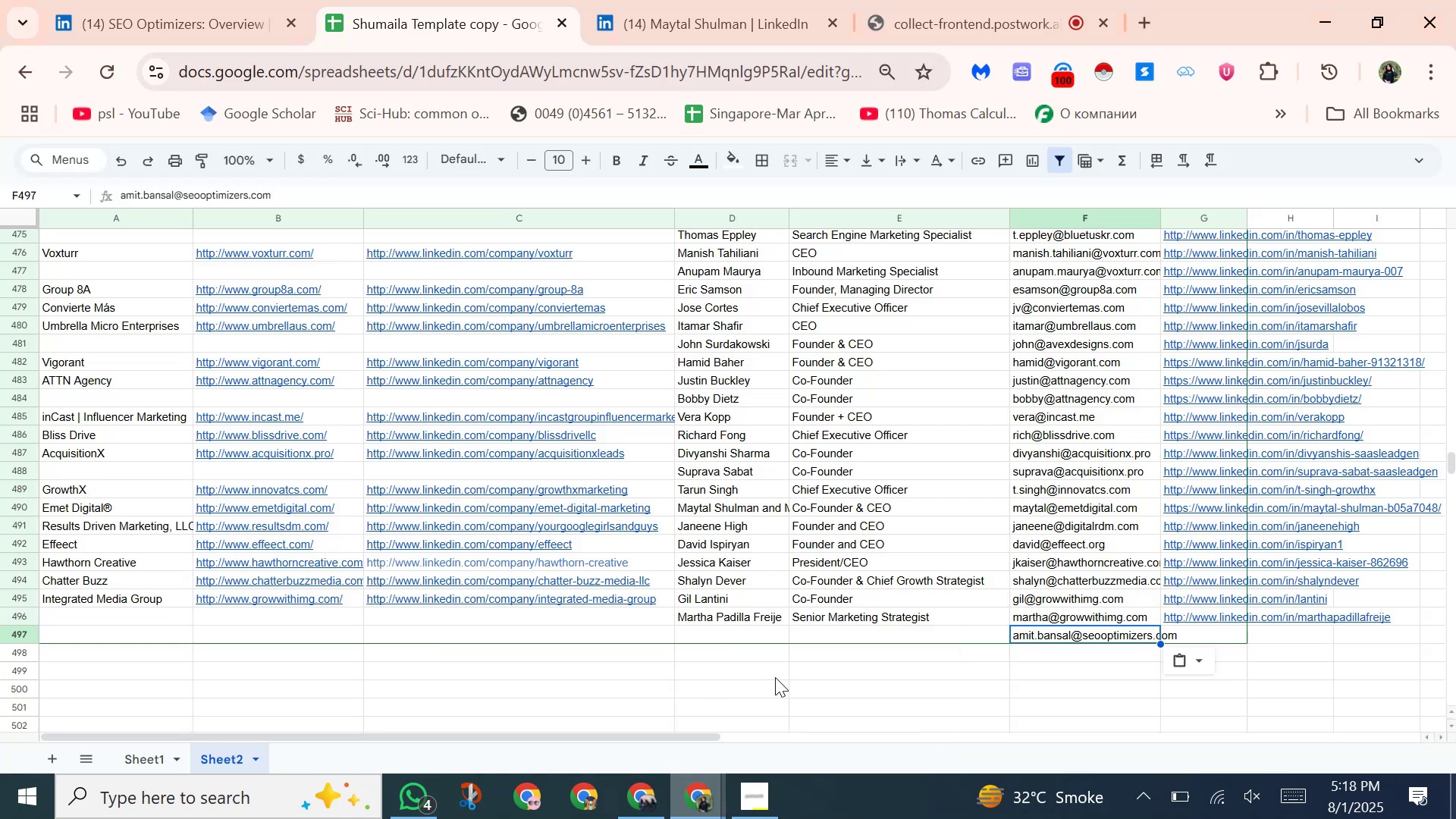 
left_click([730, 633])
 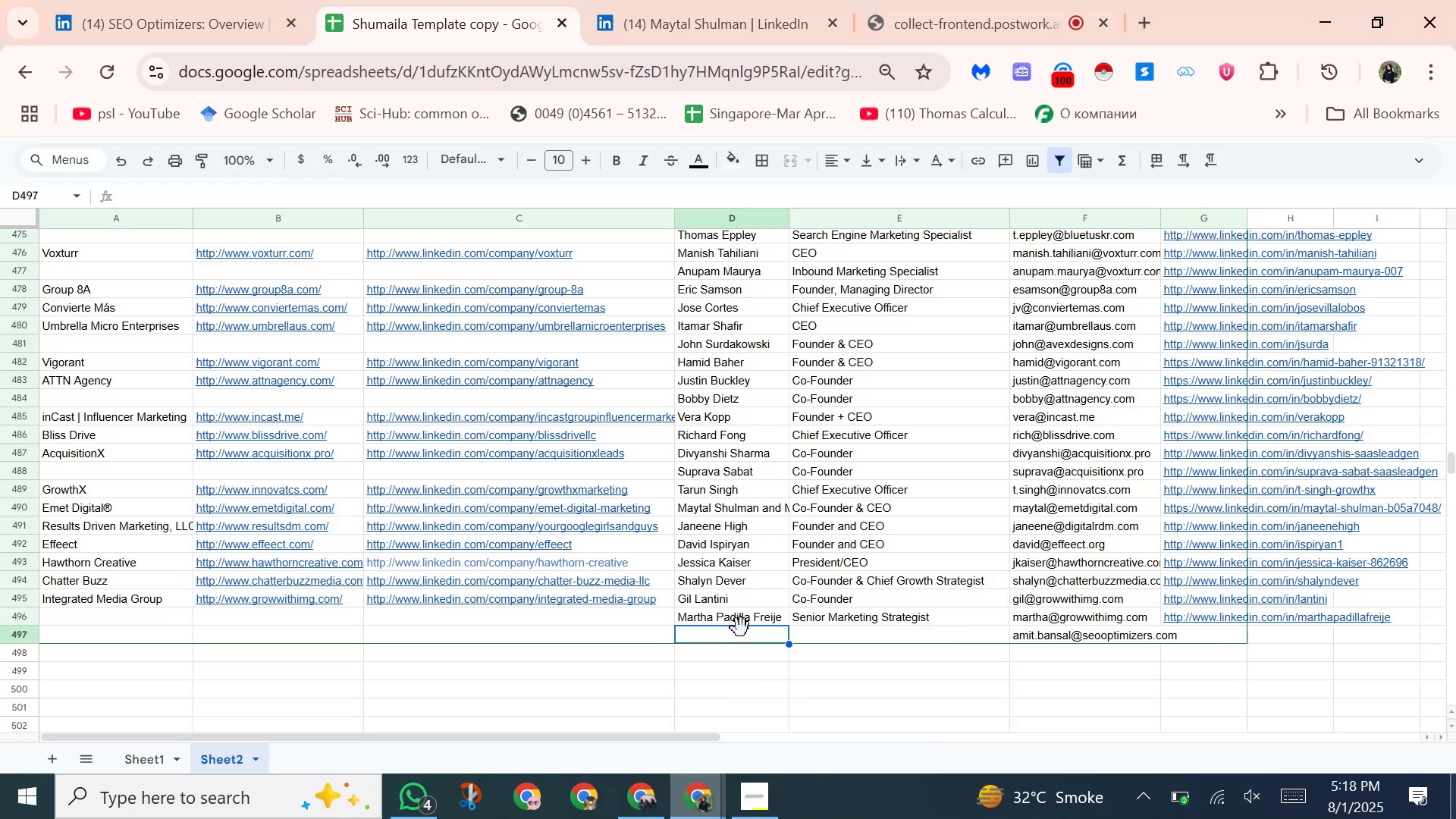 
key(Control+Shift+V)
 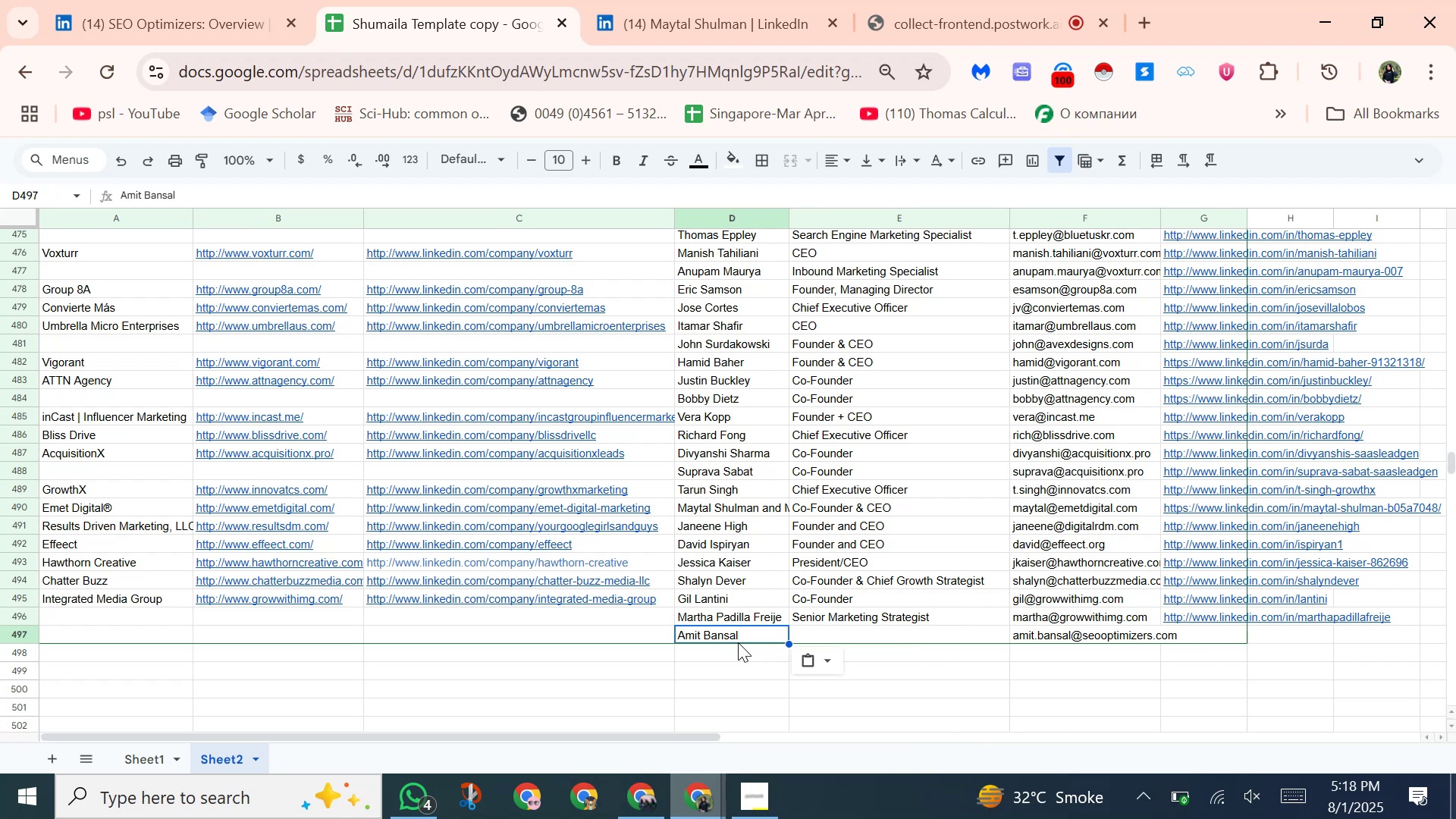 
wait(6.89)
 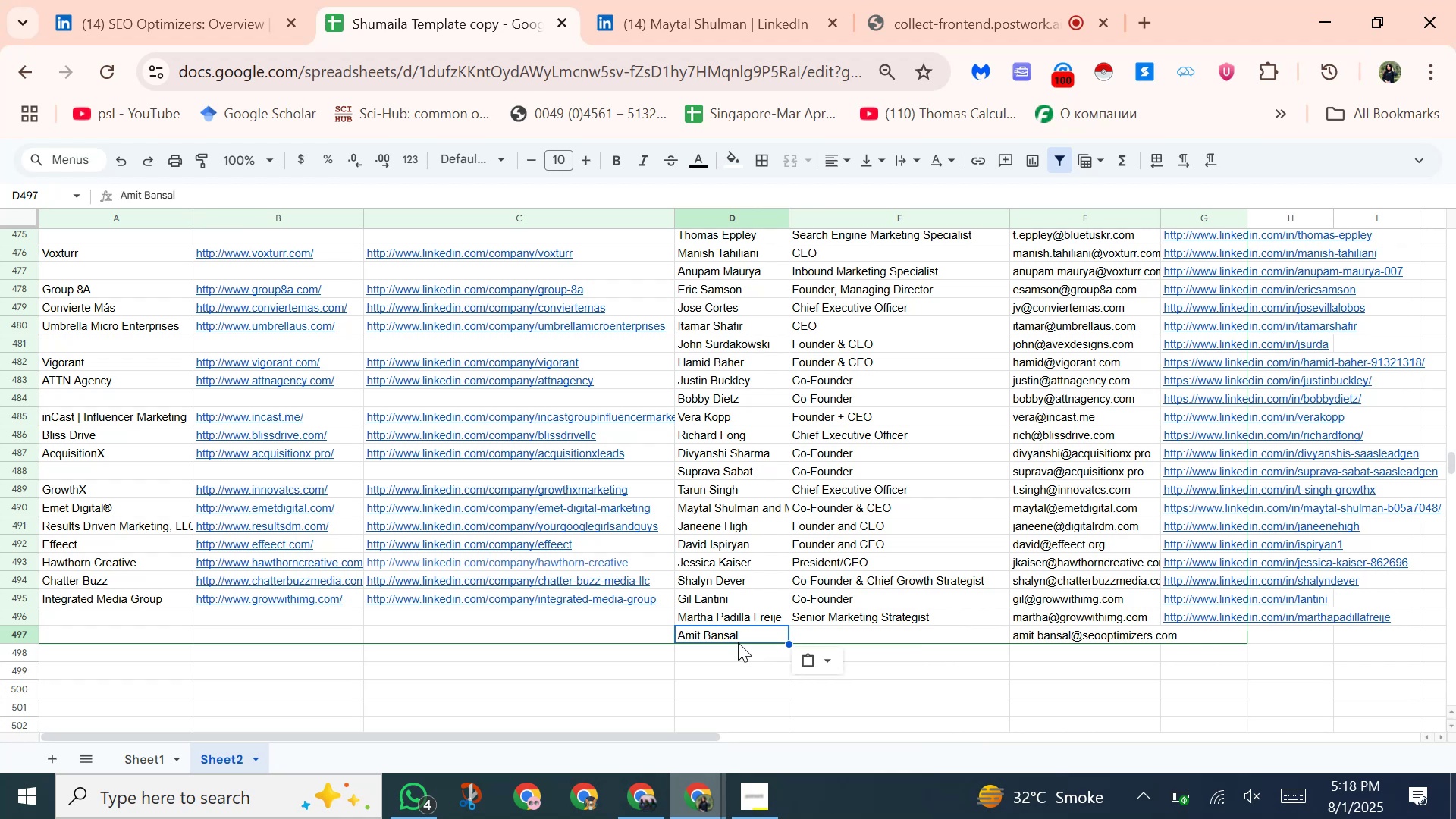 
hold_key(key=Backquote, duration=0.47)
 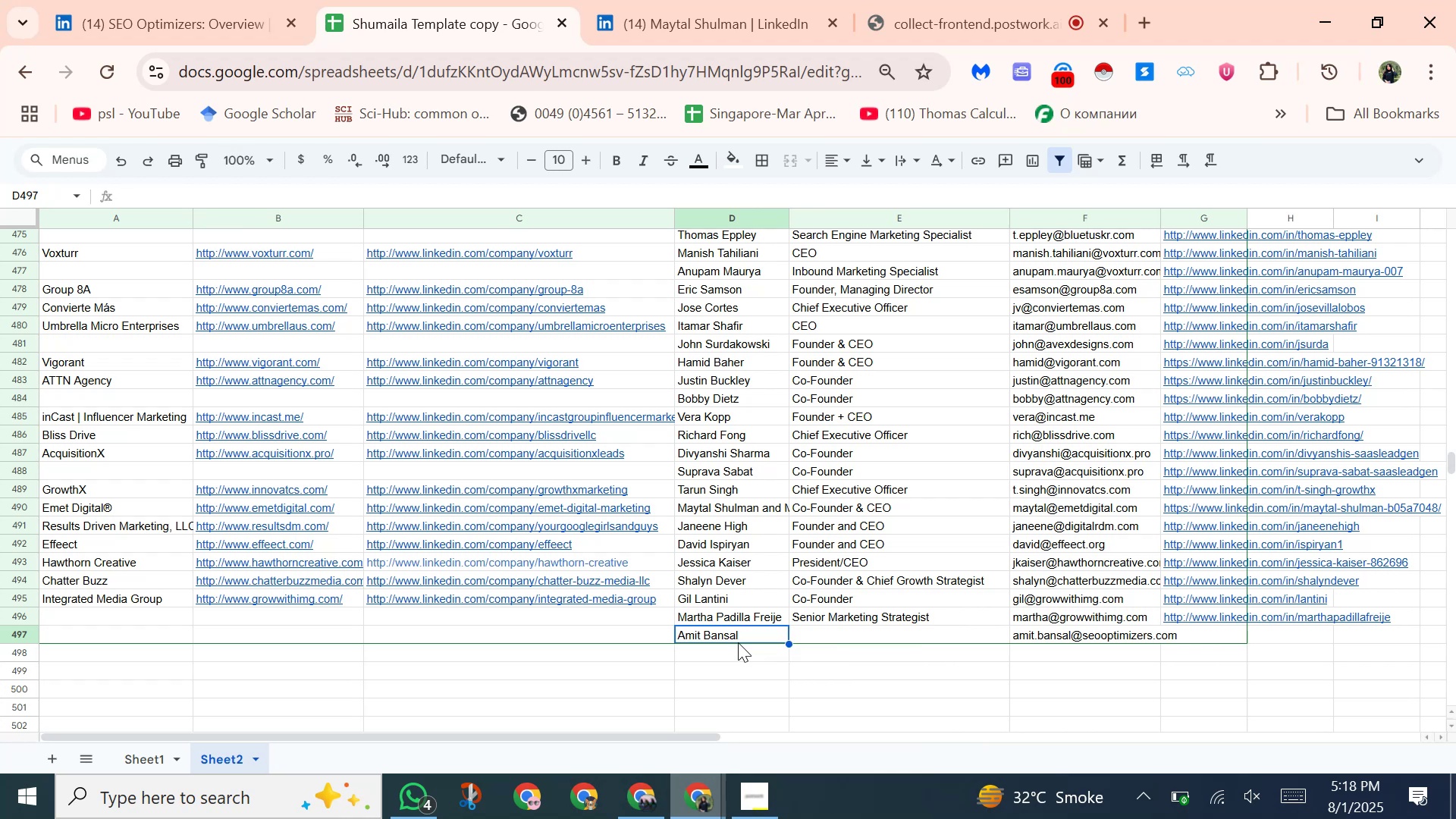 
key(Escape)
 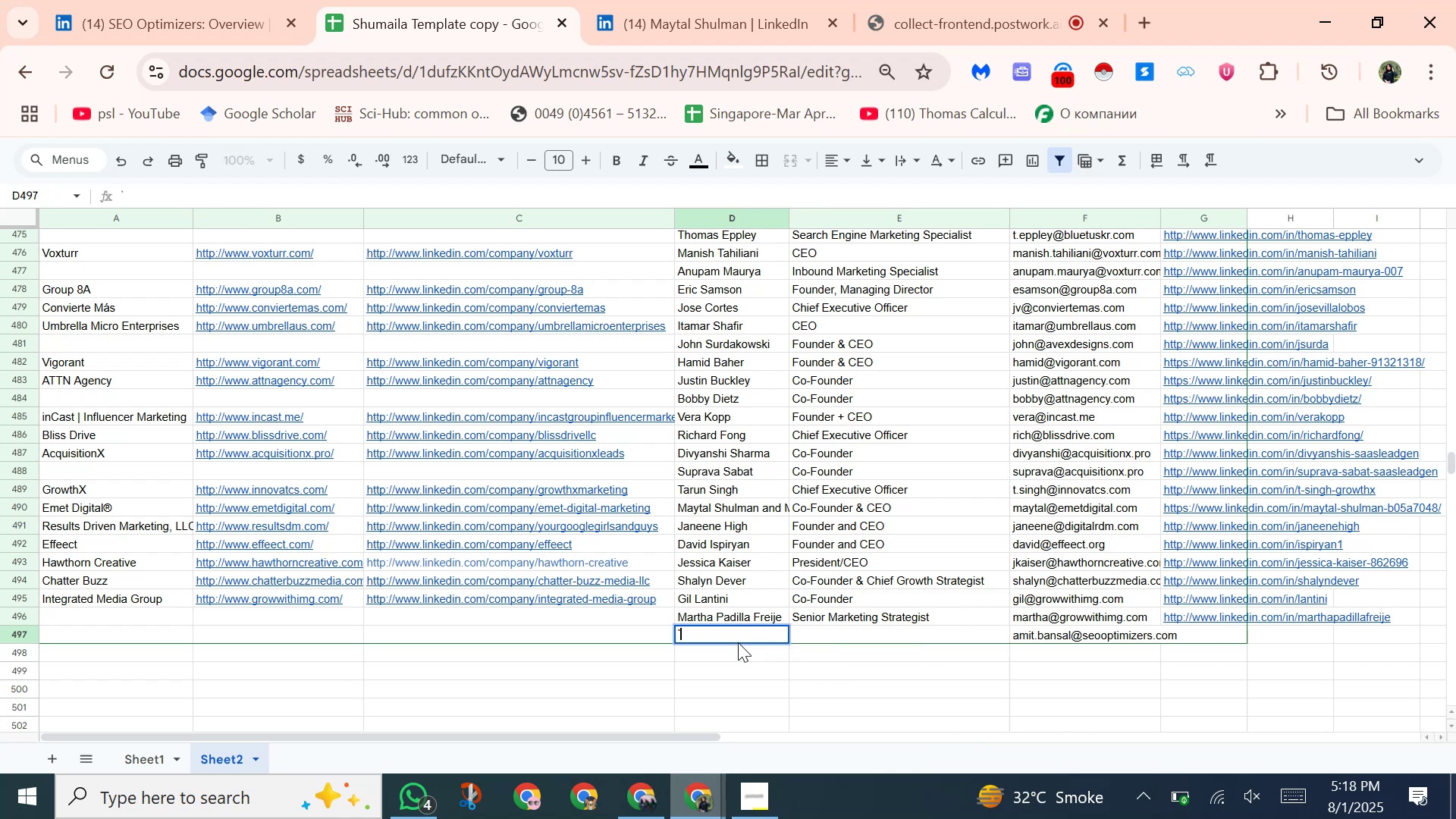 
key(Escape)
 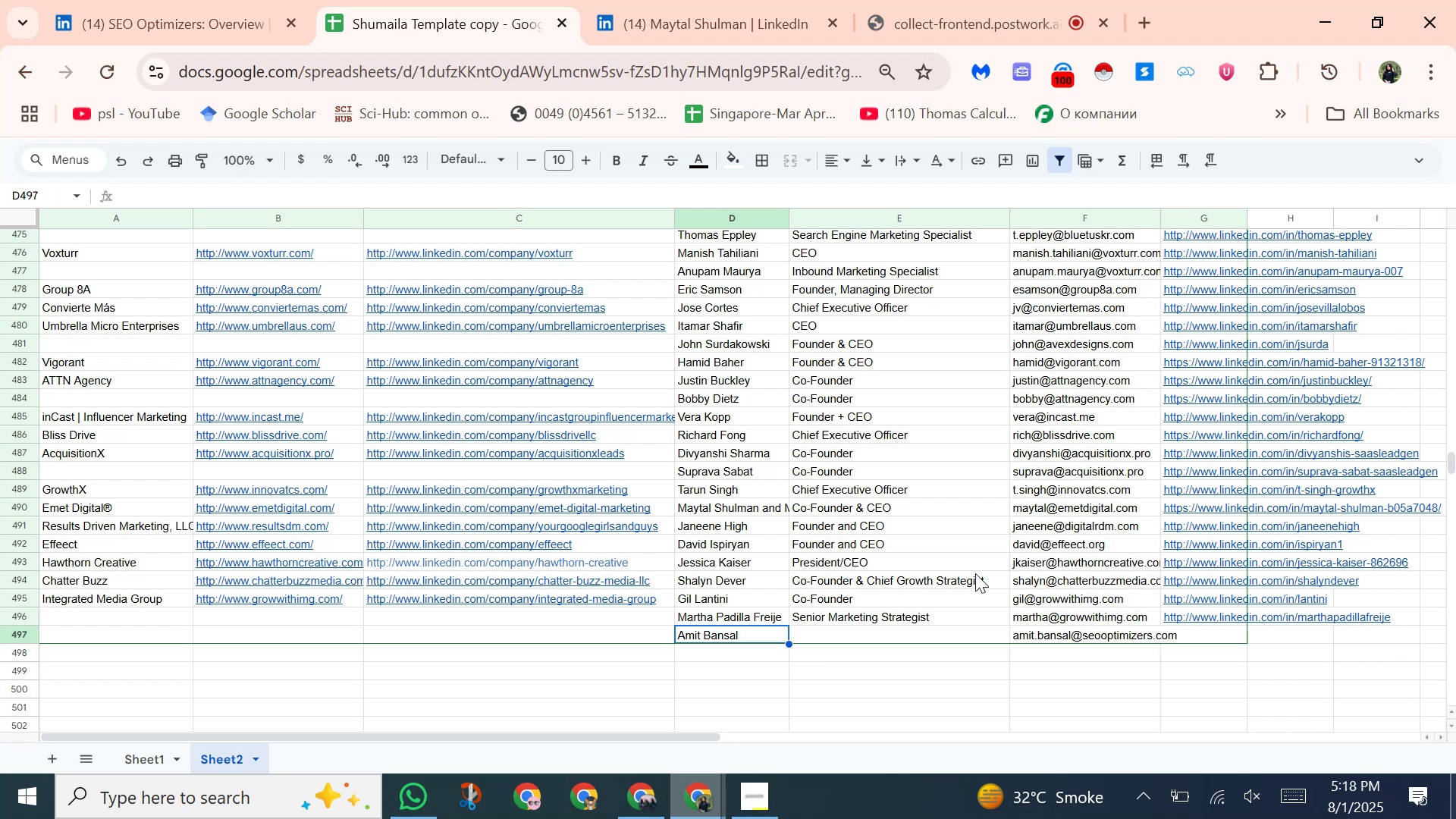 
left_click([872, 632])
 